 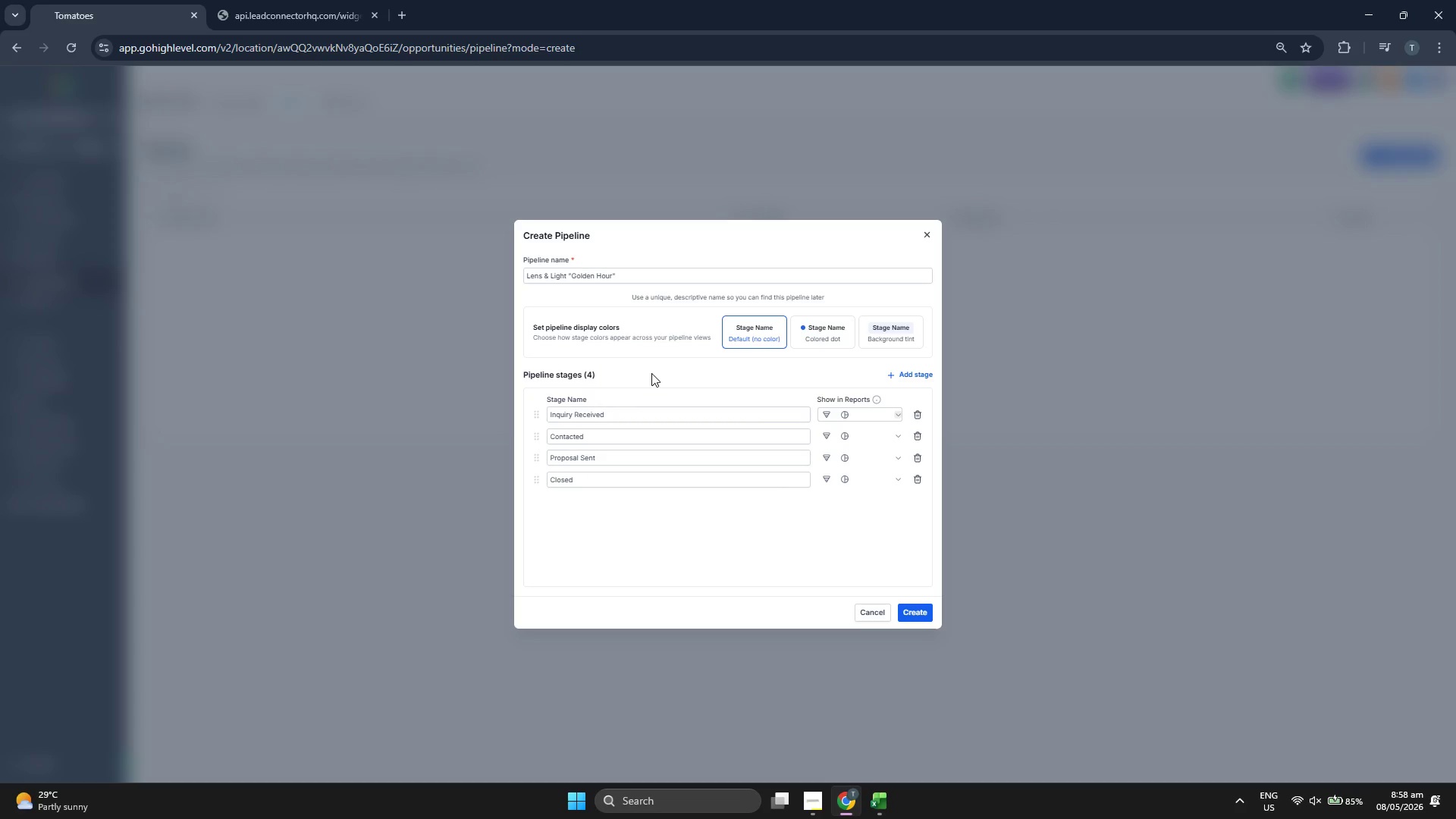 
key(Backspace)
key(Backspace)
key(Backspace)
key(Backspace)
key(Backspace)
key(Backspace)
key(Backspace)
key(Backspace)
key(Backspace)
type(Initial Contact Made)
 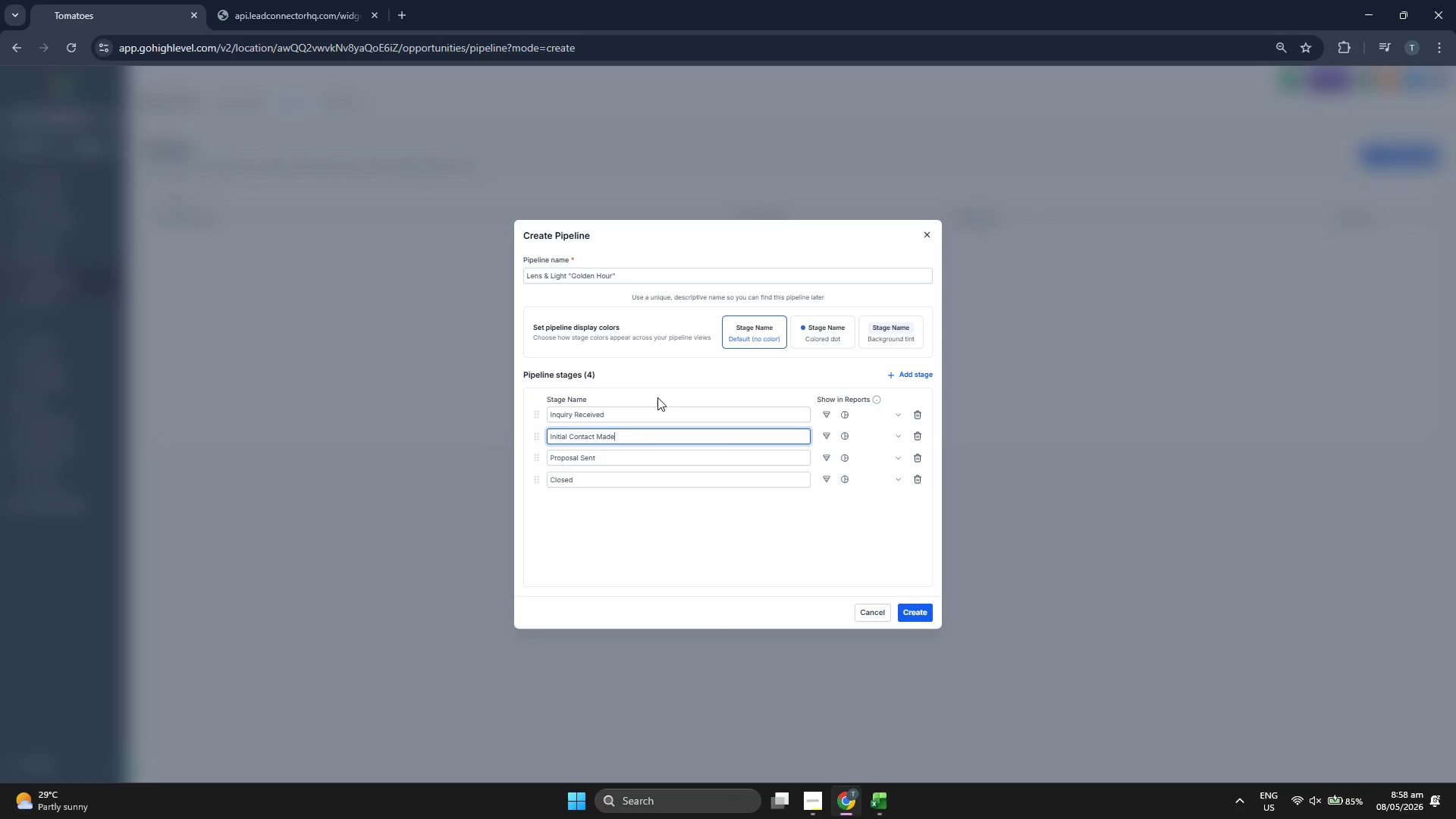 
left_click([647, 460])
 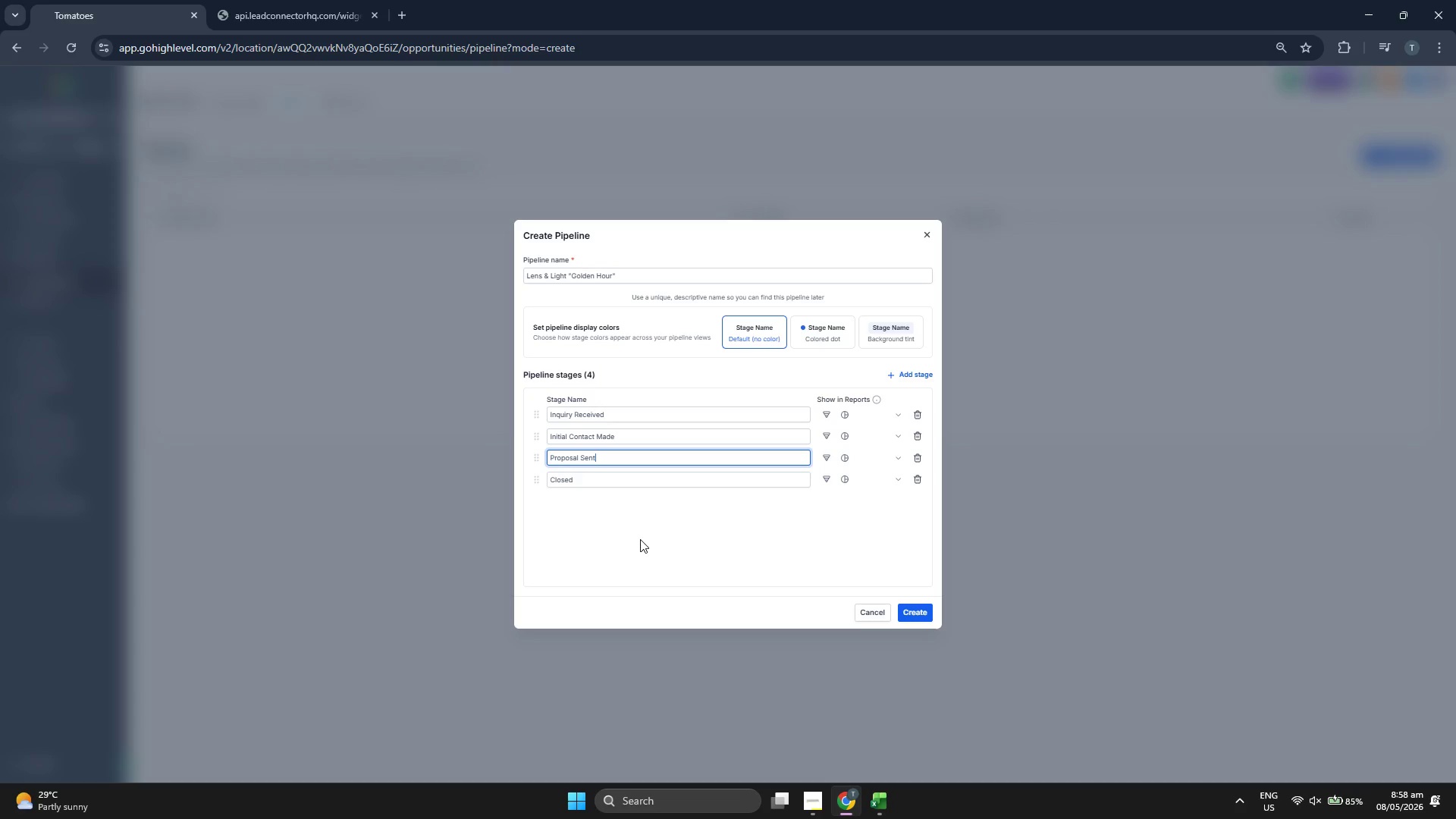 
key(Backspace)
key(Backspace)
key(Backspace)
key(Backspace)
key(Backspace)
key(Backspace)
key(Backspace)
key(Backspace)
key(Backspace)
key(Backspace)
key(Backspace)
key(Backspace)
key(Backspace)
type(Bookinfg)
key(Backspace)
type( Rew)
key(Backspace)
key(Backspace)
type(euq)
key(Backspace)
key(Backspace)
type(quested / Pending)
 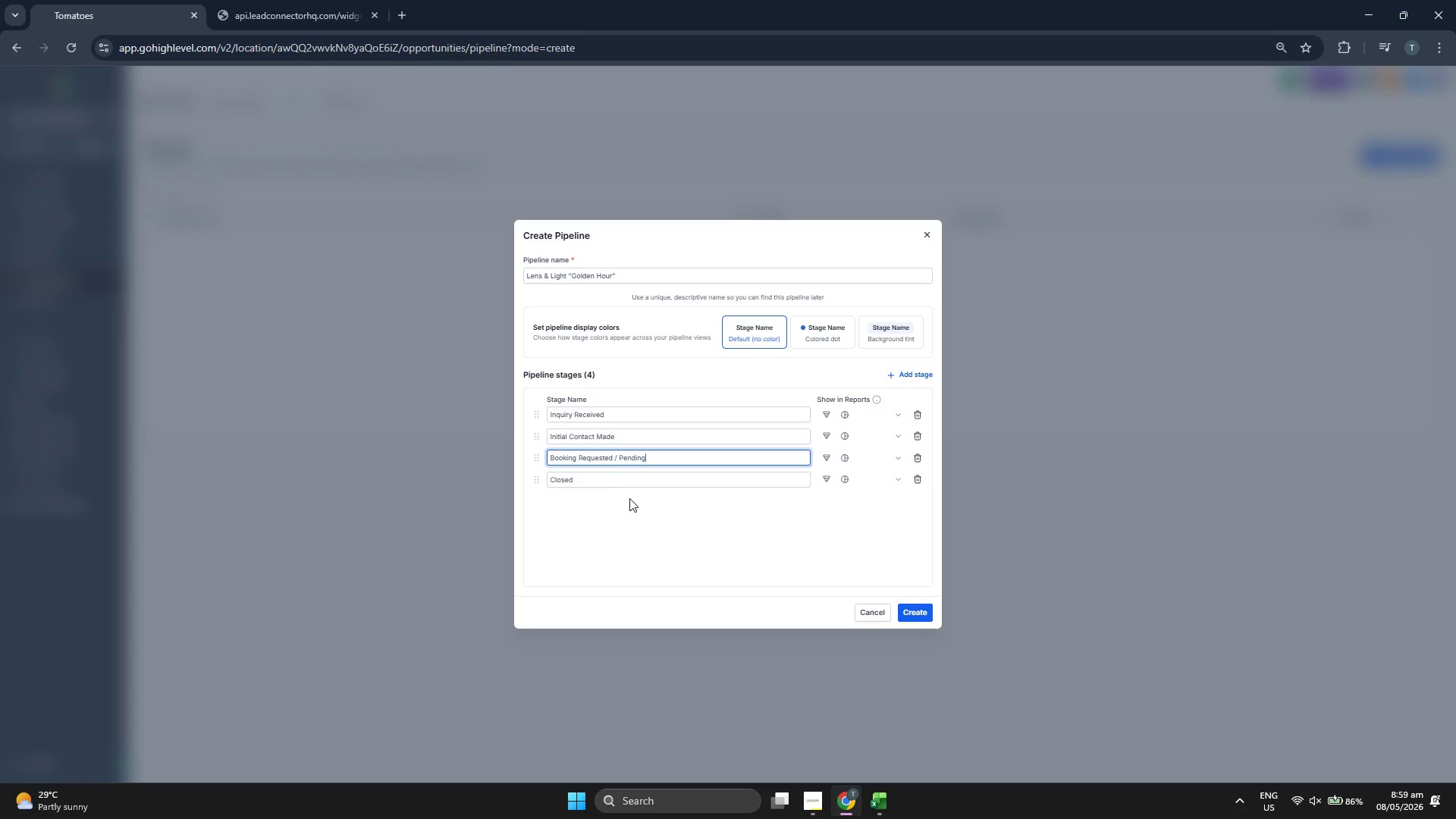 
left_click([632, 482])
 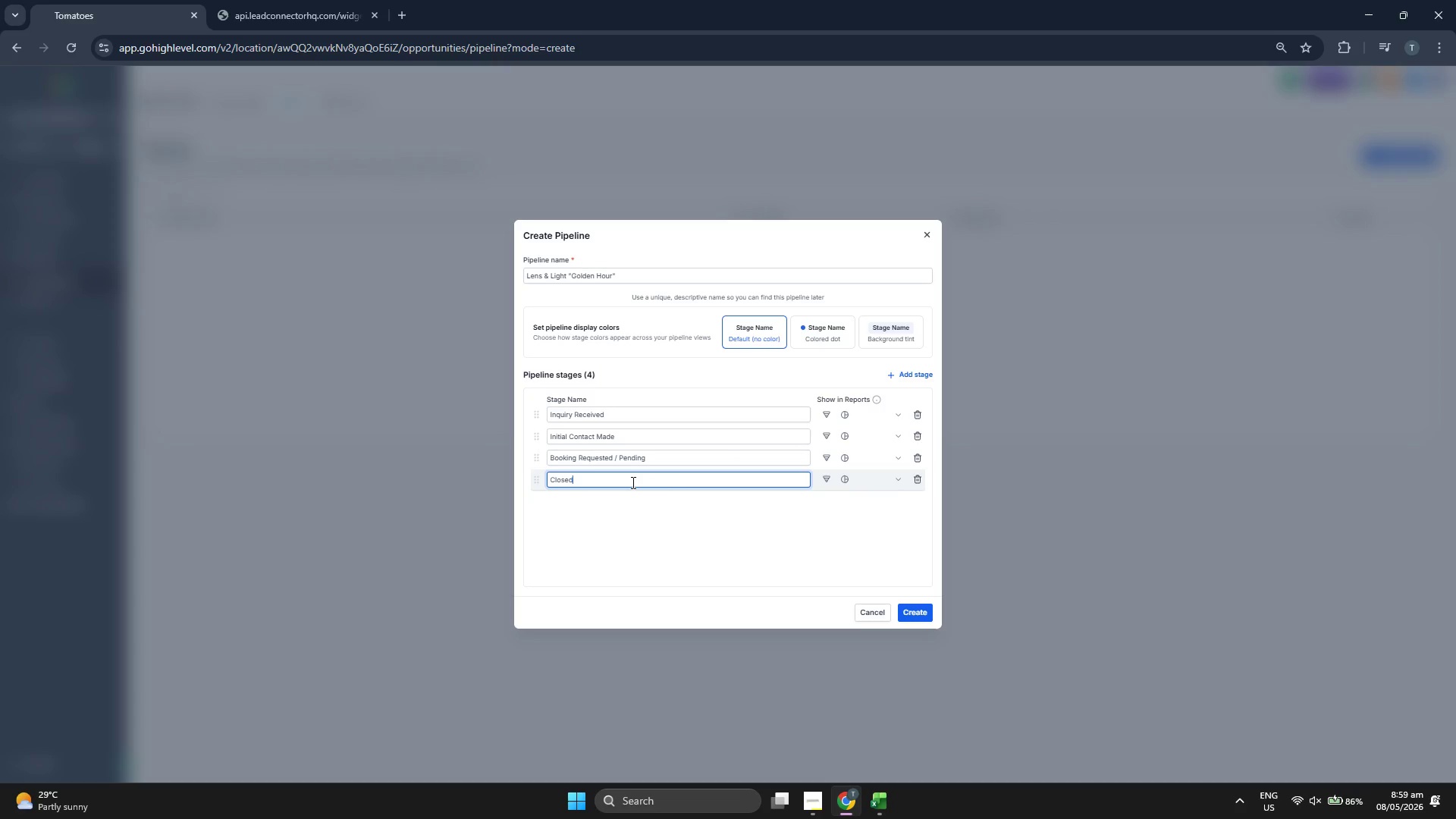 
key(Backspace)
key(Backspace)
key(Backspace)
key(Backspace)
key(Backspace)
key(Backspace)
type(Booking Confirmedd)
key(Backspace)
 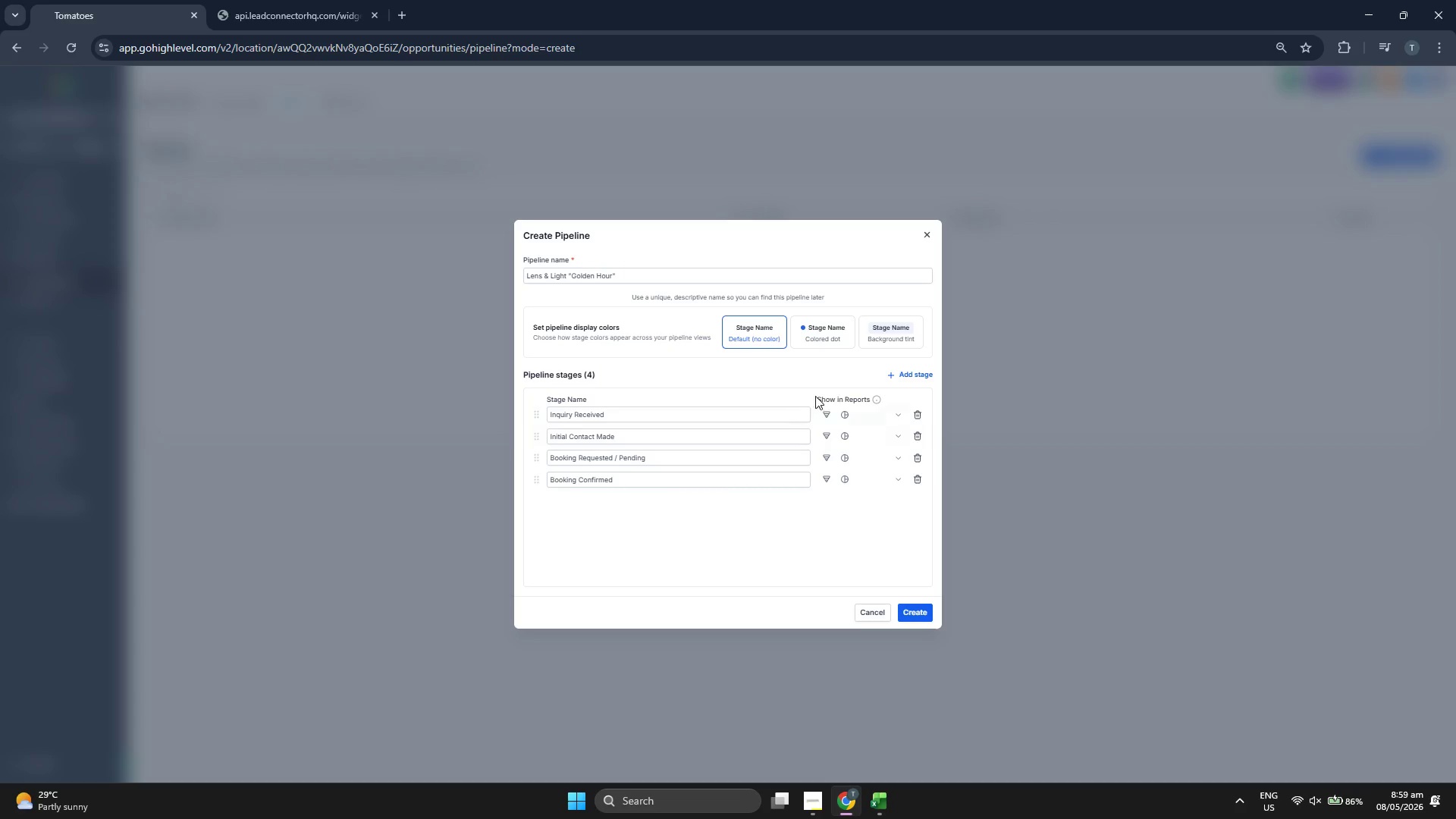 
left_click([906, 371])
 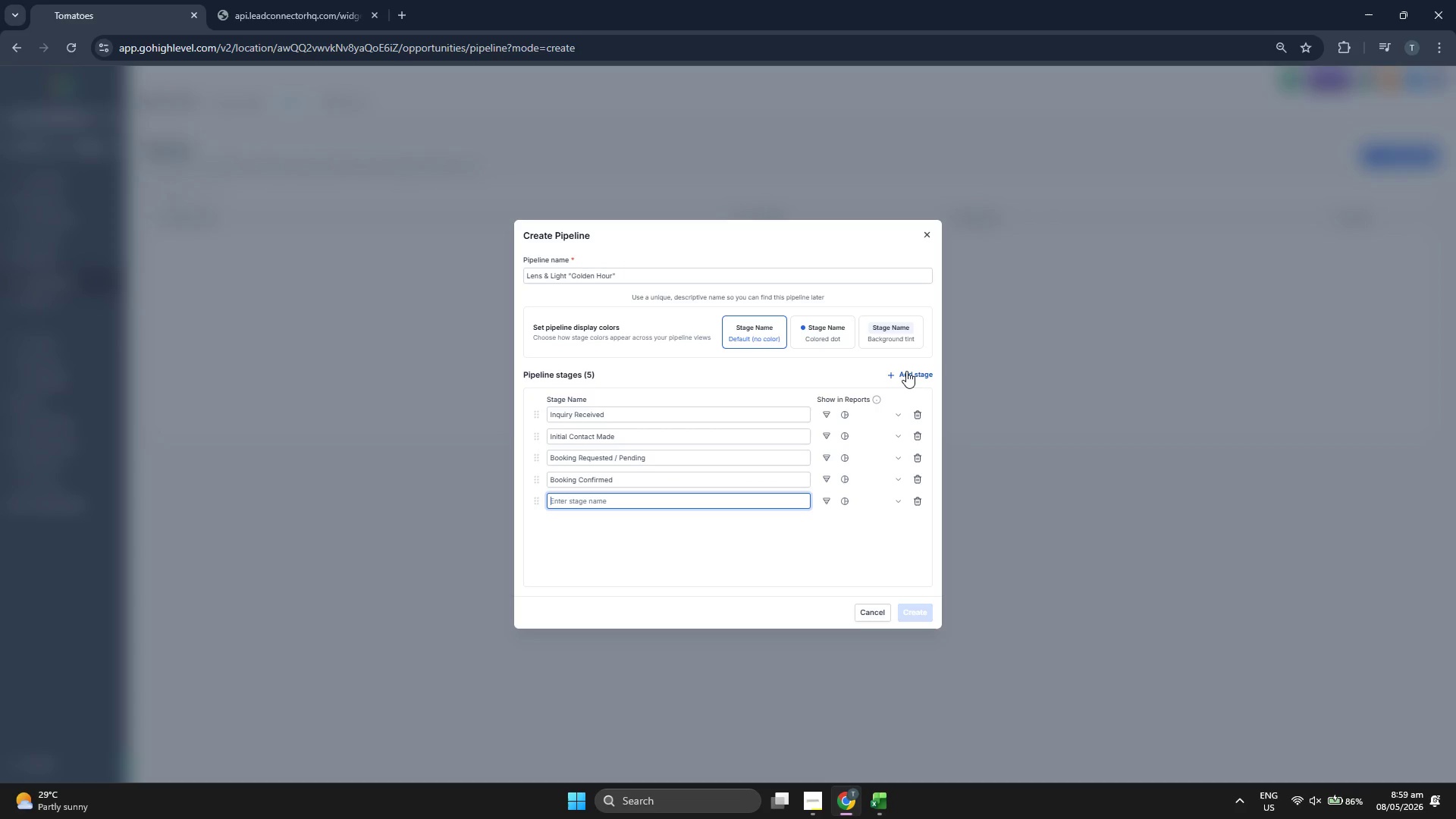 
left_click([908, 372])
 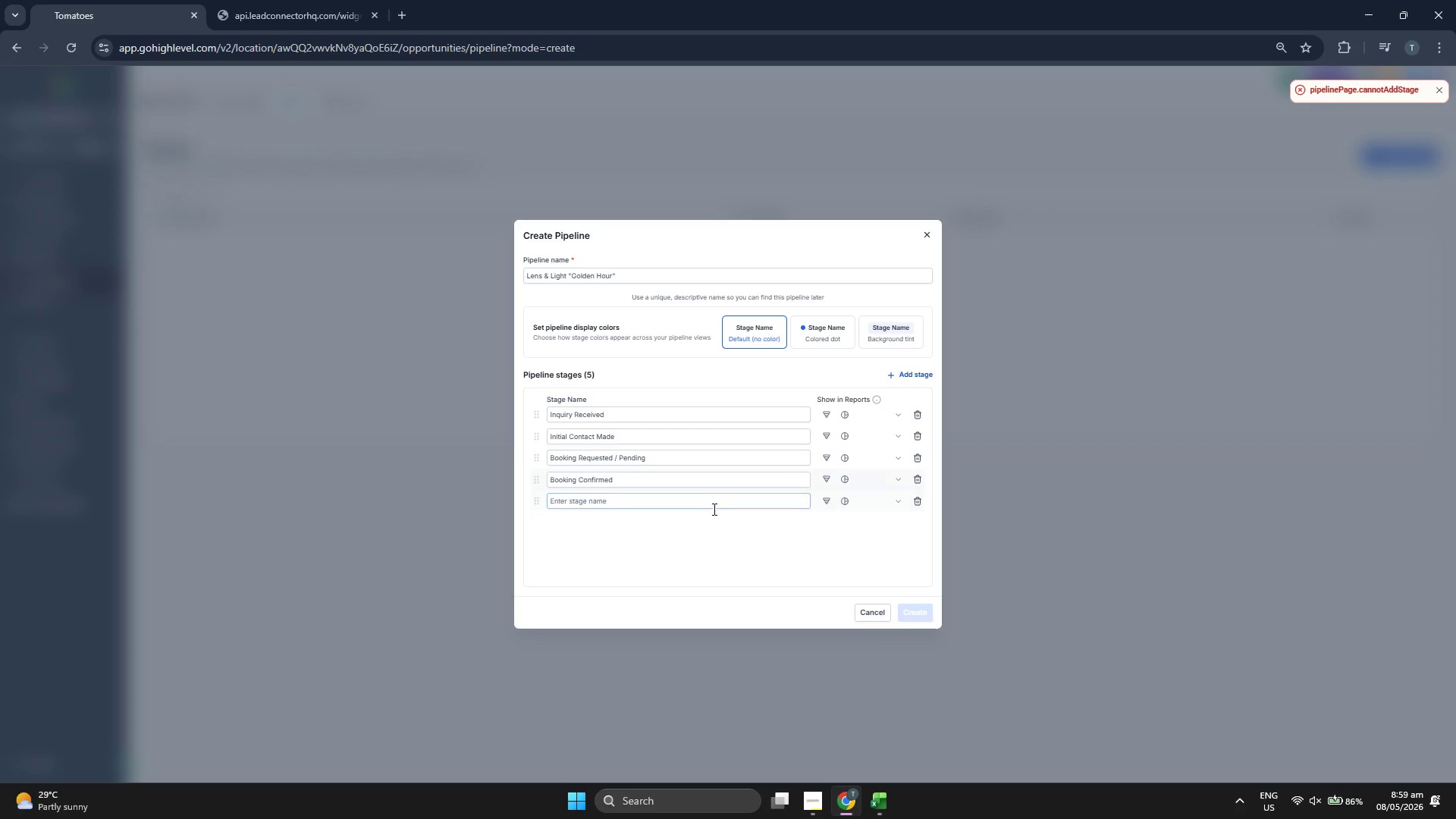 
left_click([703, 507])
 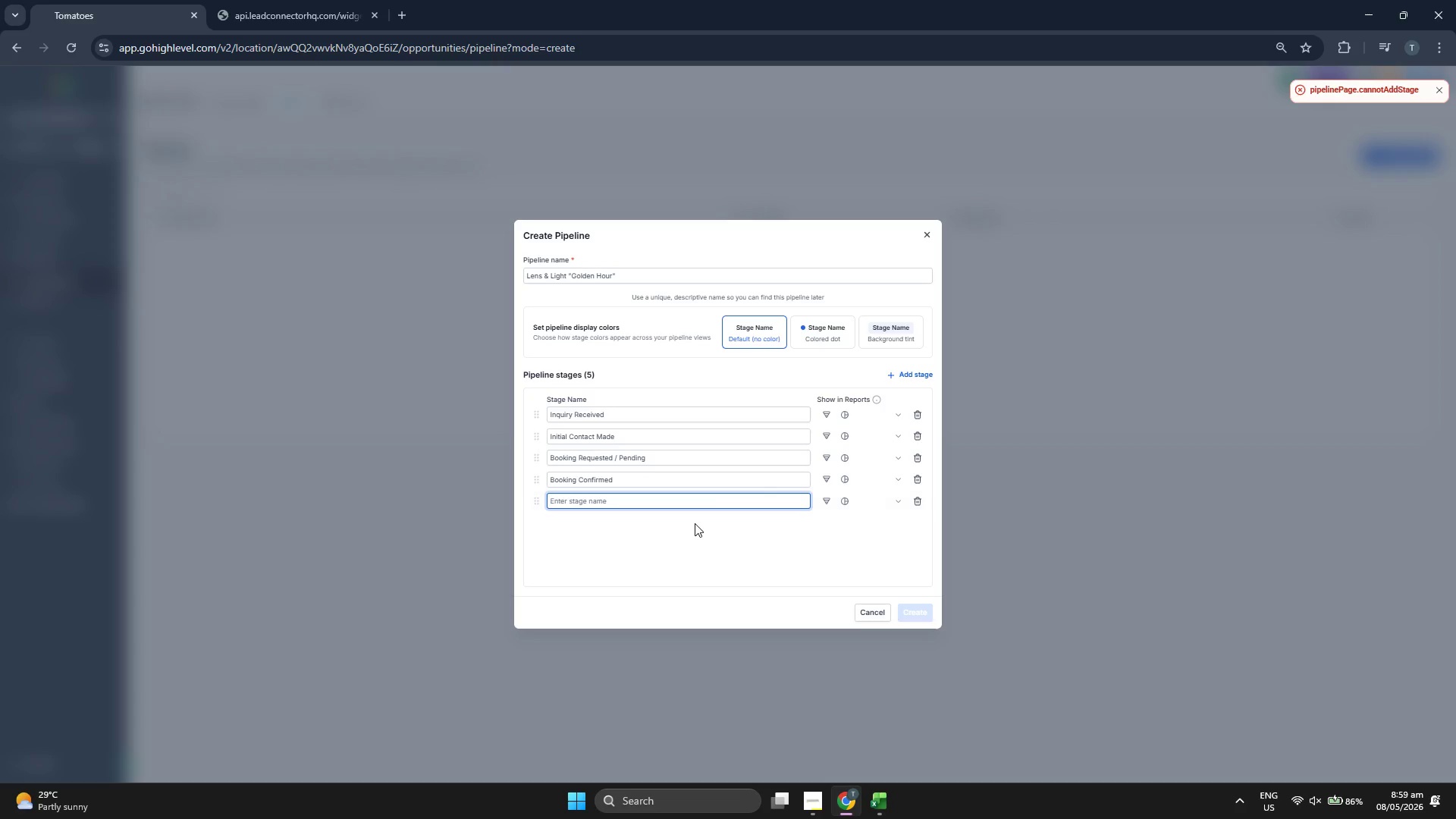 
type(Session Completed)
 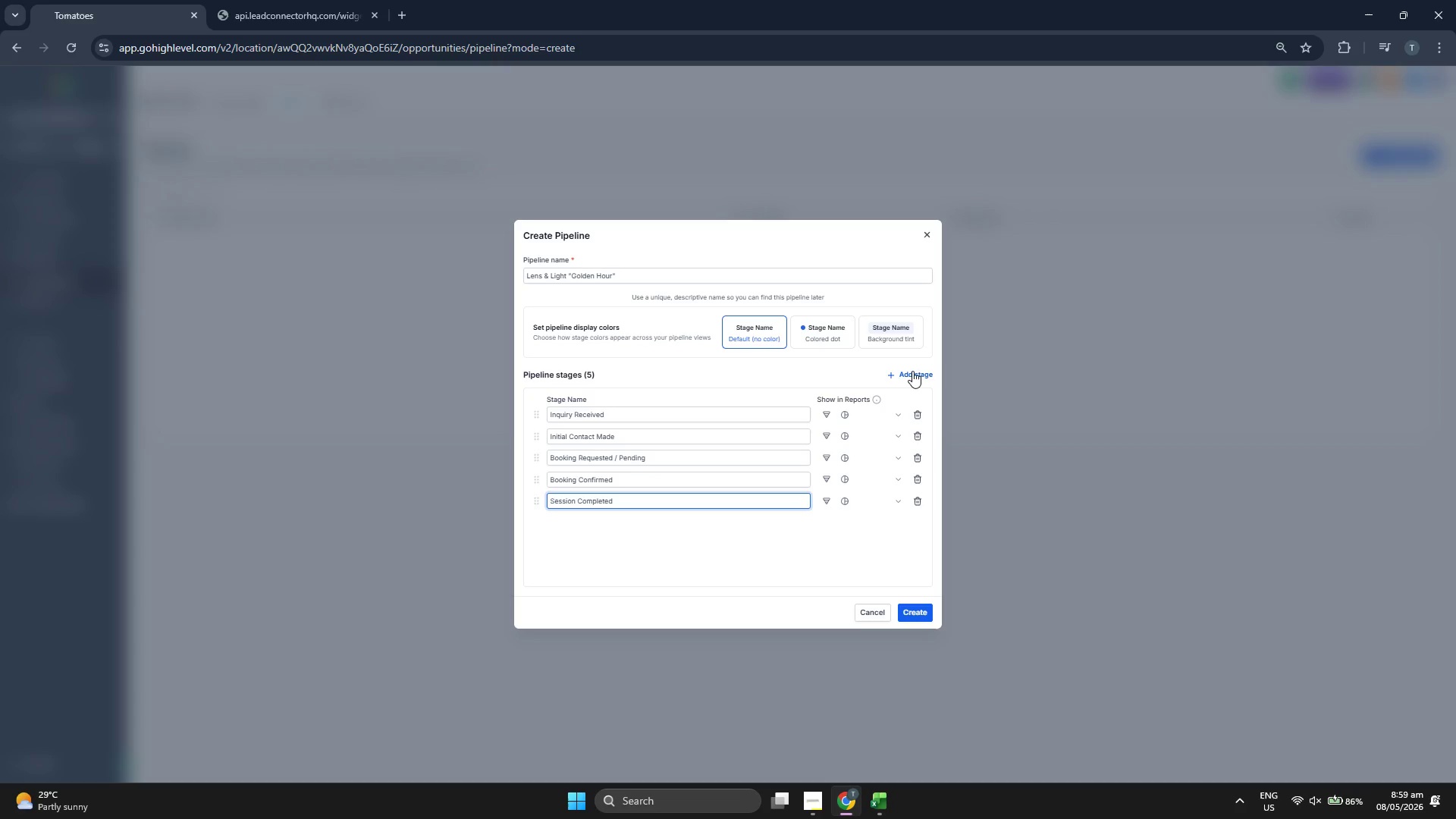 
wait(5.83)
 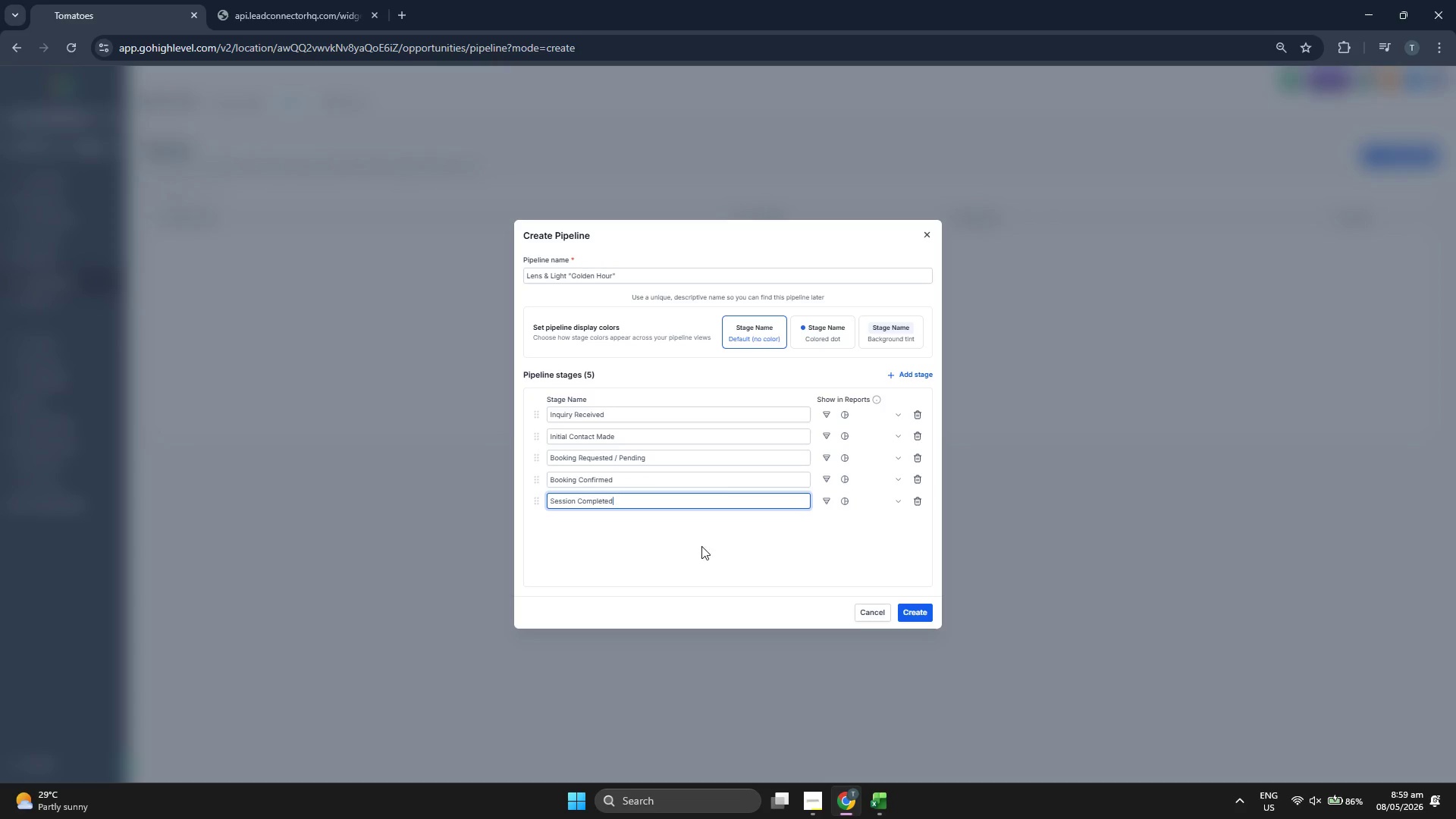 
type(Gallet)
key(Backspace)
type(ry Delivered / Upsee)
key(Backspace)
type(ll)
 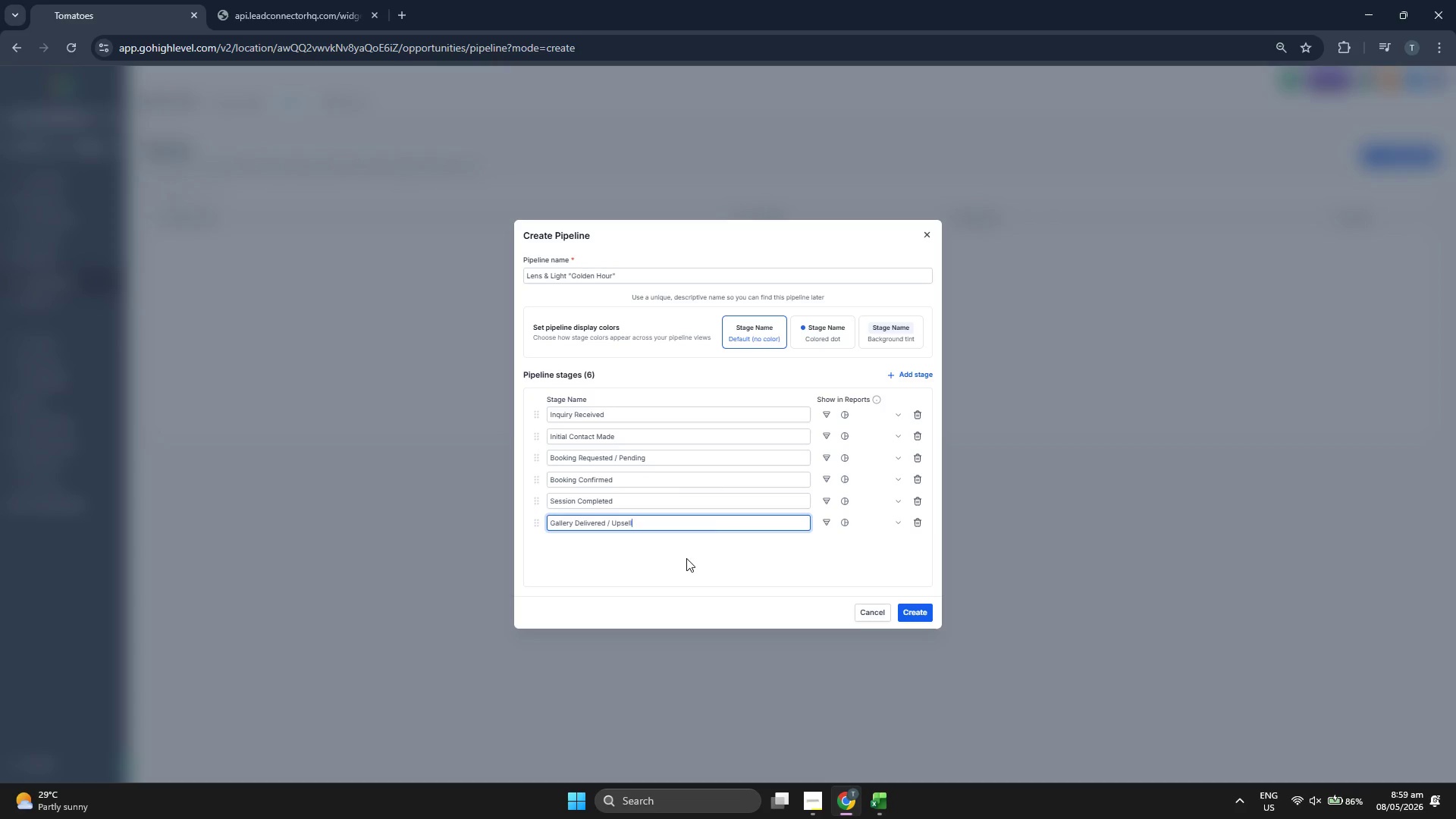 
left_click([918, 378])
 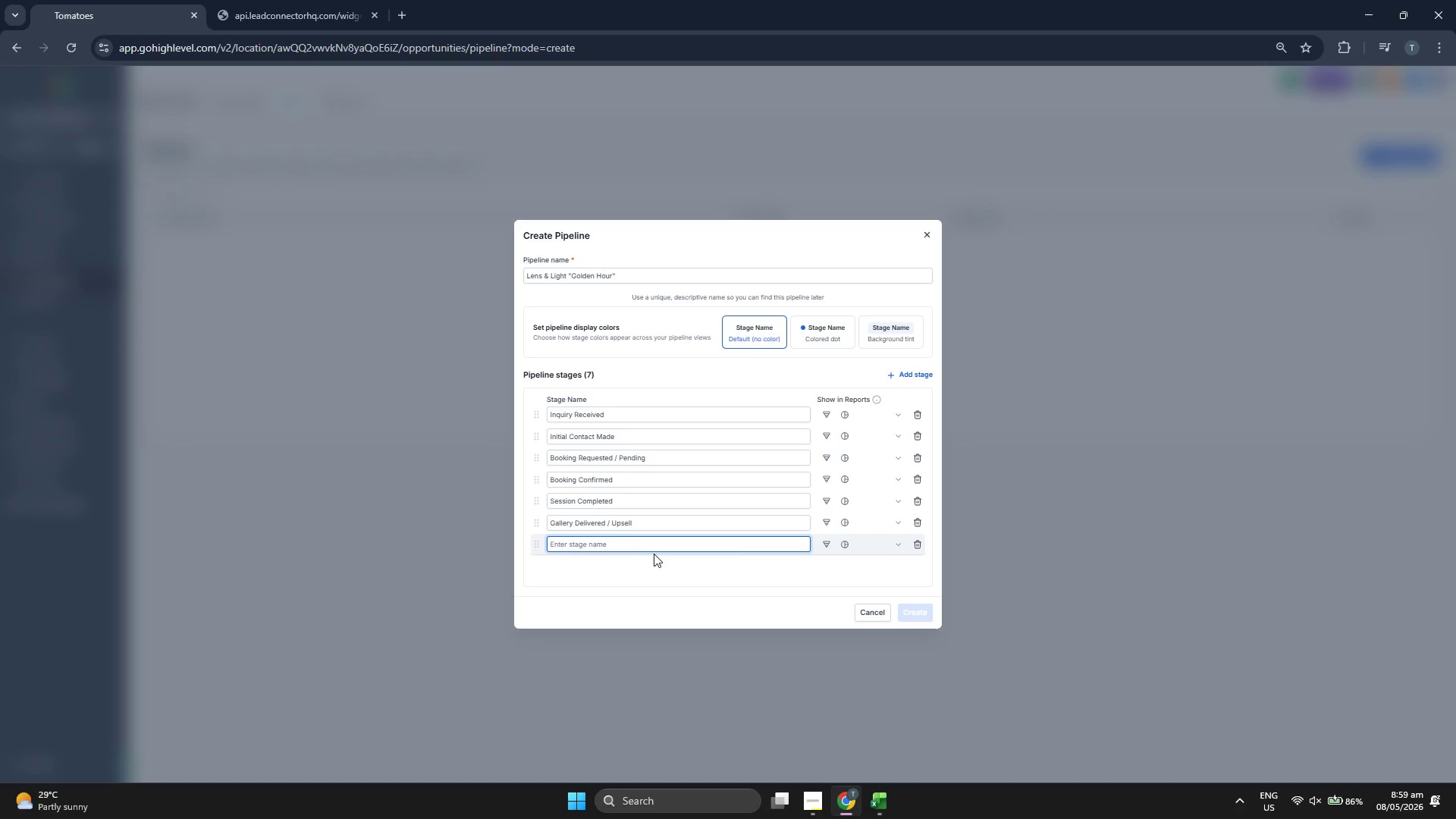 
type(LOst)
key(Backspace)
key(Backspace)
key(Backspace)
type(ost / Unresponsive)
 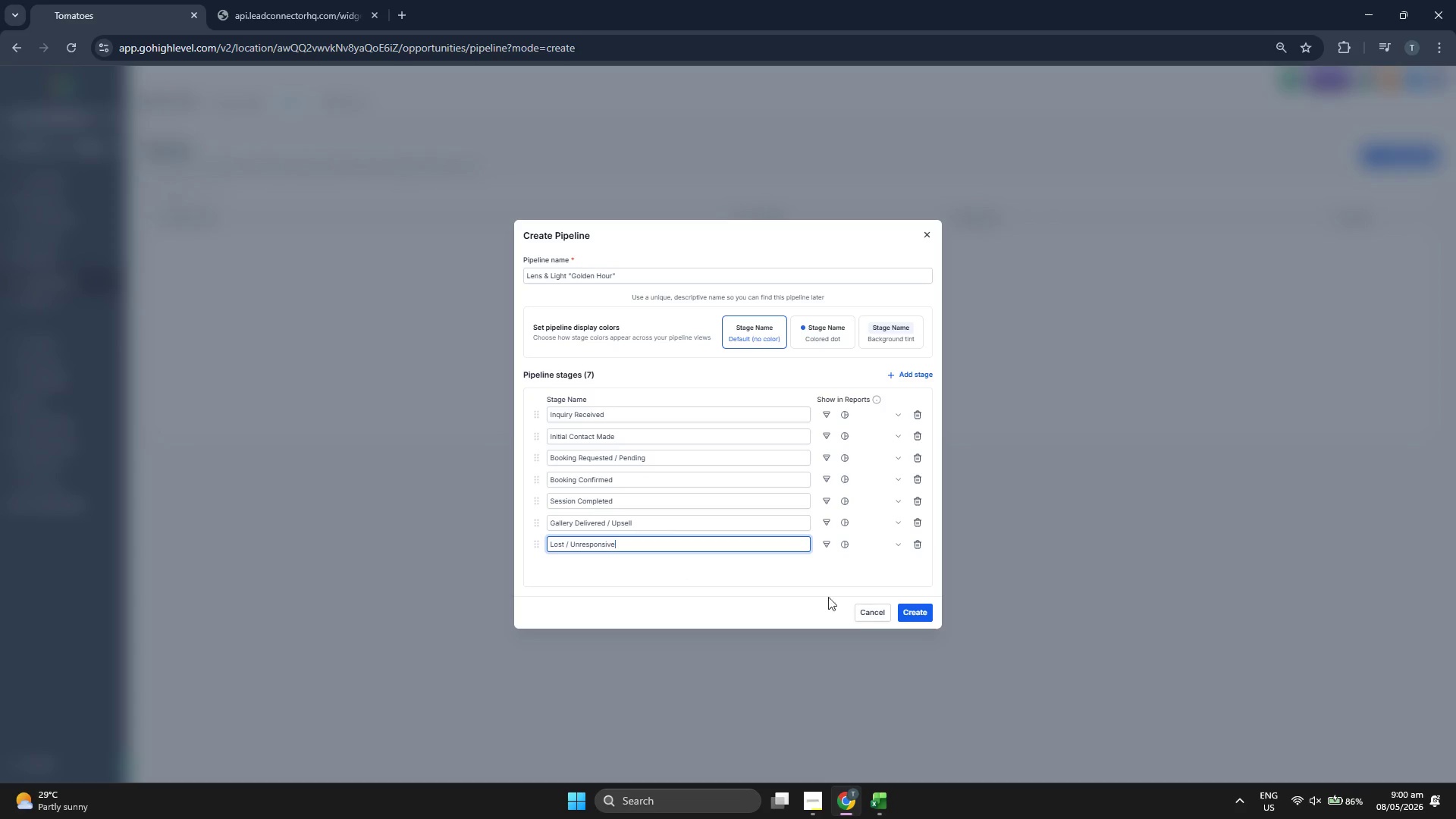 
left_click([927, 604])
 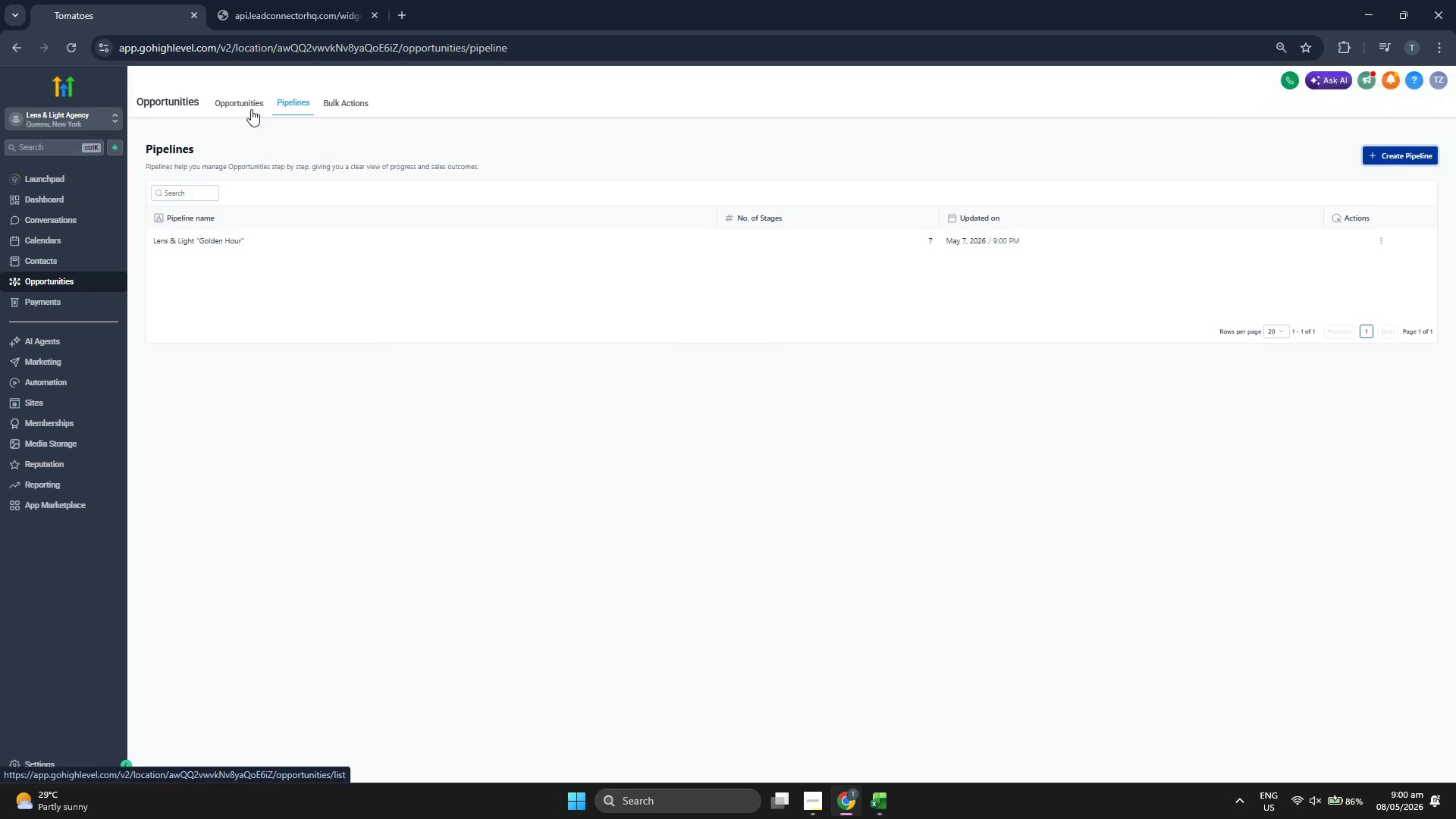 
wait(7.84)
 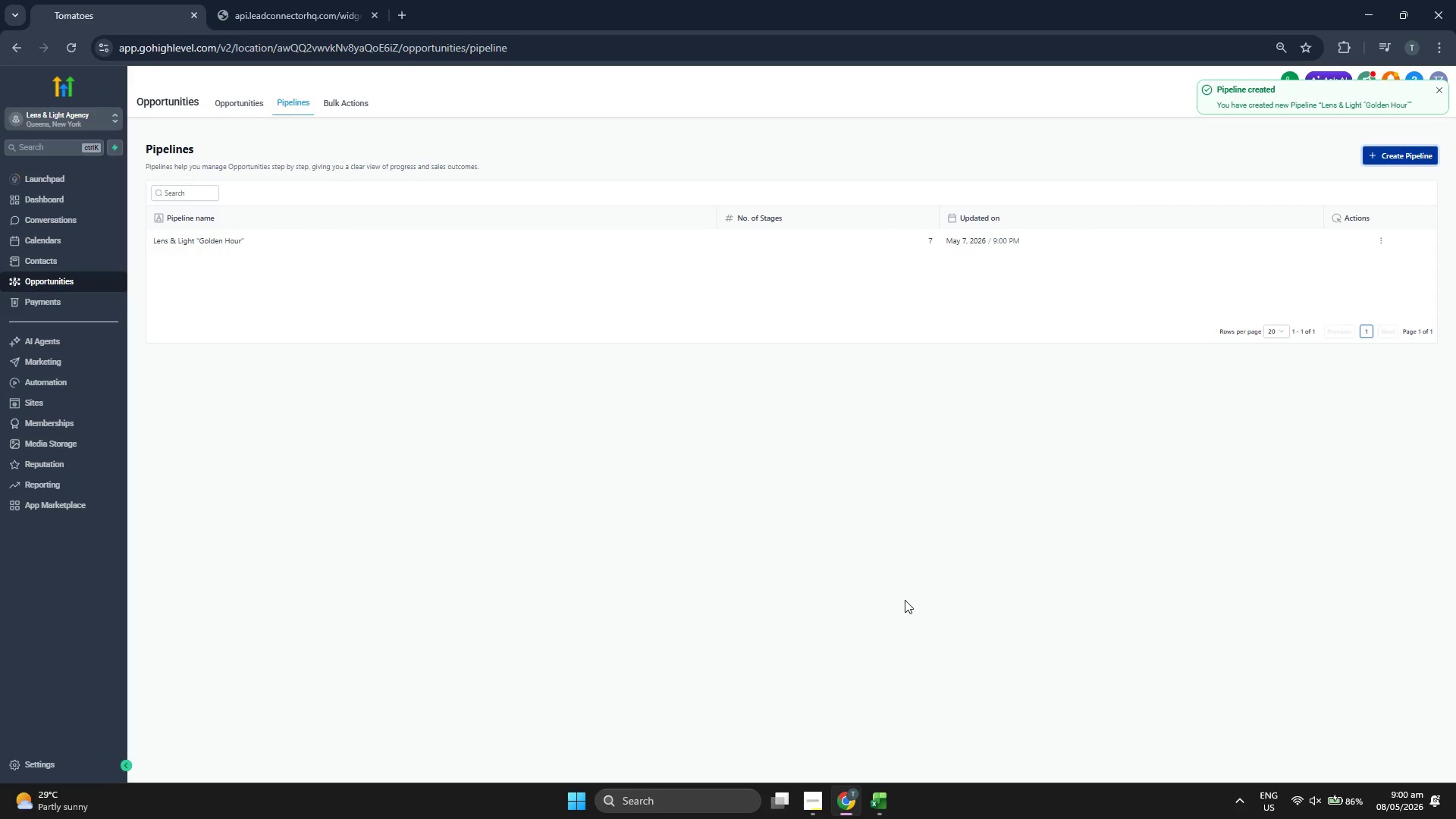 
left_click([1384, 235])
 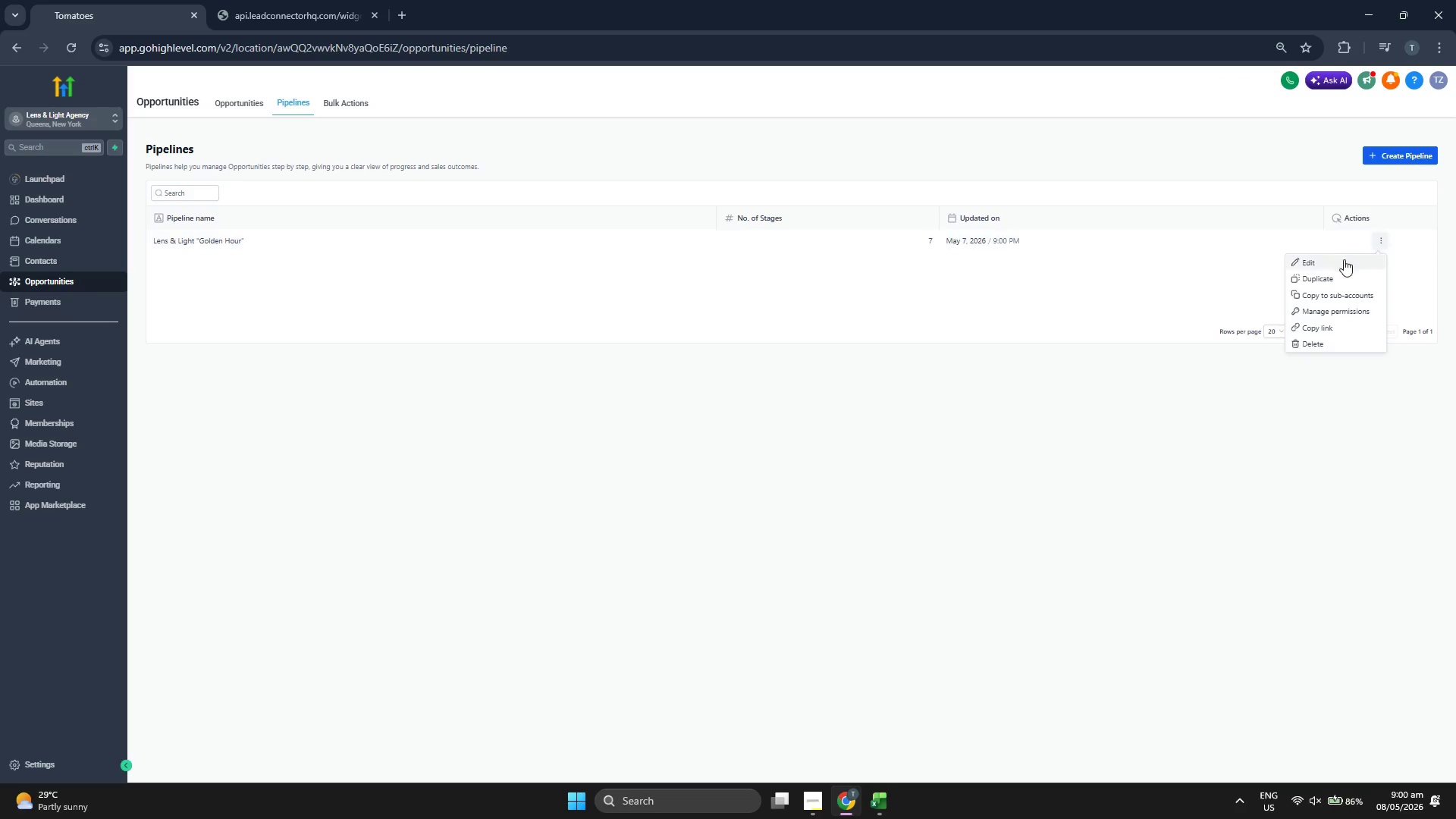 
left_click([1342, 260])
 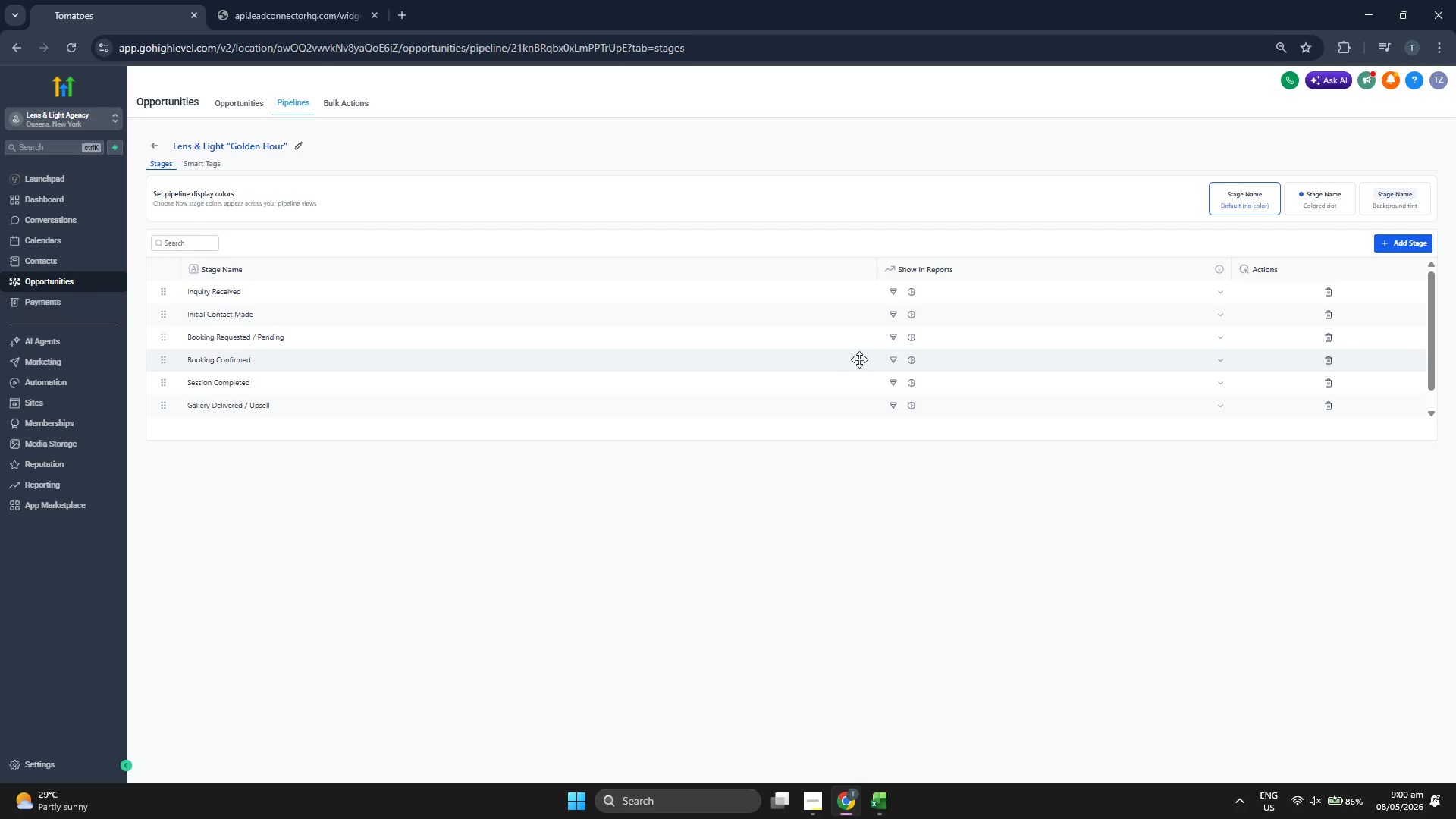 
wait(18.56)
 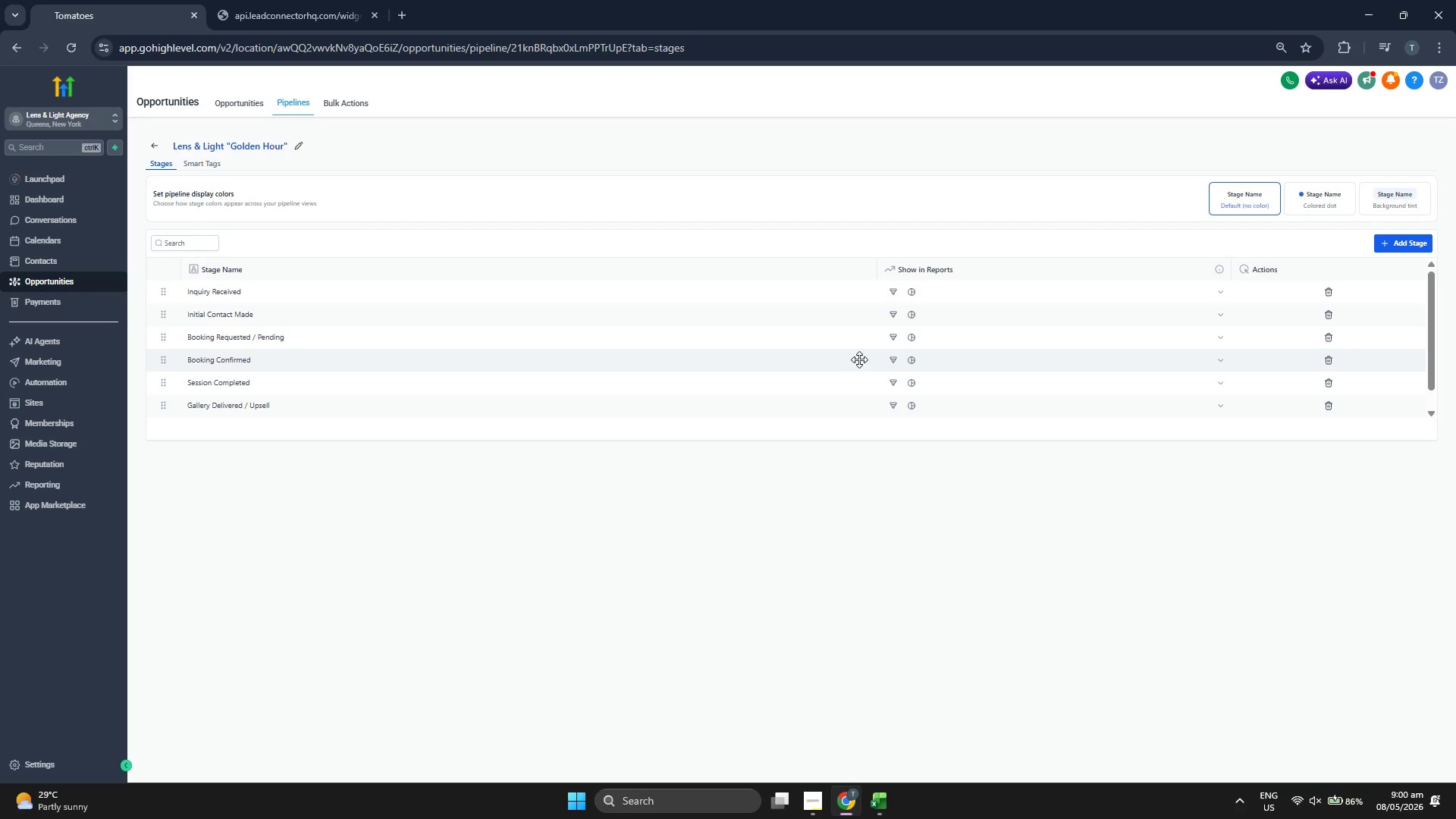 
left_click([1315, 213])
 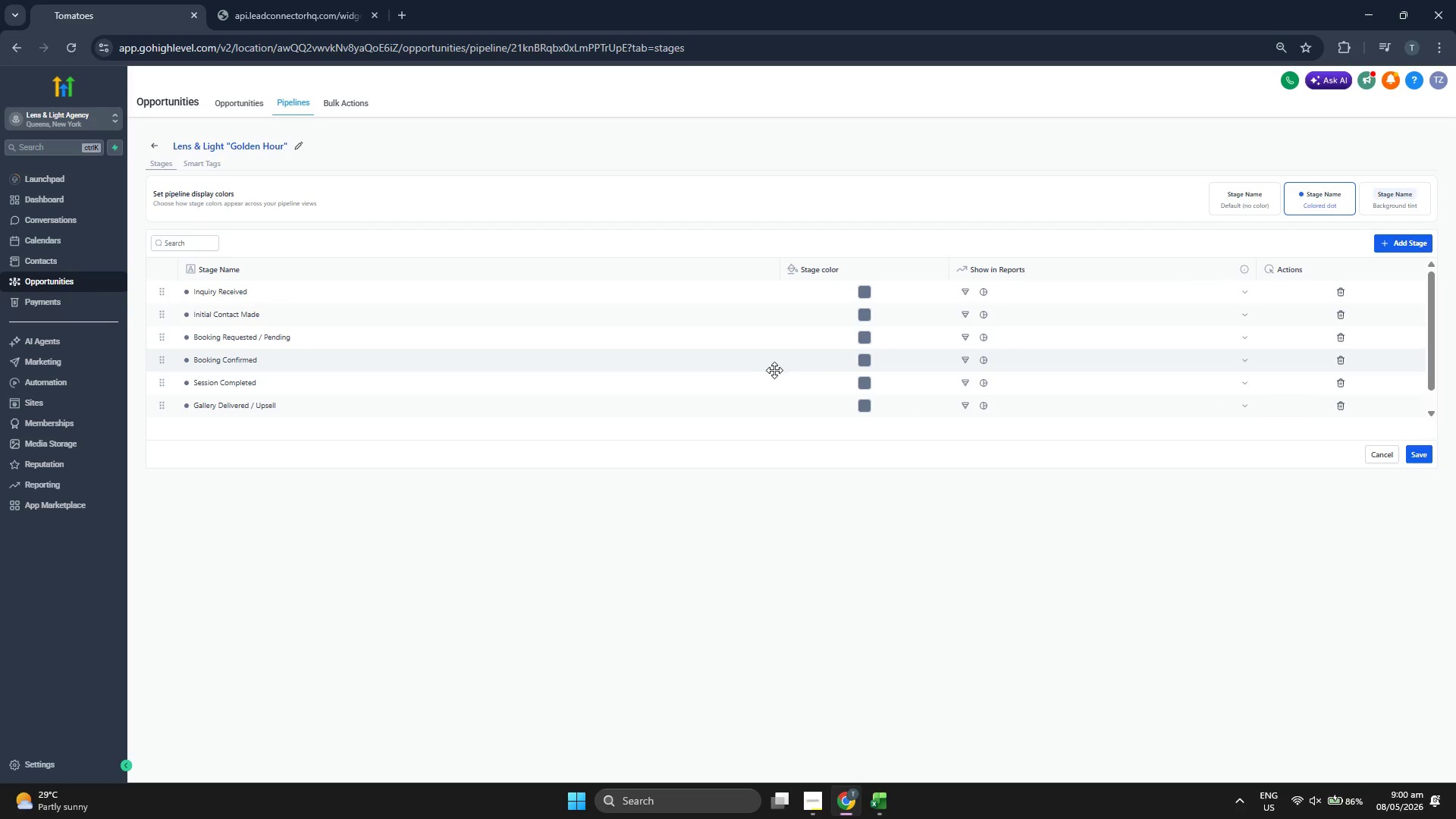 
left_click([868, 358])
 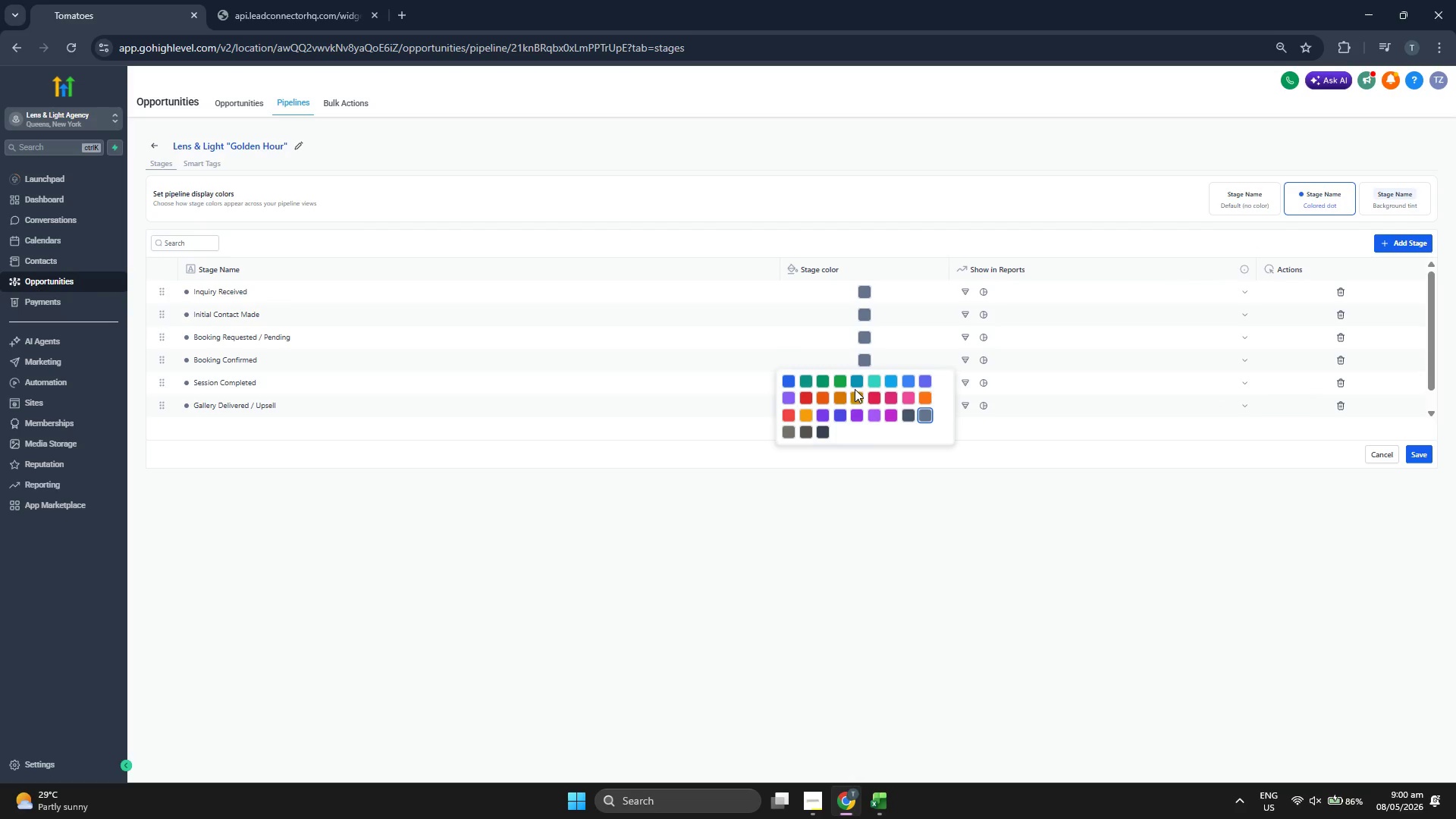 
left_click([854, 397])
 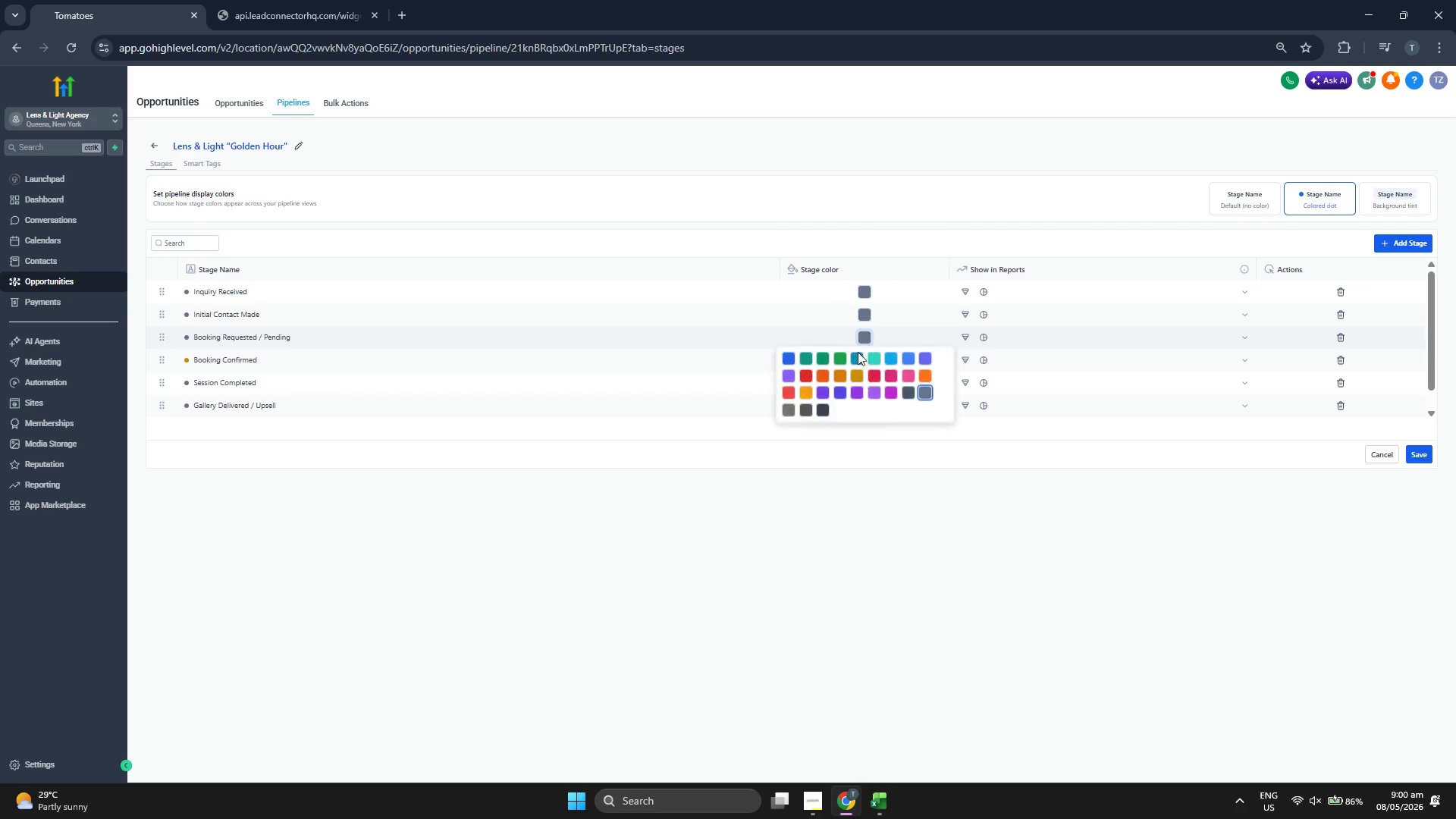 
wait(5.95)
 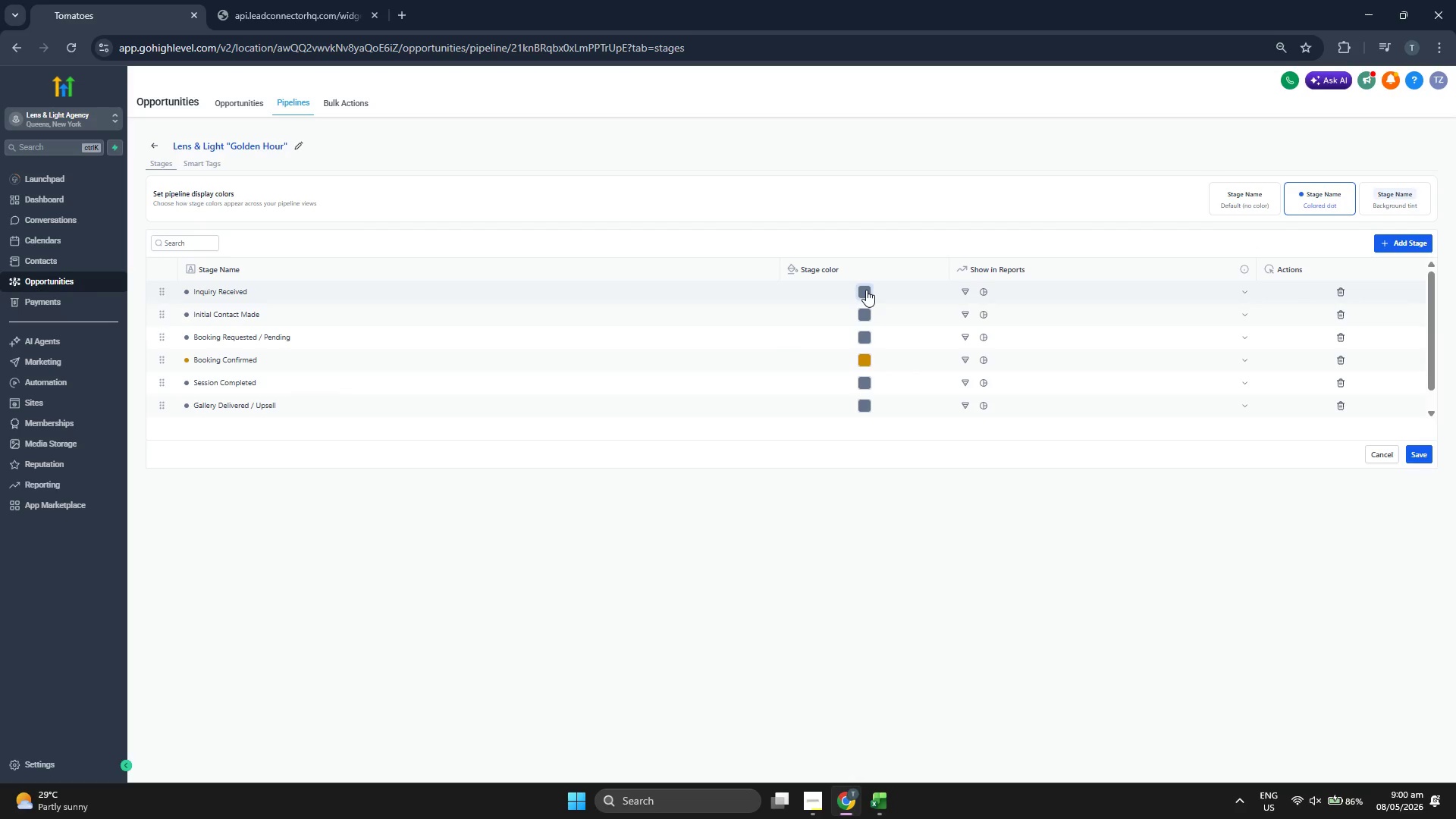 
left_click([868, 287])
 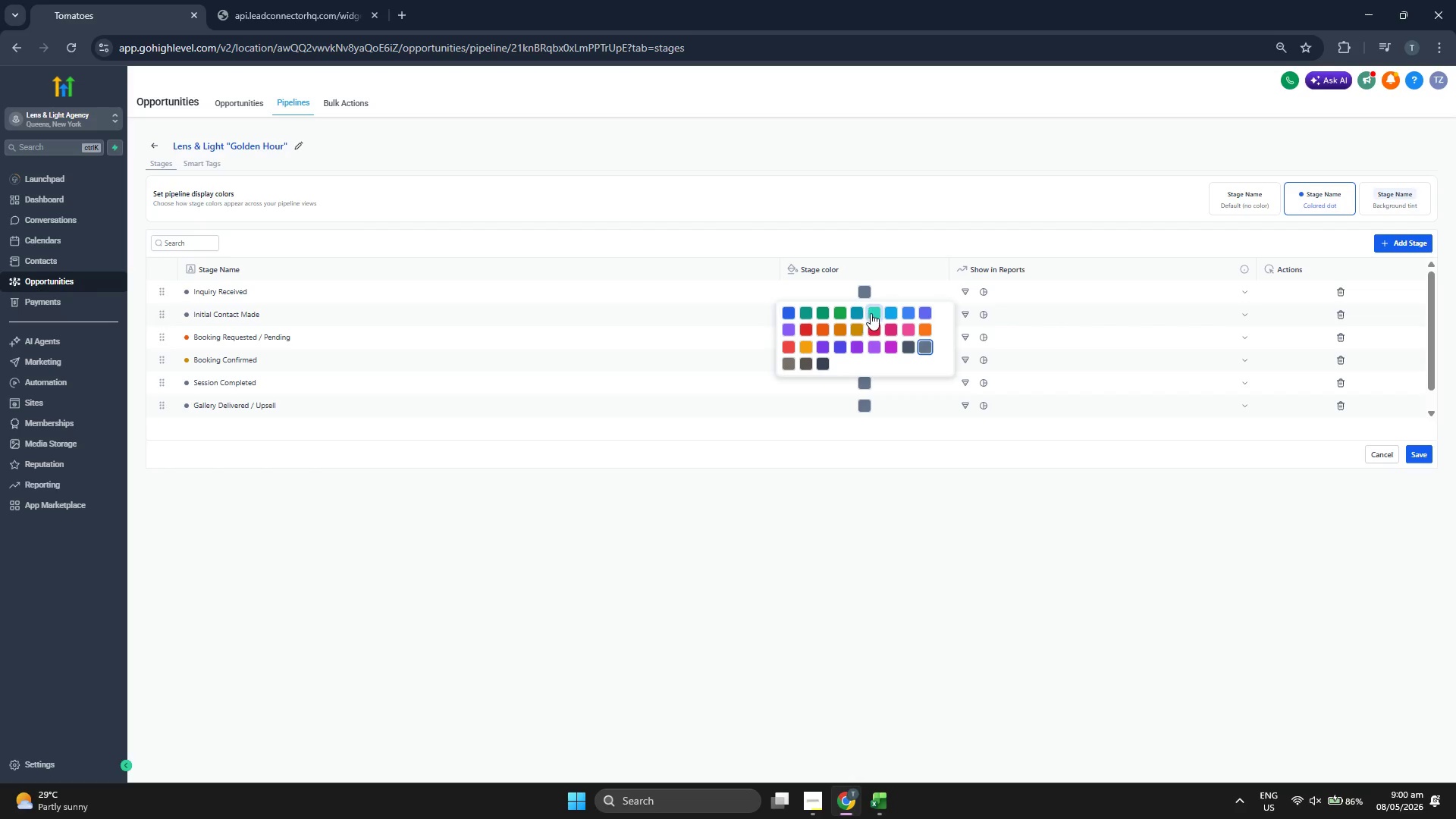 
left_click([859, 313])
 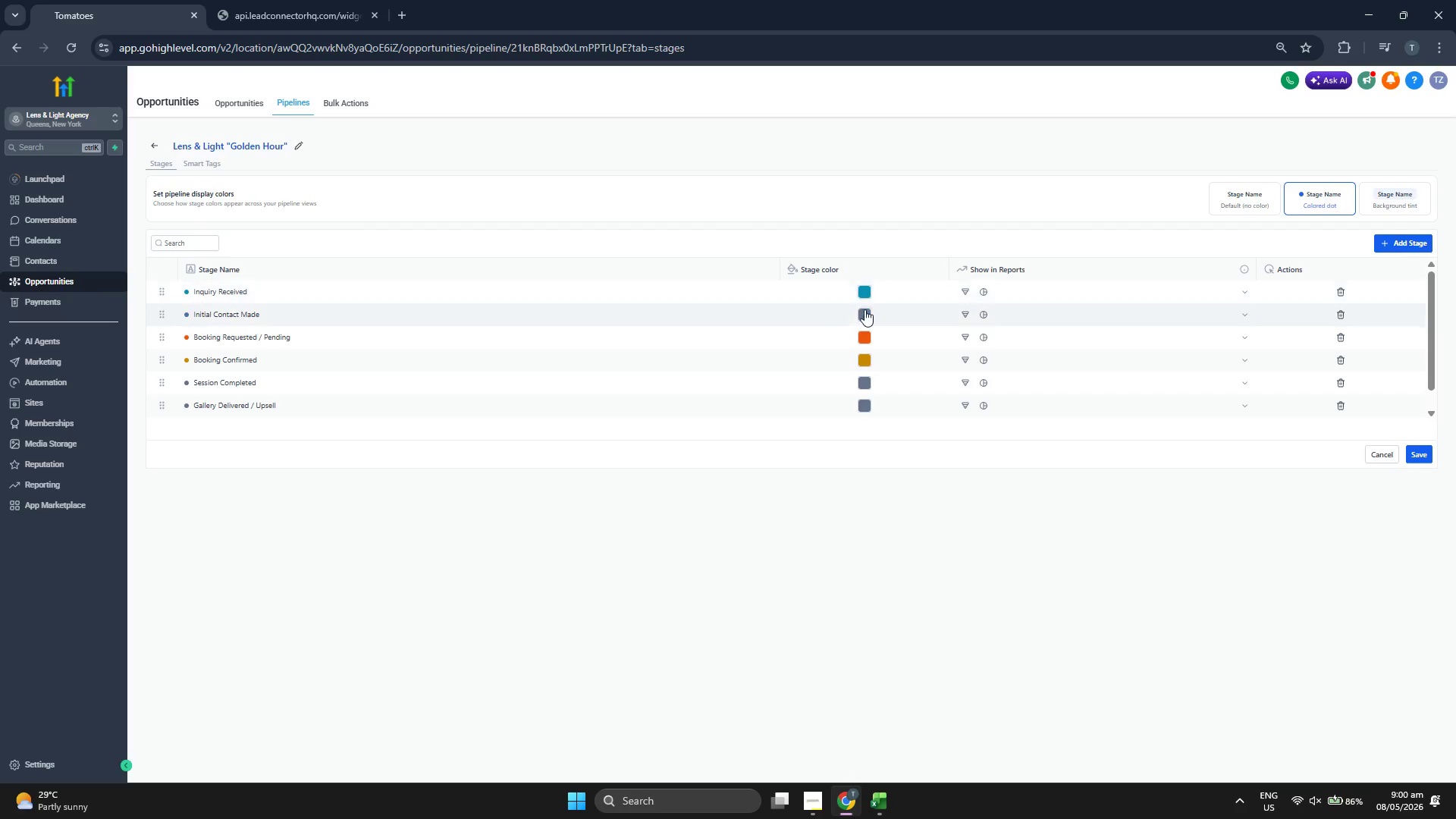 
left_click([866, 286])
 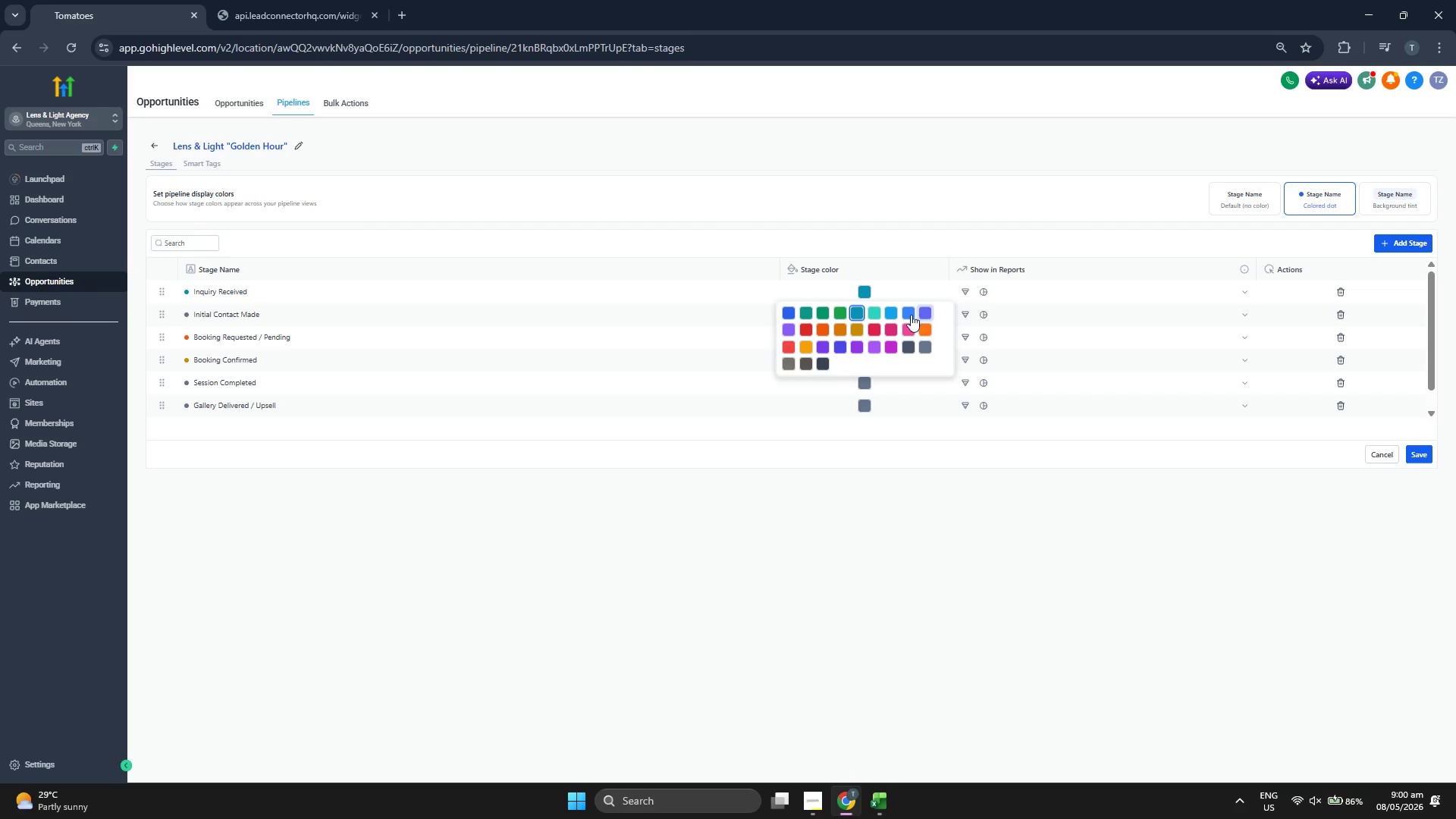 
left_click([905, 313])
 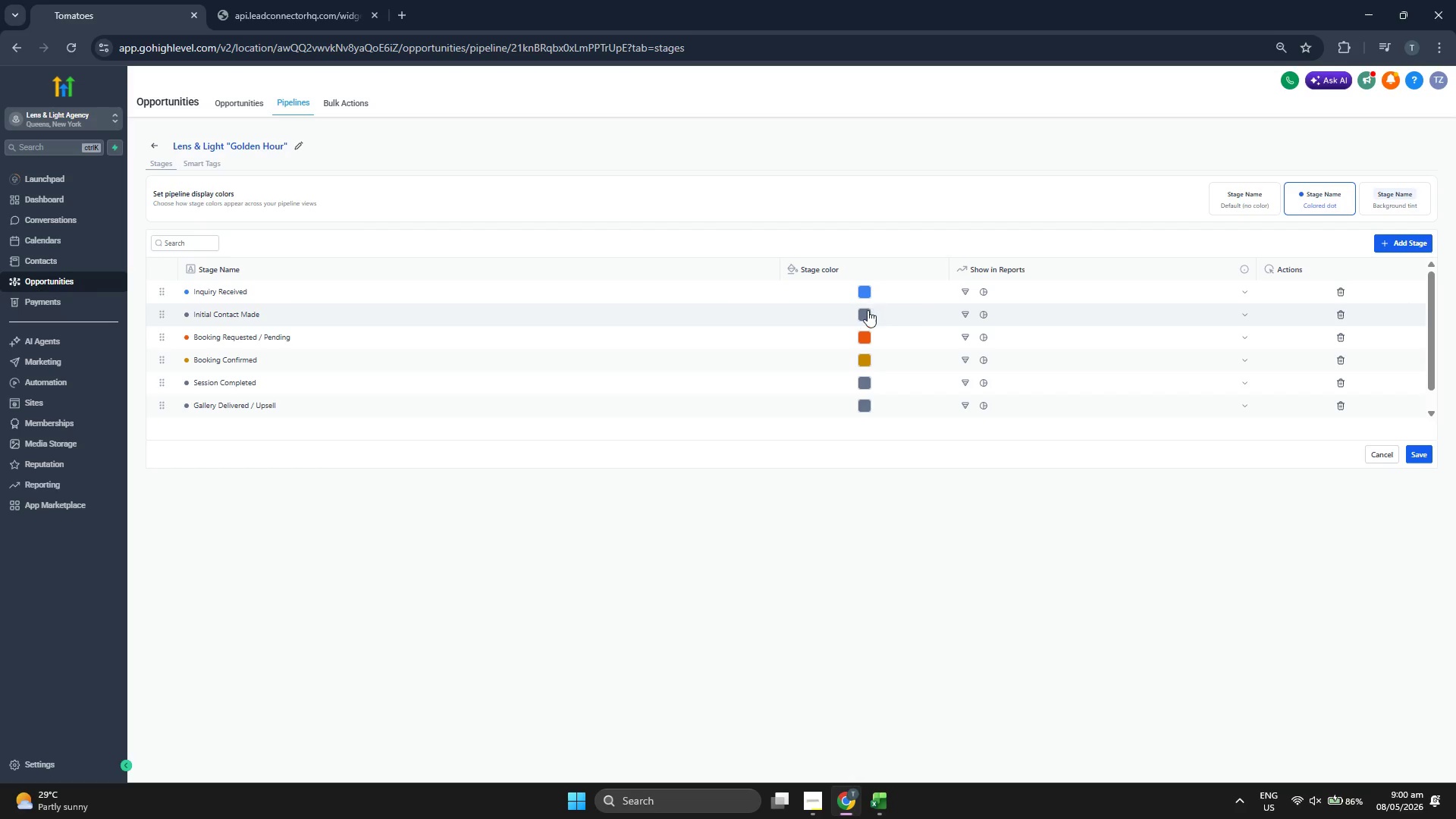 
left_click([865, 310])
 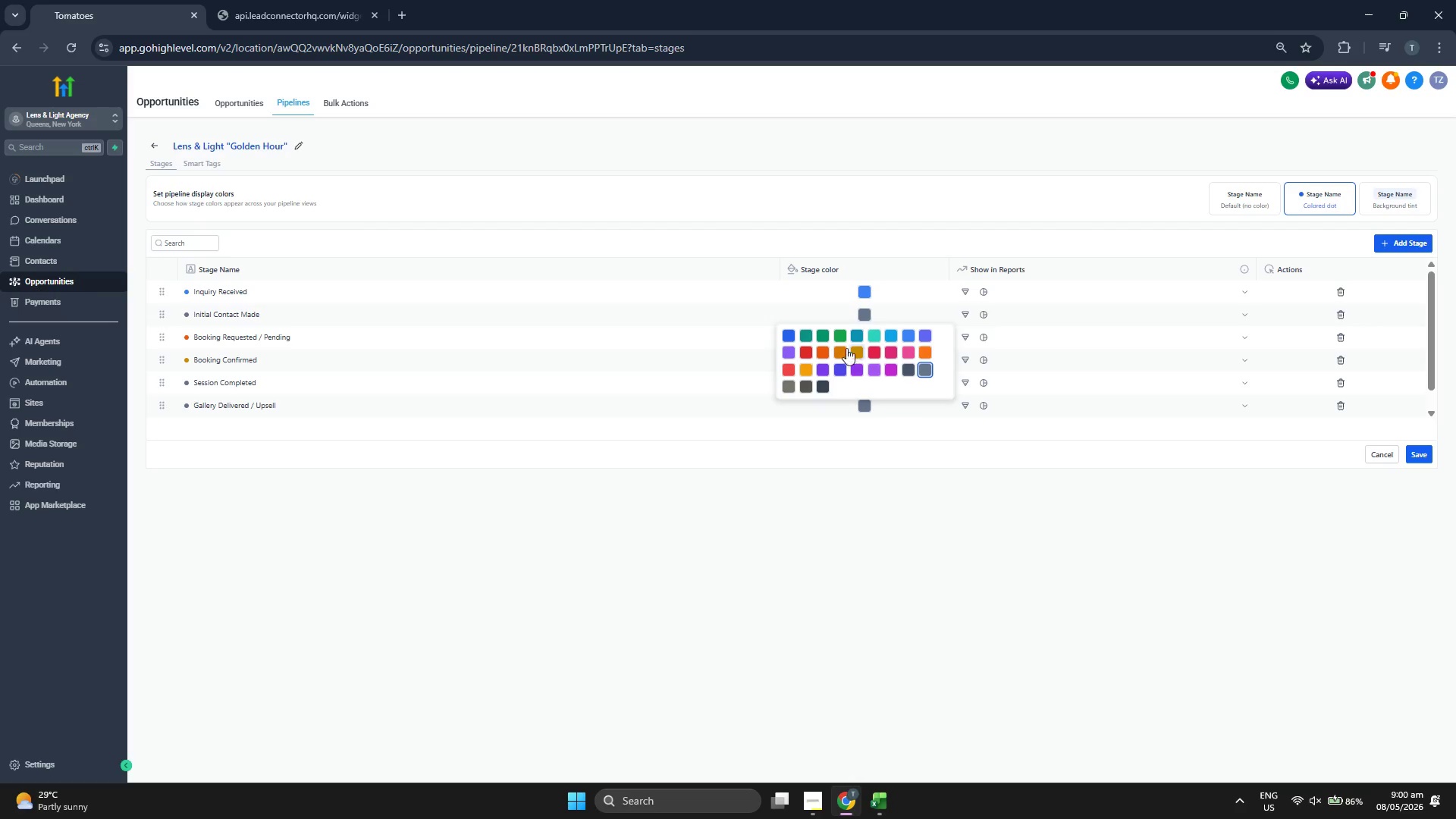 
left_click([842, 337])
 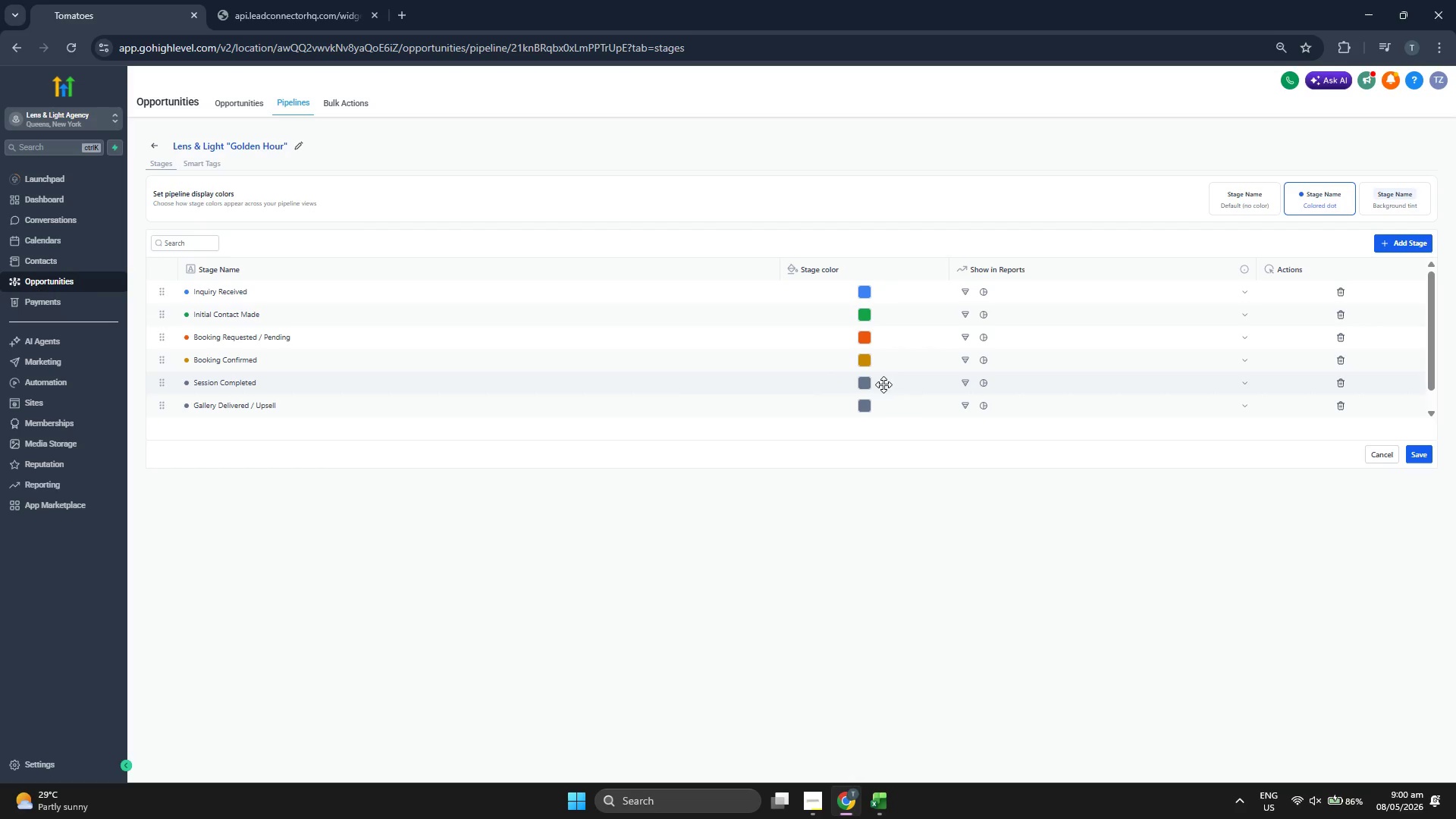 
left_click([861, 381])
 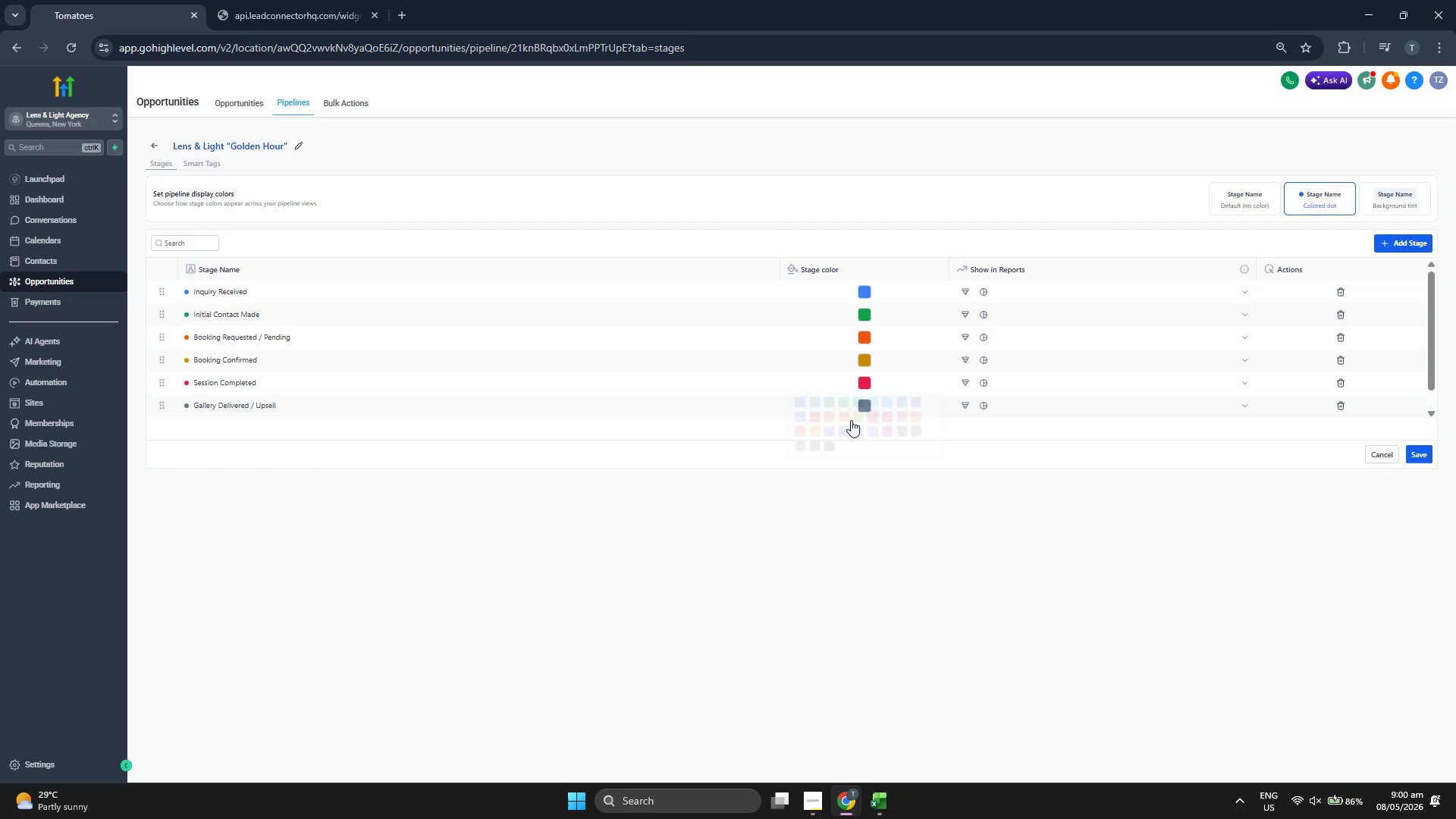 
left_click([863, 405])
 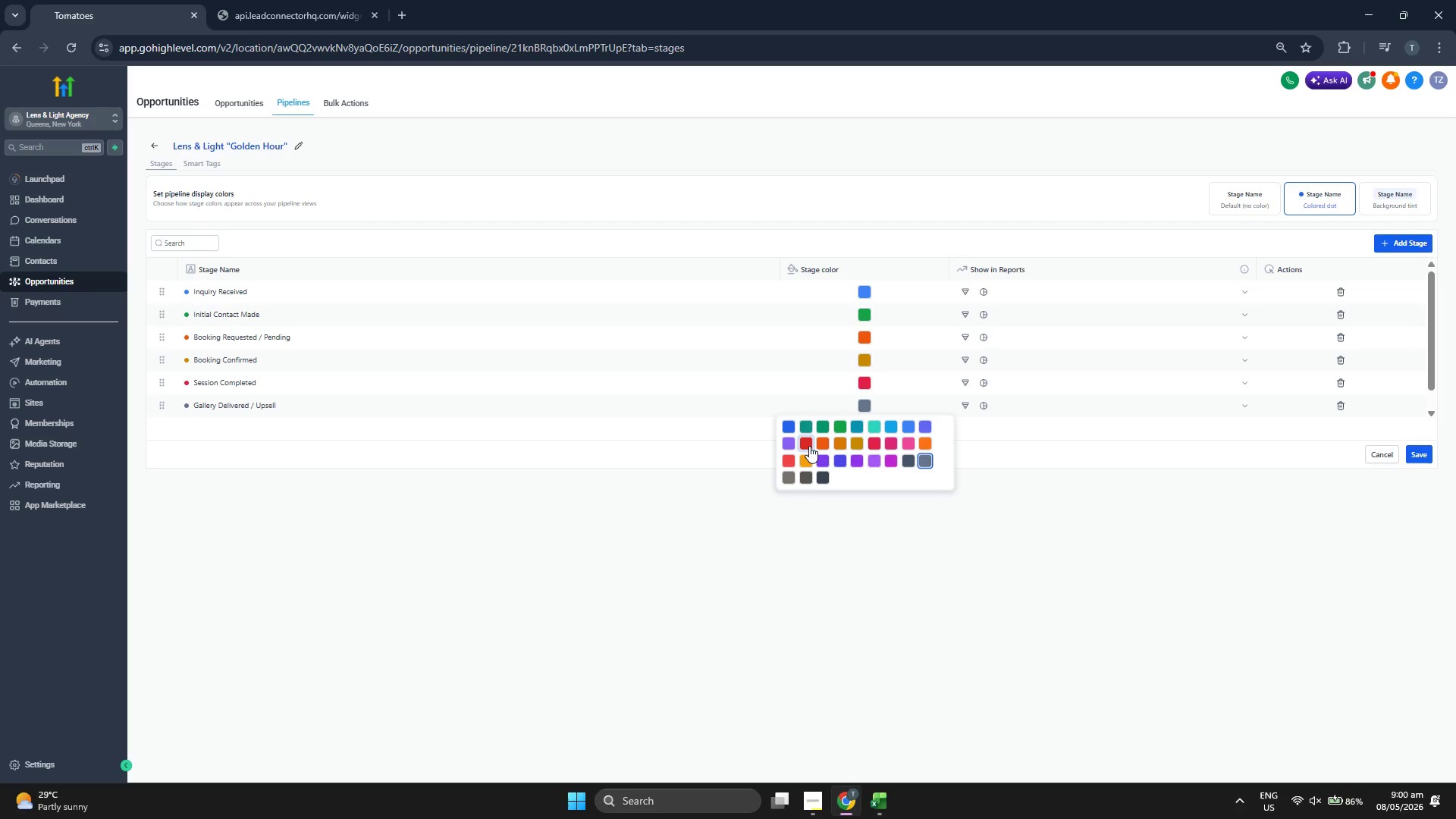 
left_click([809, 446])
 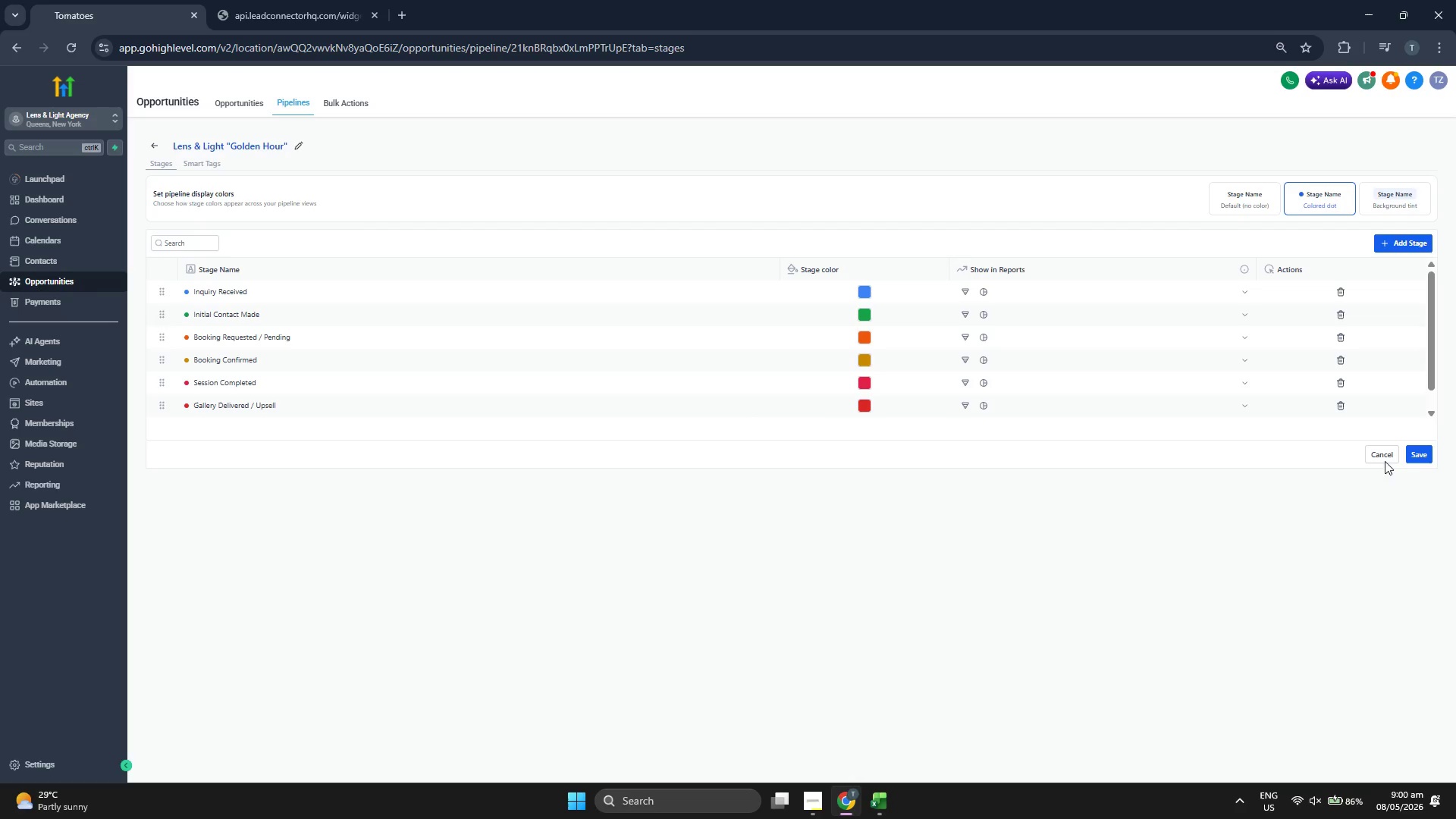 
left_click([1414, 450])
 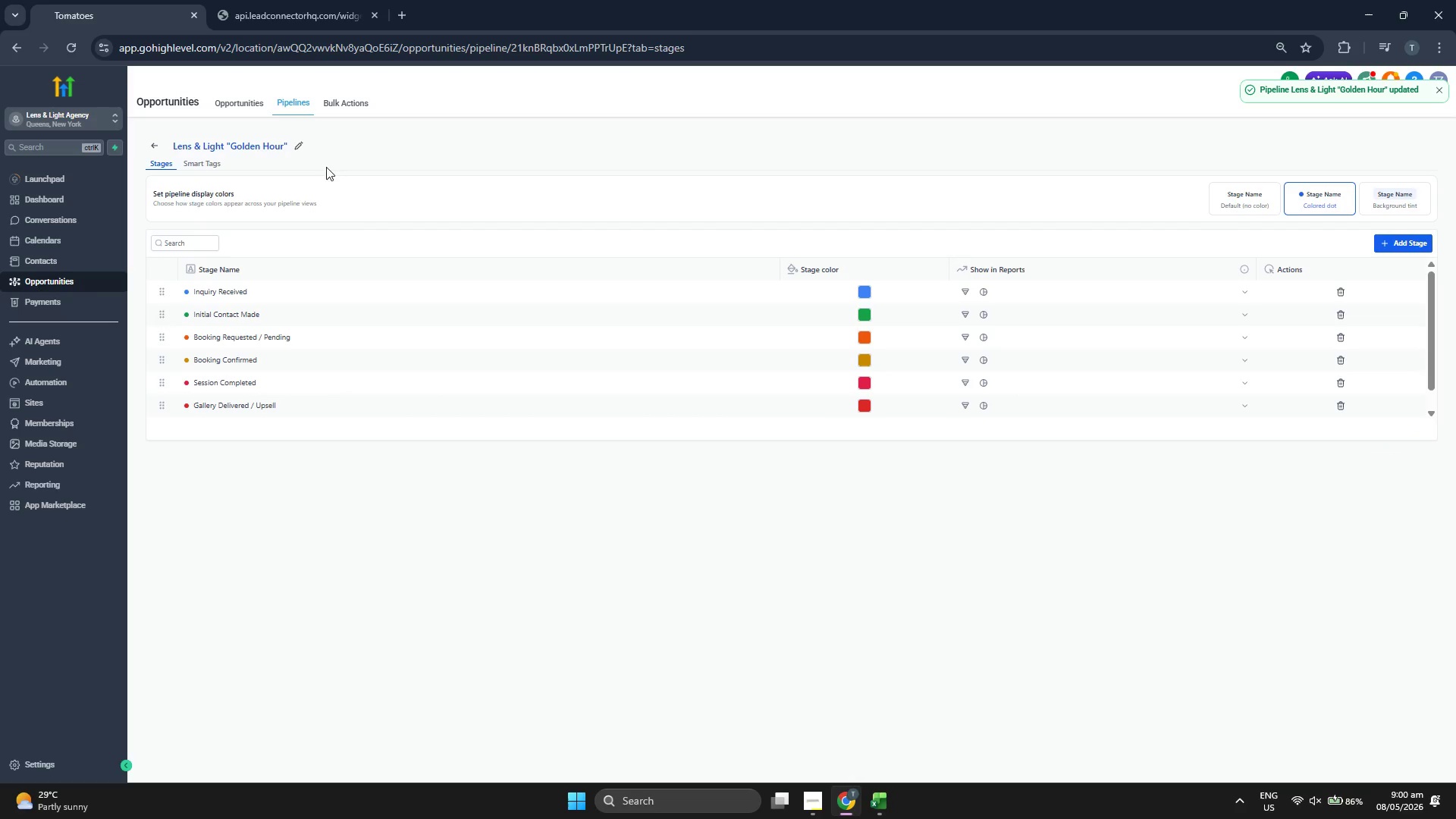 
left_click([228, 110])
 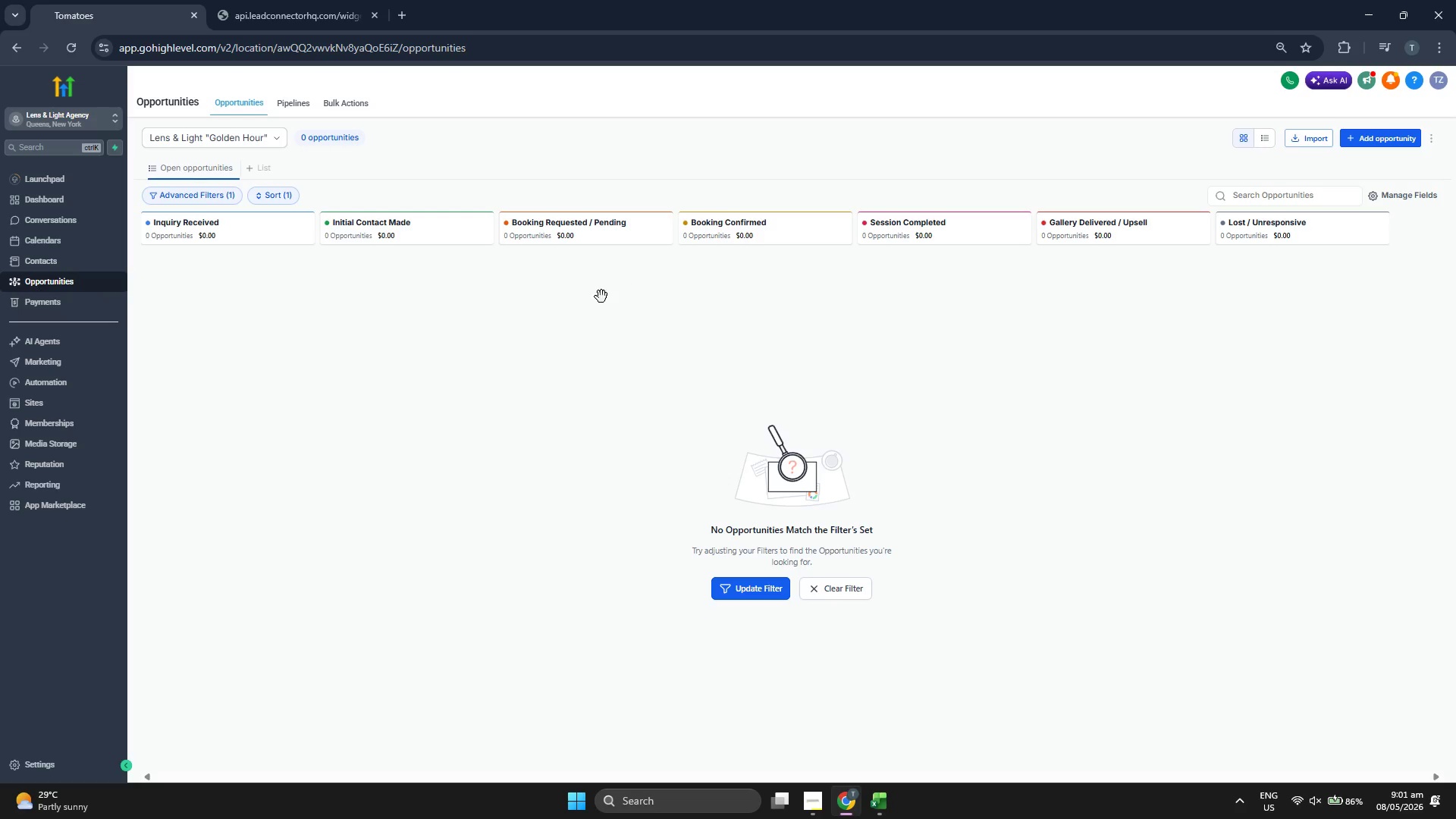 
wait(10.92)
 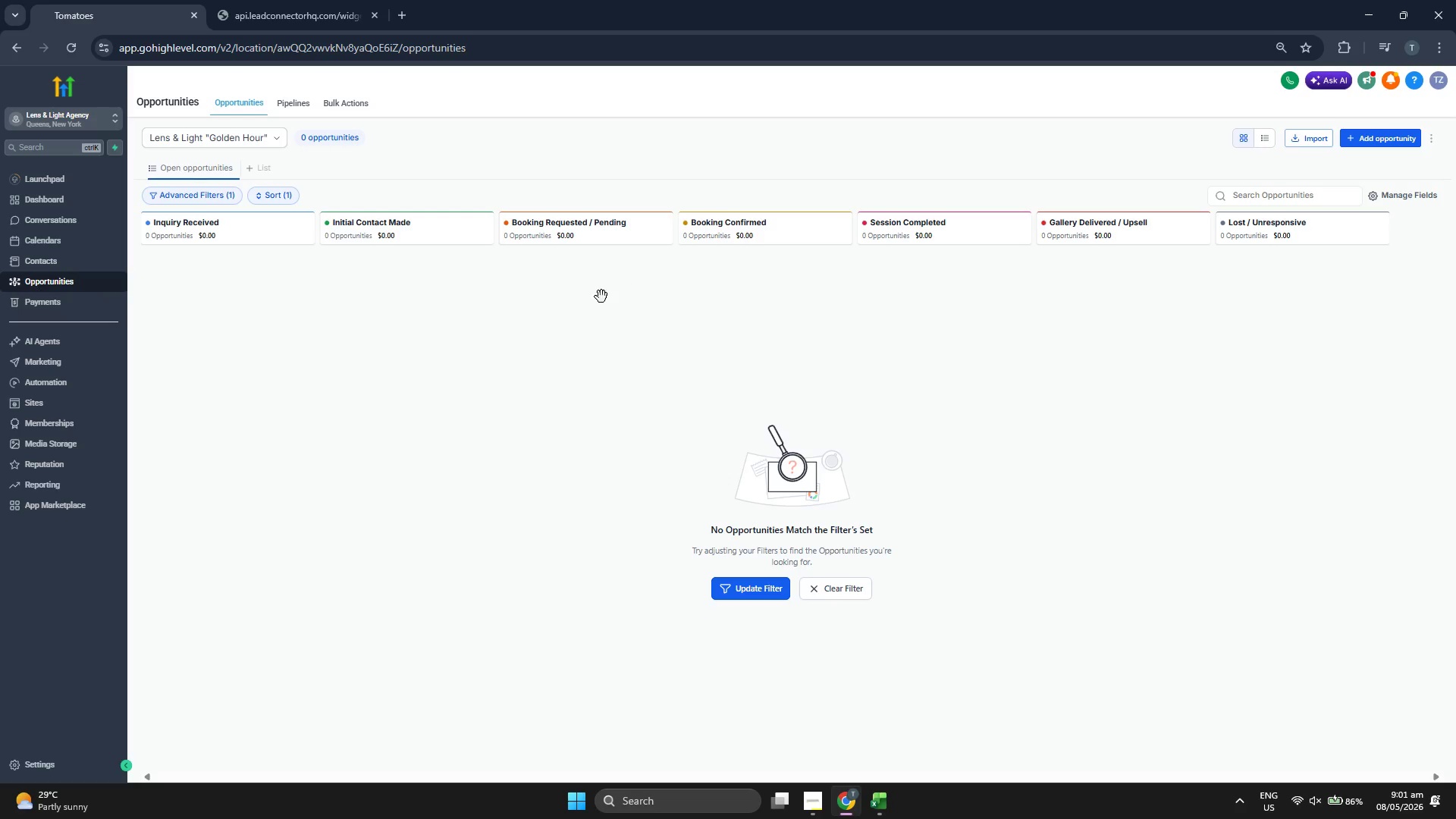 
left_click([720, 209])
 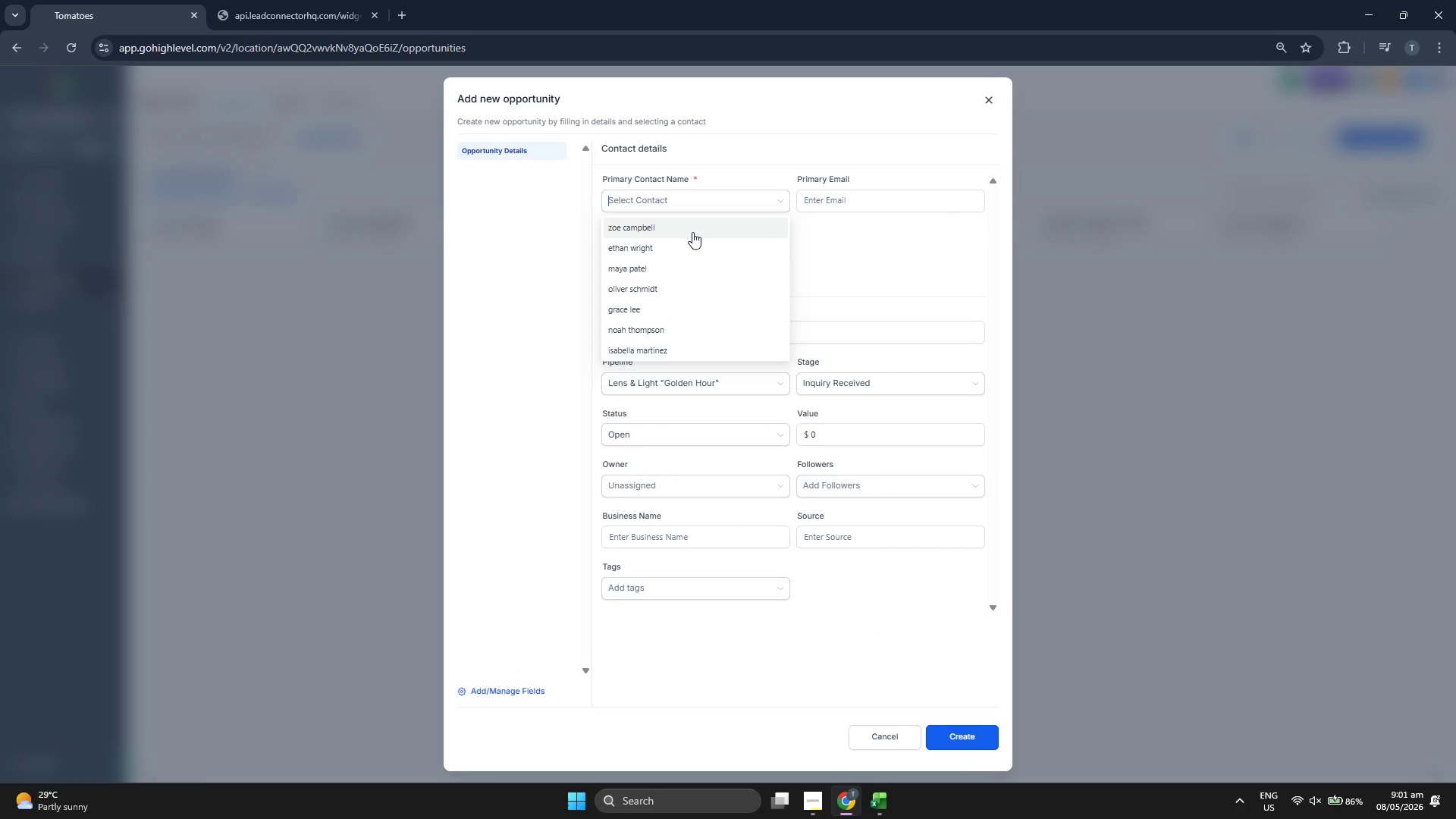 
left_click([692, 232])
 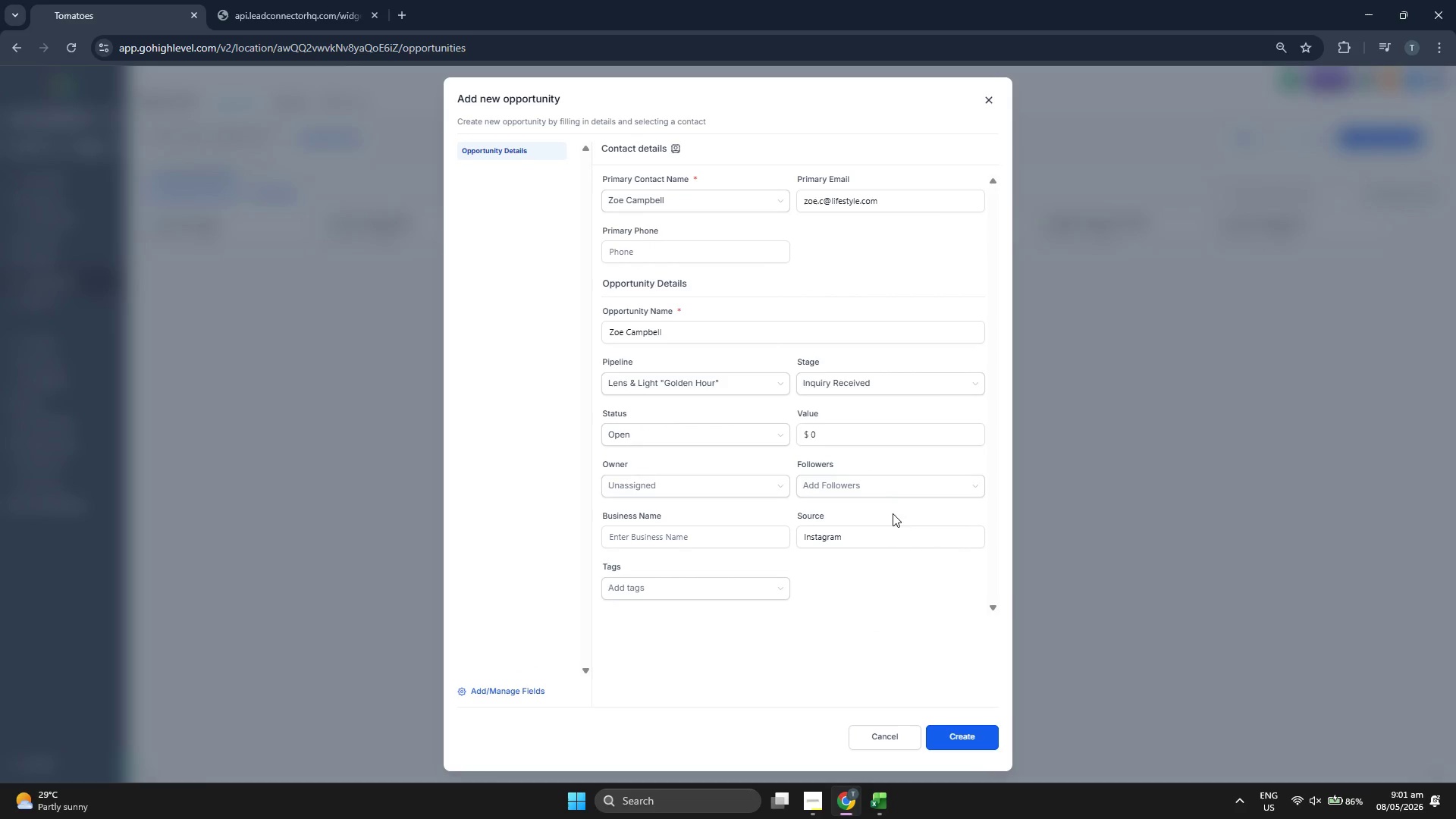 
left_click([868, 441])
 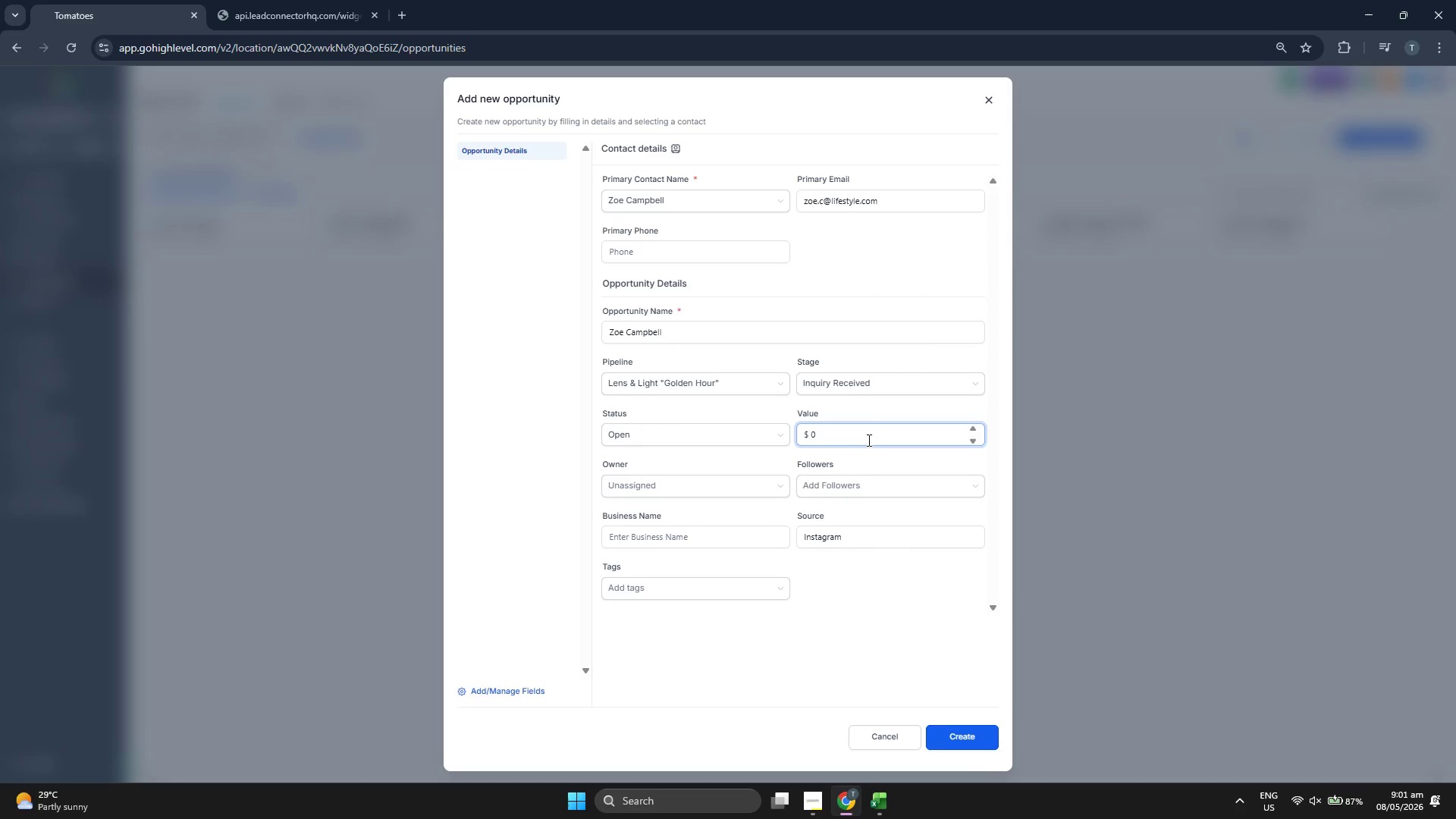 
key(Backspace)
type(500)
 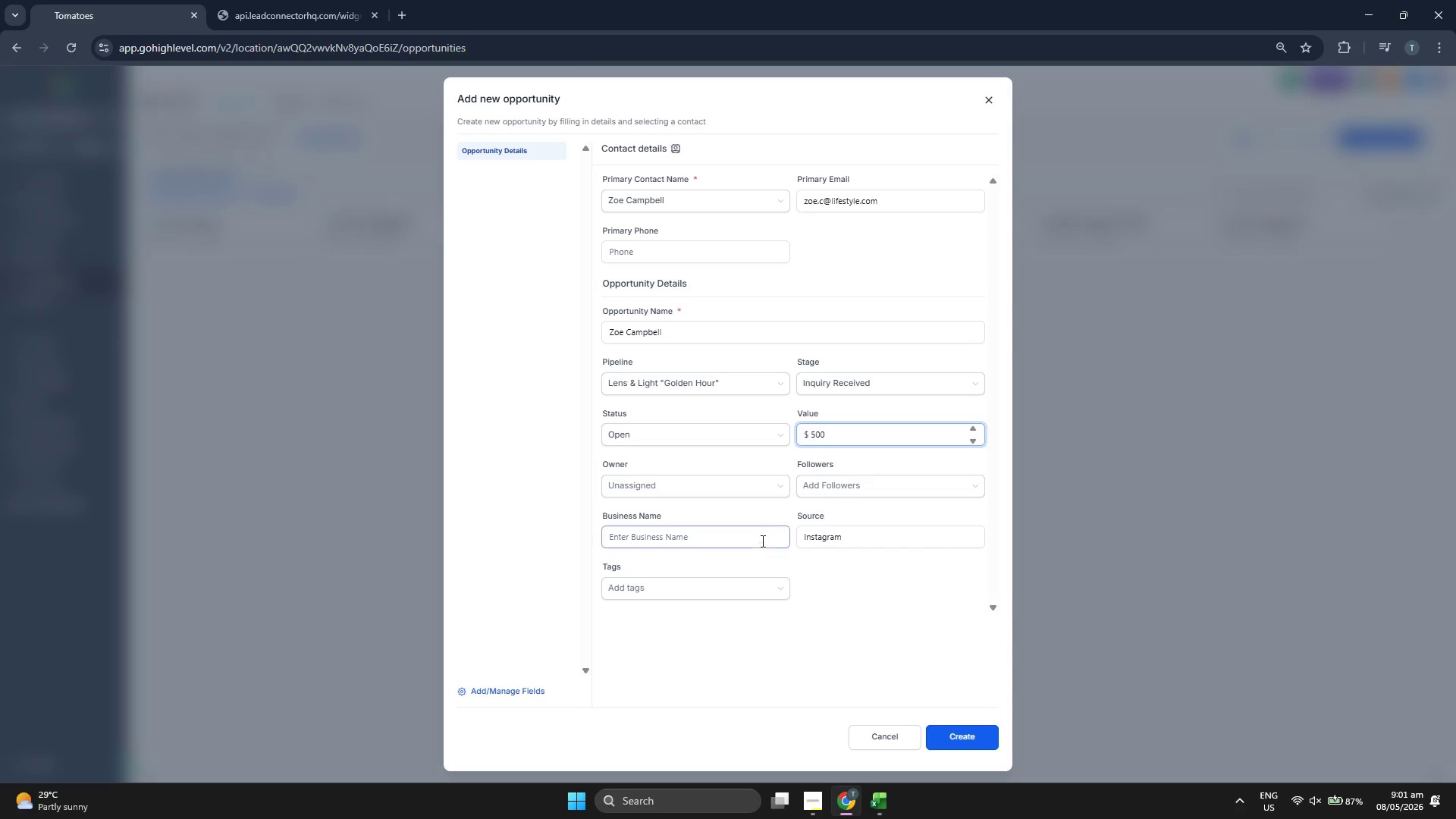 
wait(5.56)
 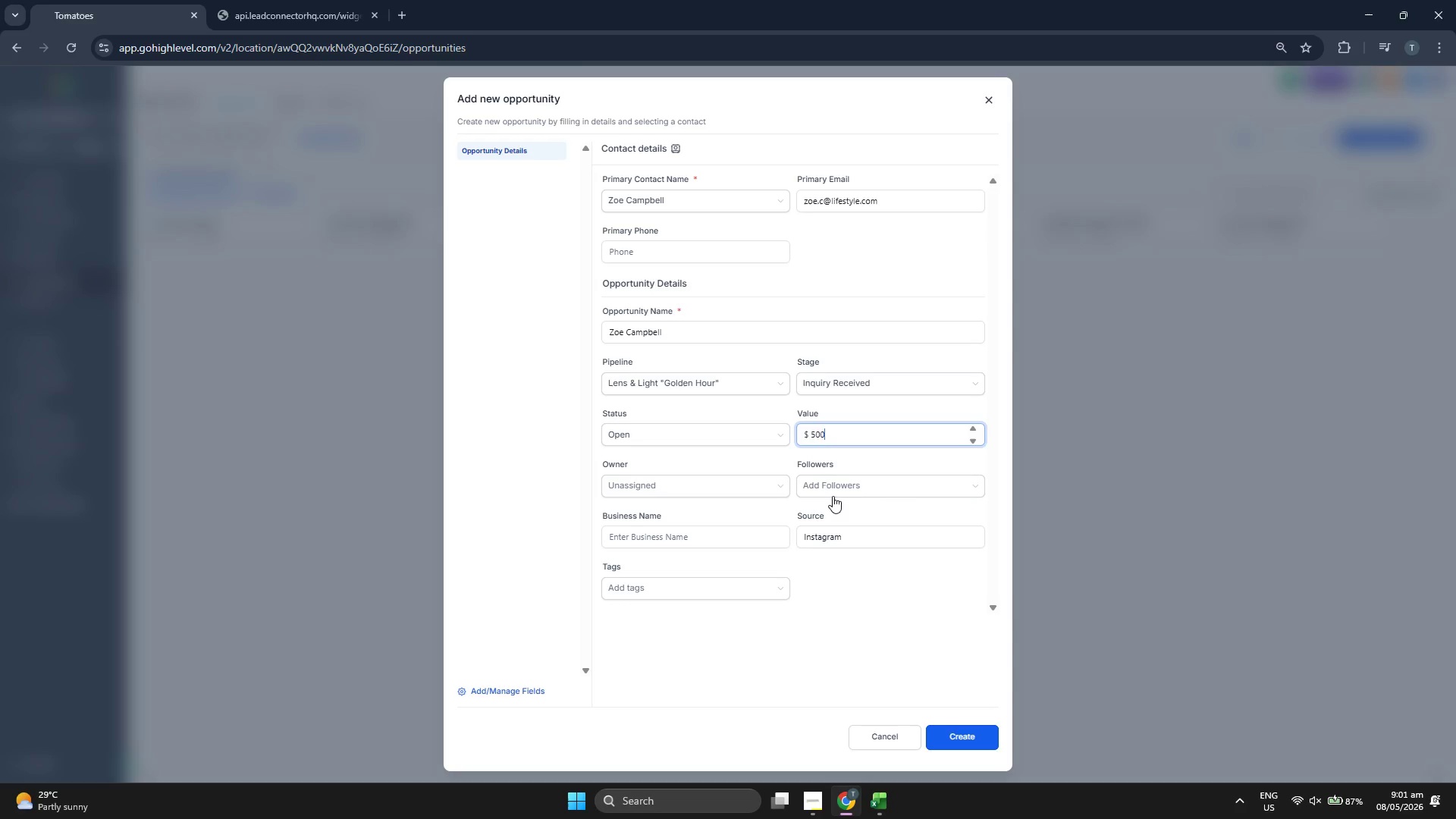 
left_click([883, 395])
 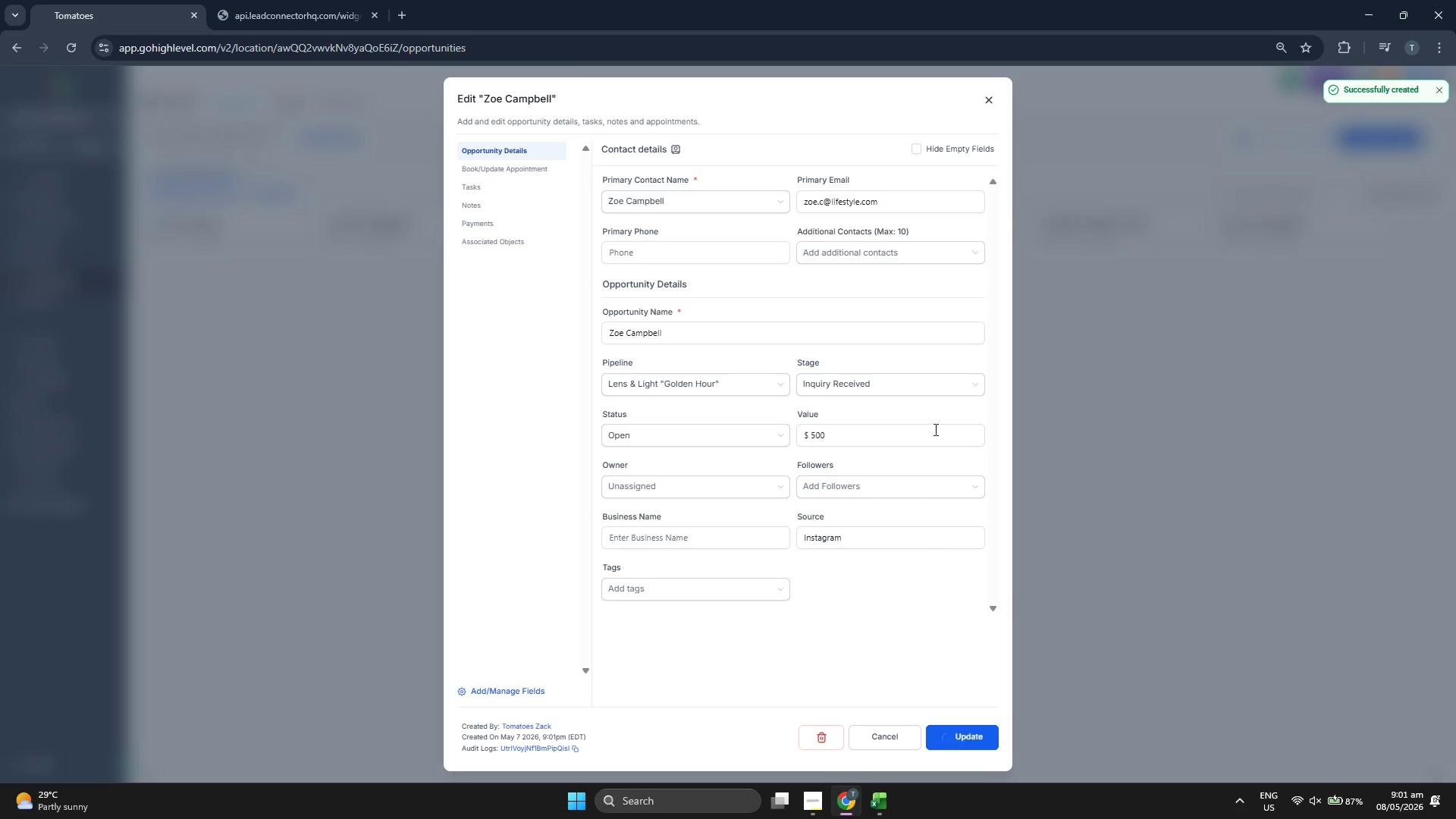 
left_click([973, 736])
 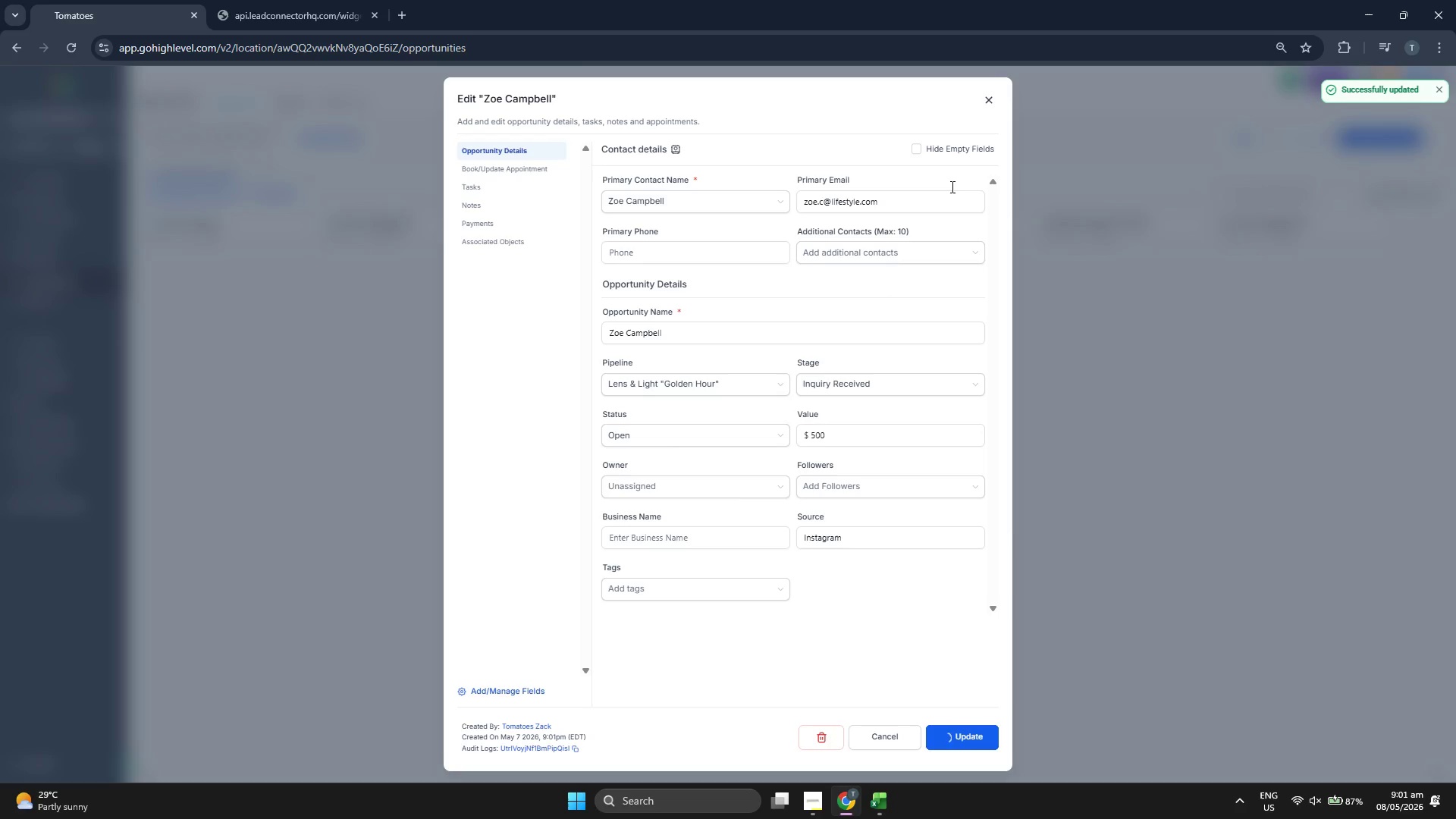 
left_click([984, 100])
 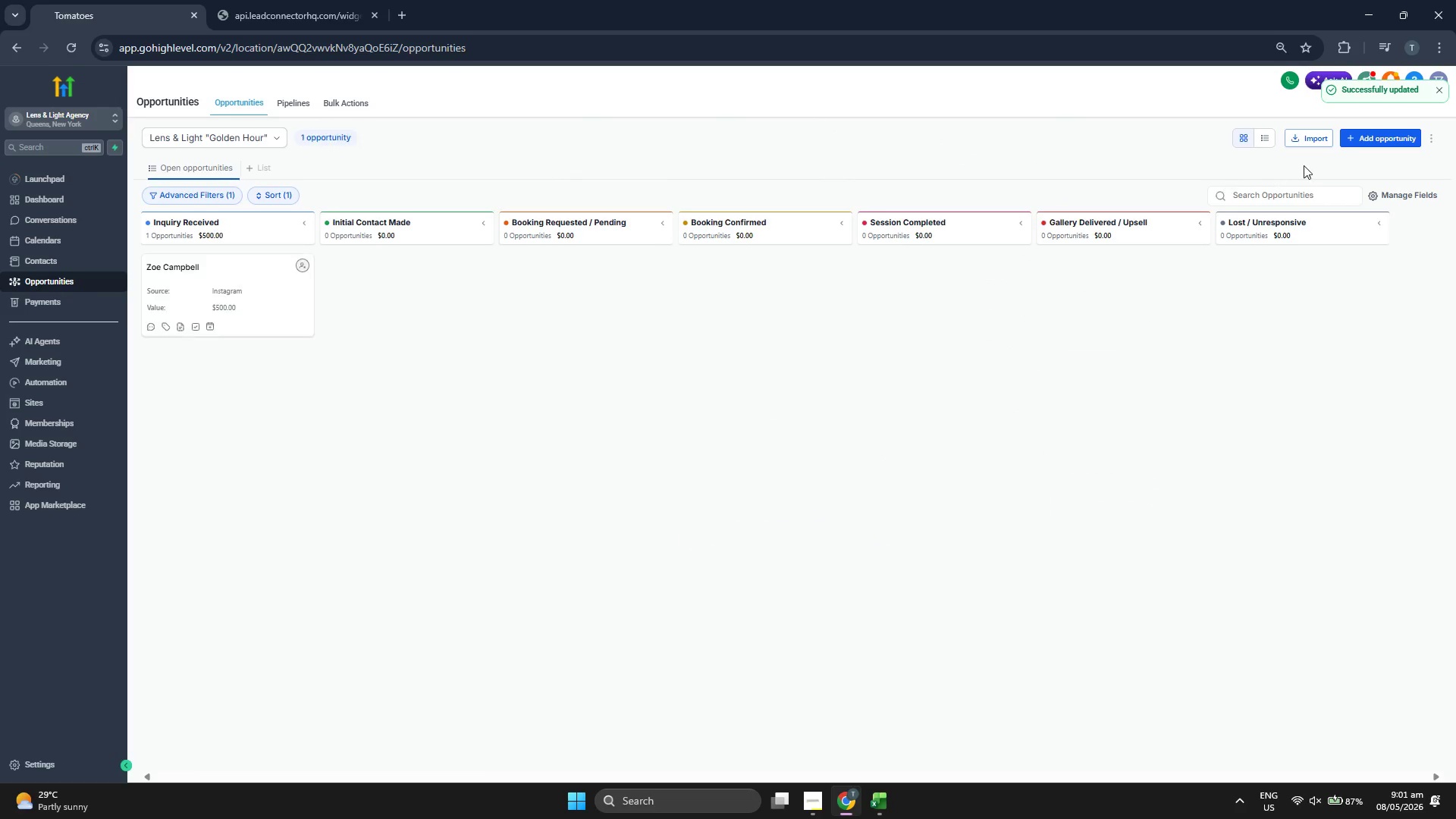 
left_click([1371, 134])
 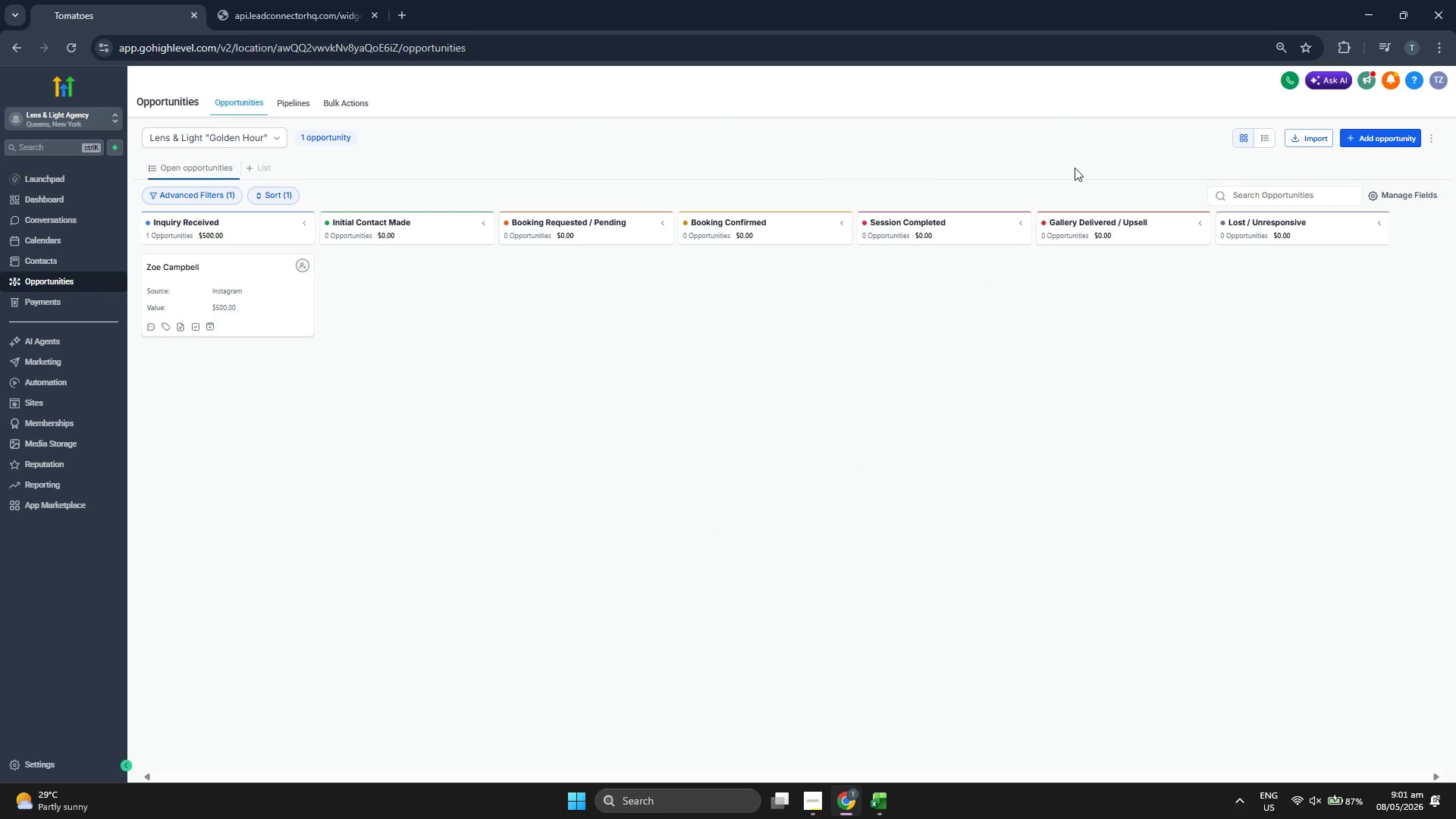 
left_click([1386, 143])
 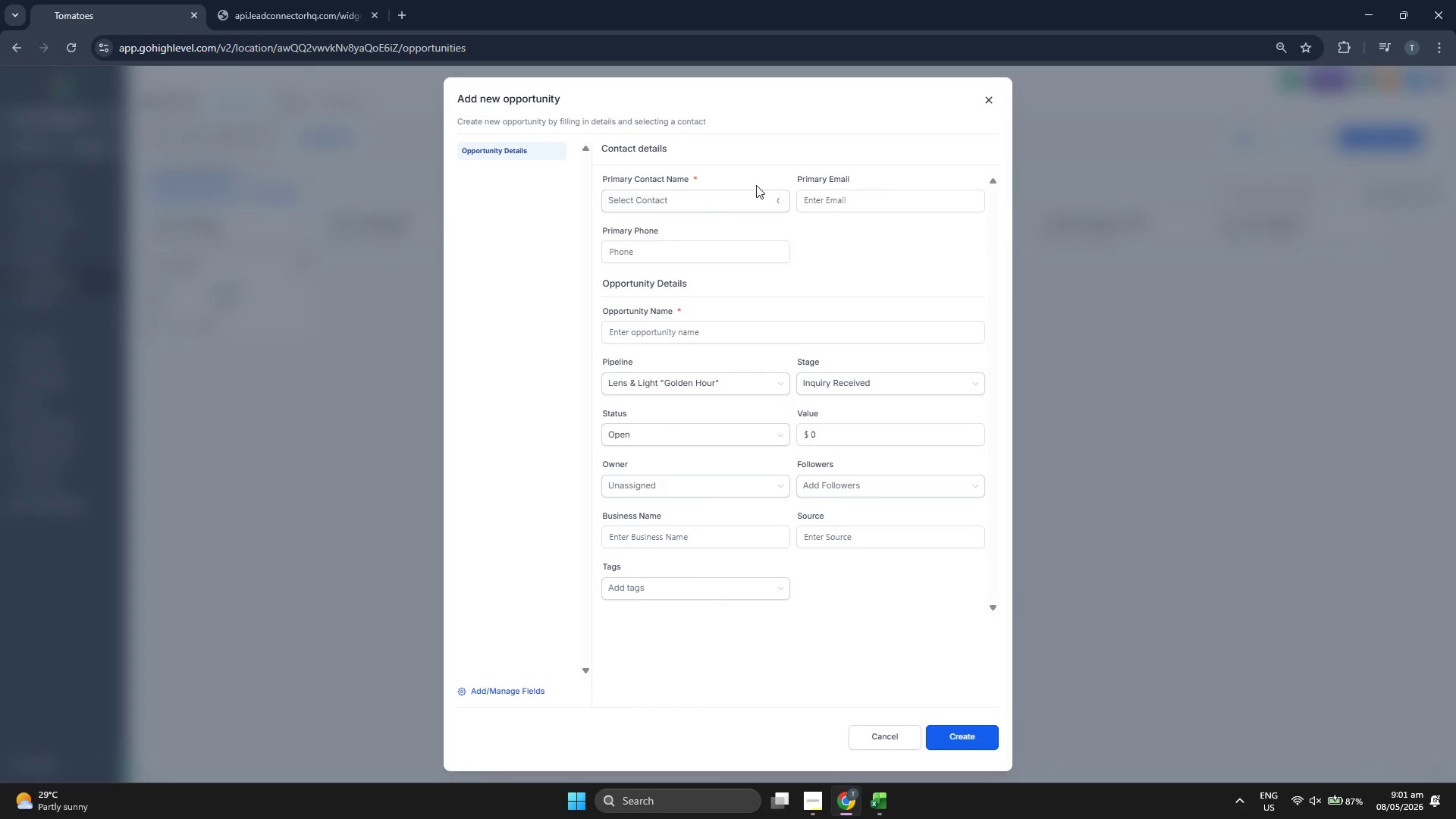 
left_click([704, 196])
 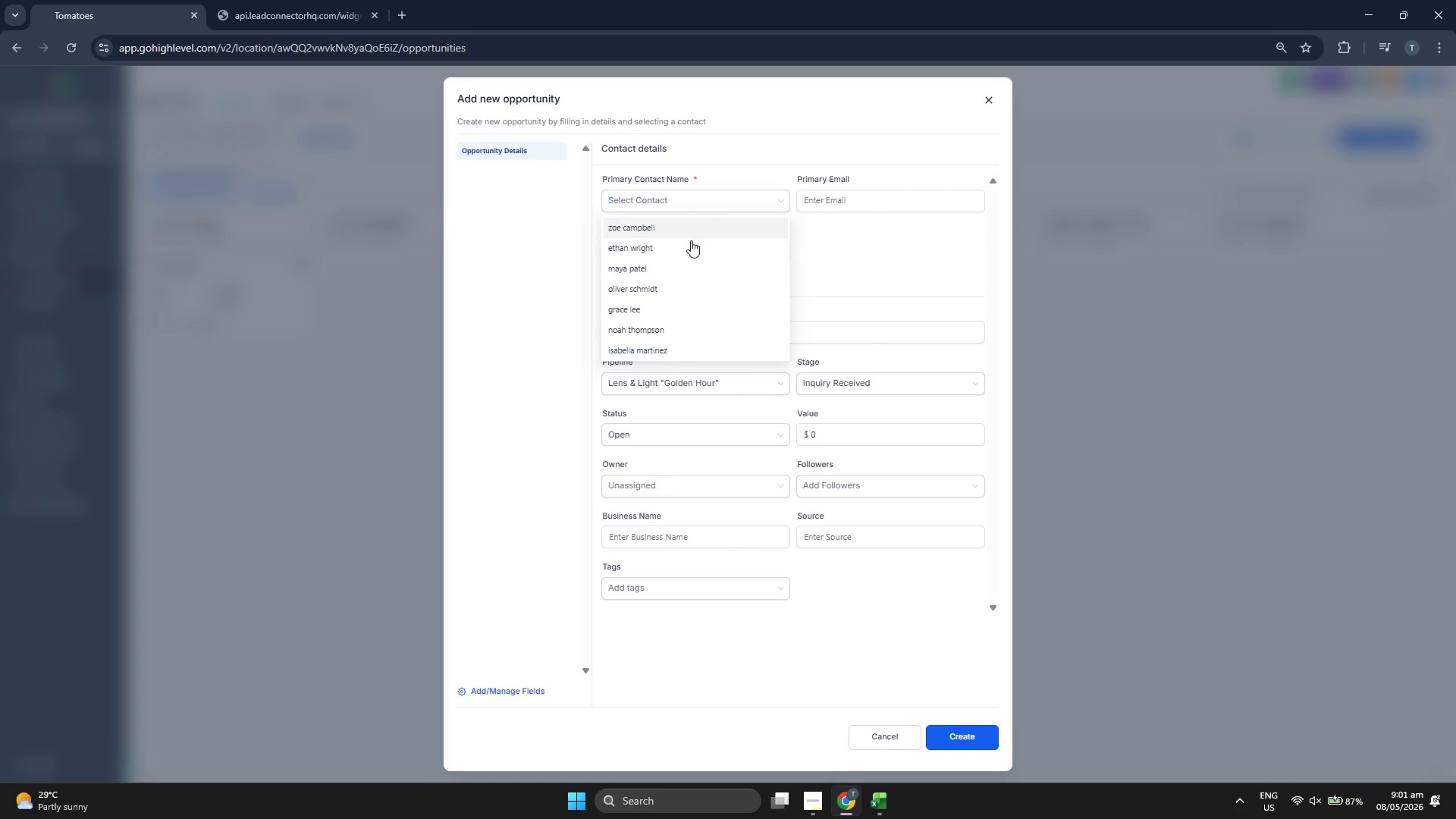 
left_click([689, 246])
 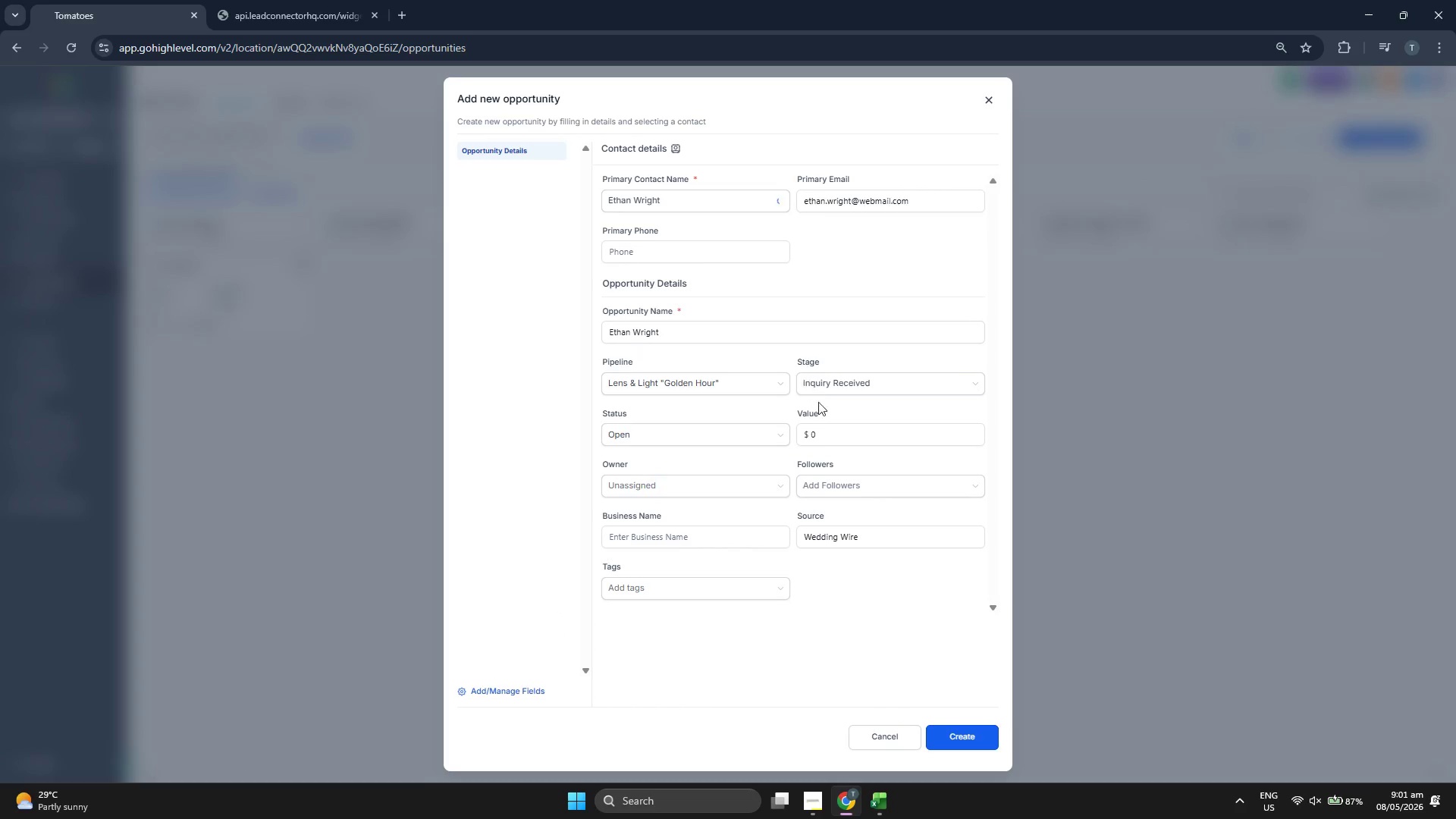 
left_click([833, 435])
 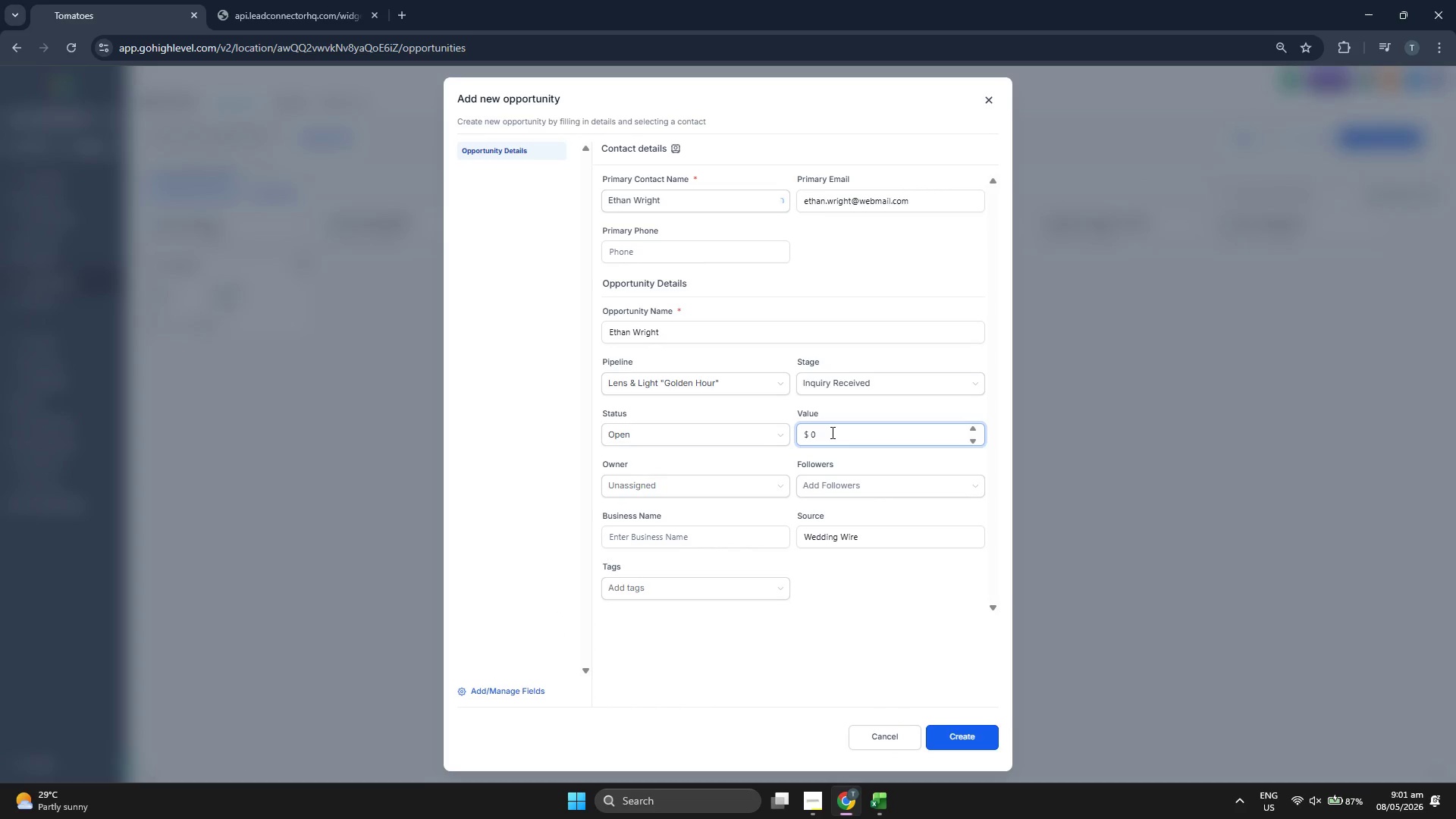 
key(Backspace)
type(500)
 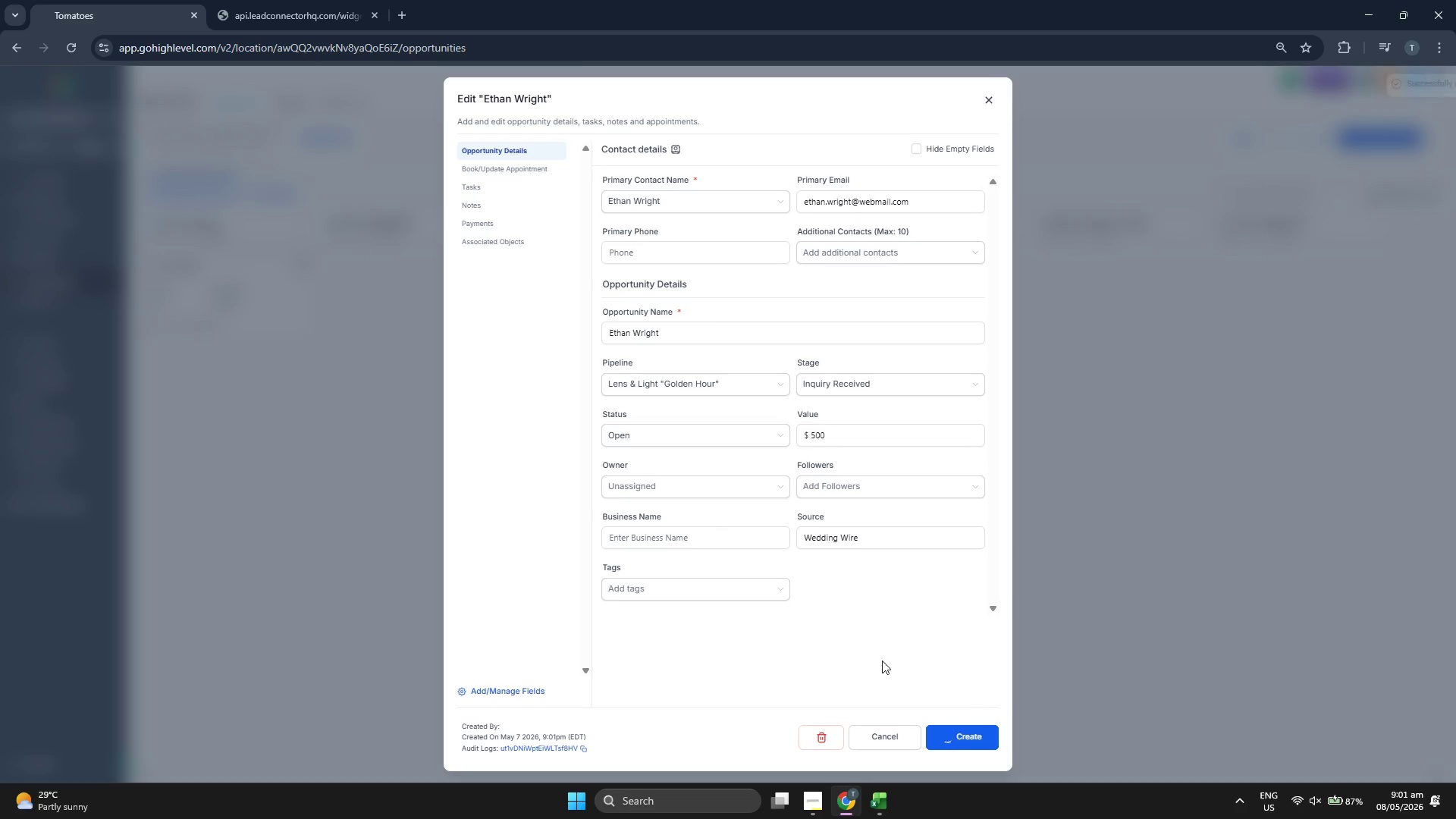 
left_click([956, 733])
 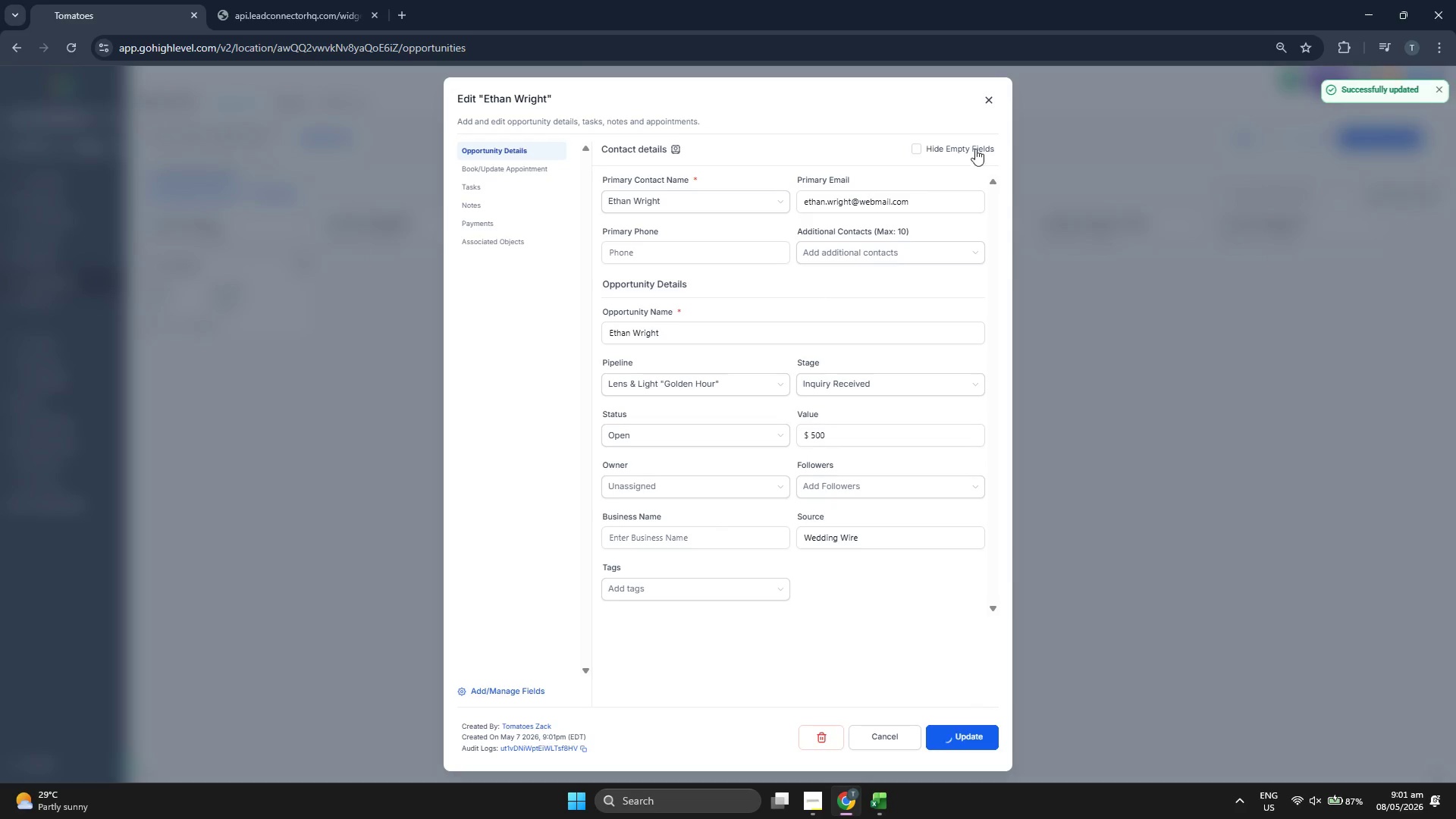 
left_click([993, 102])
 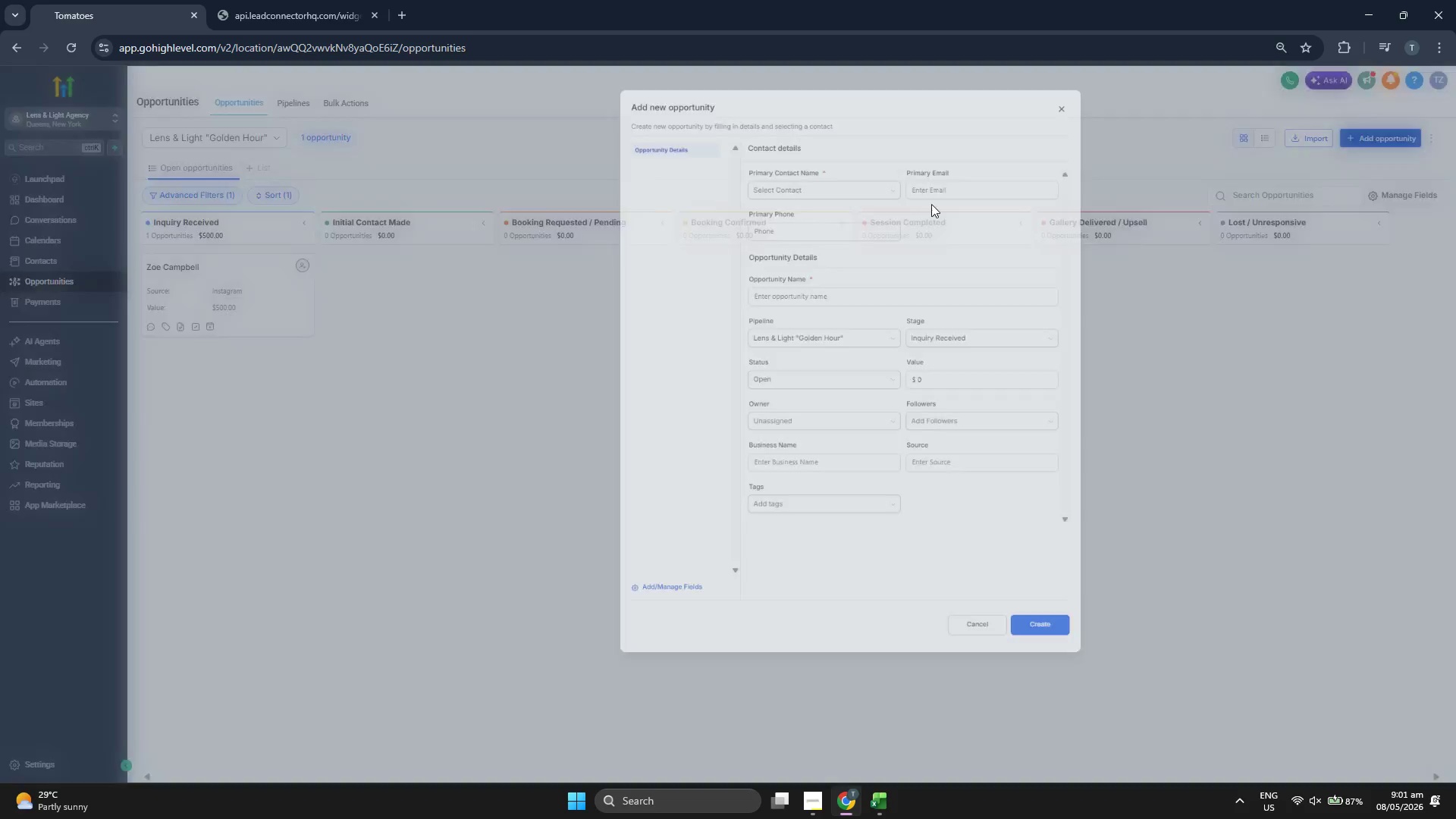 
left_click([720, 208])
 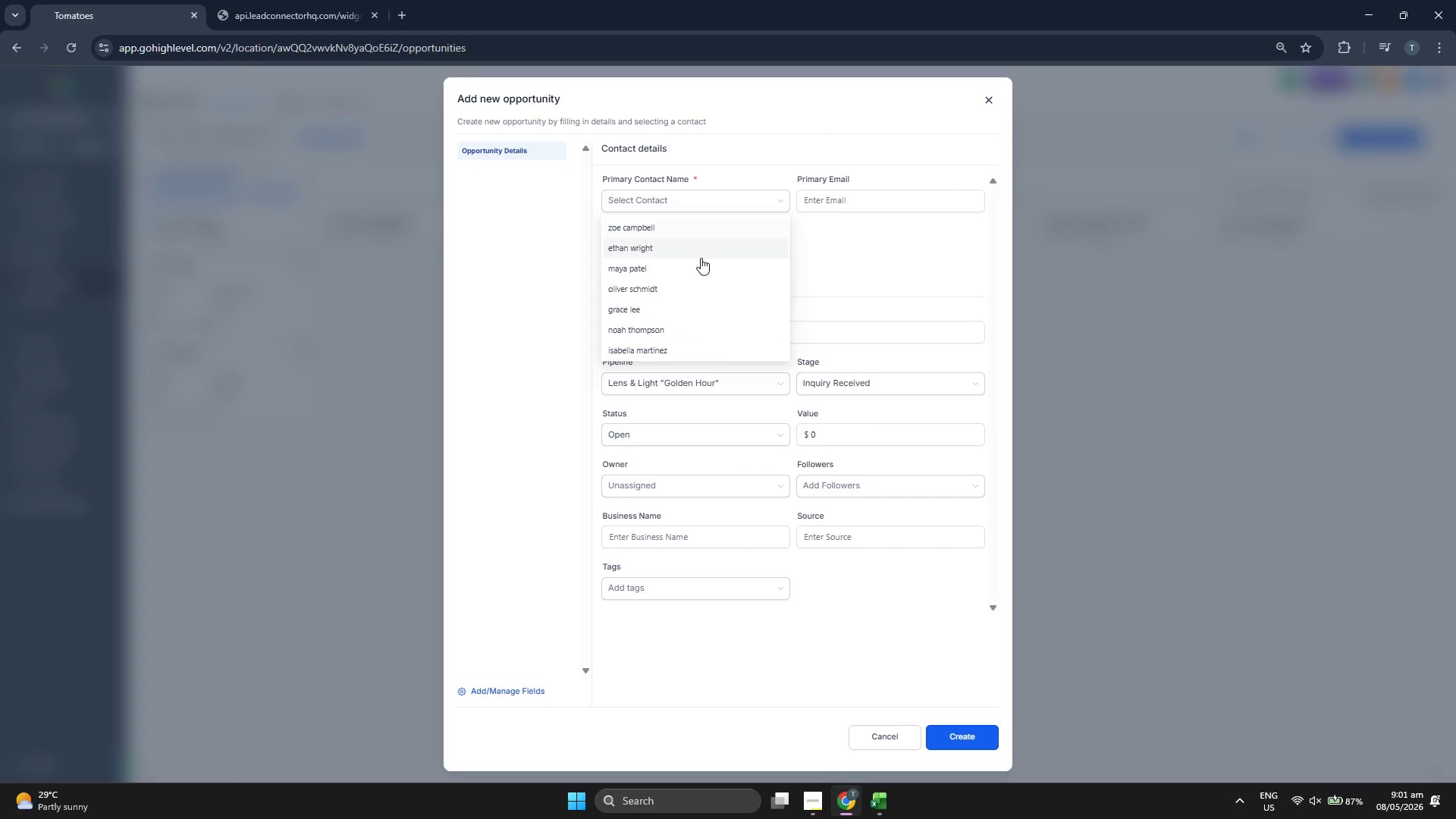 
left_click([699, 265])
 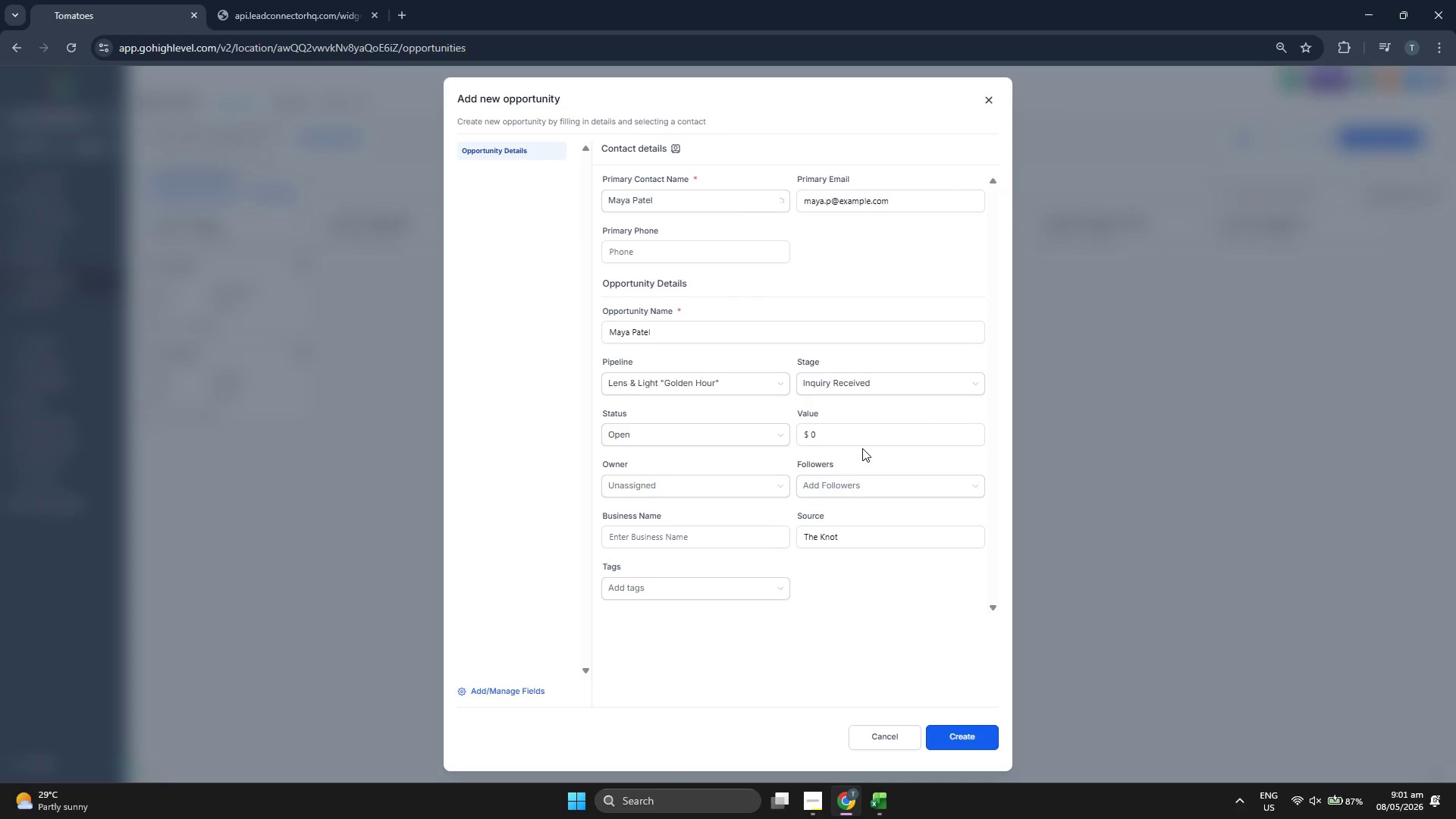 
double_click([862, 447])
 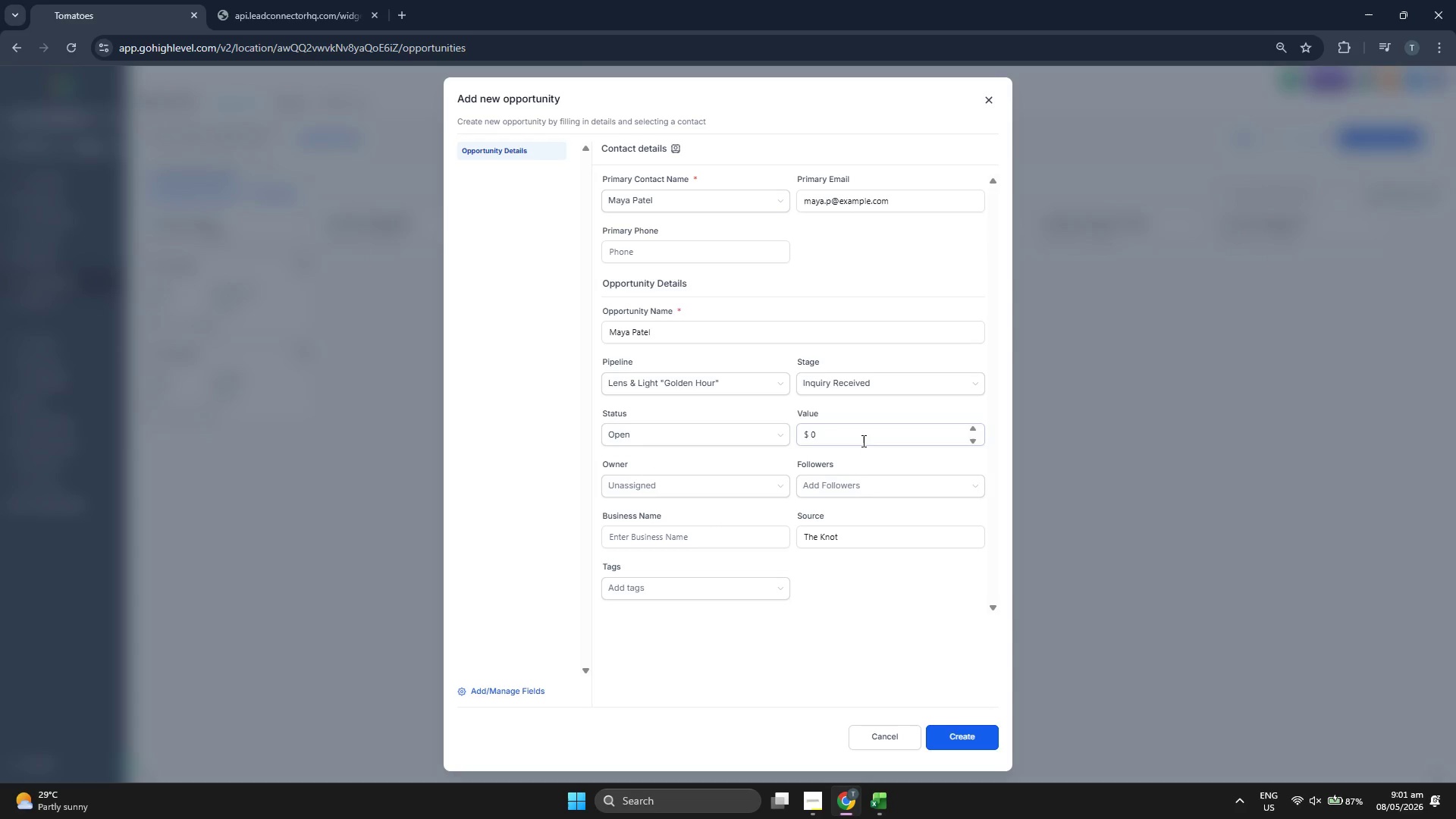 
triple_click([862, 441])
 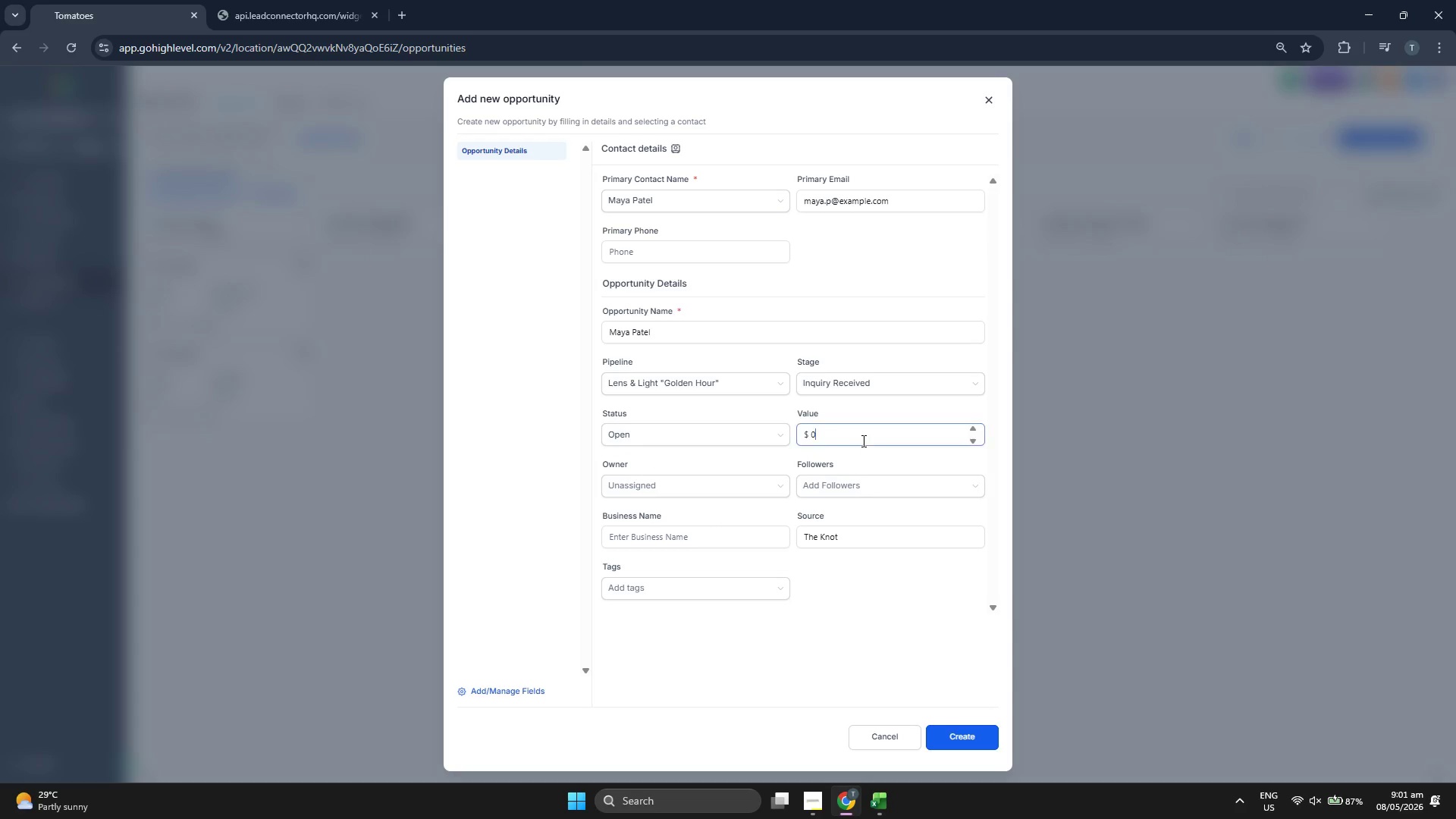 
triple_click([862, 441])
 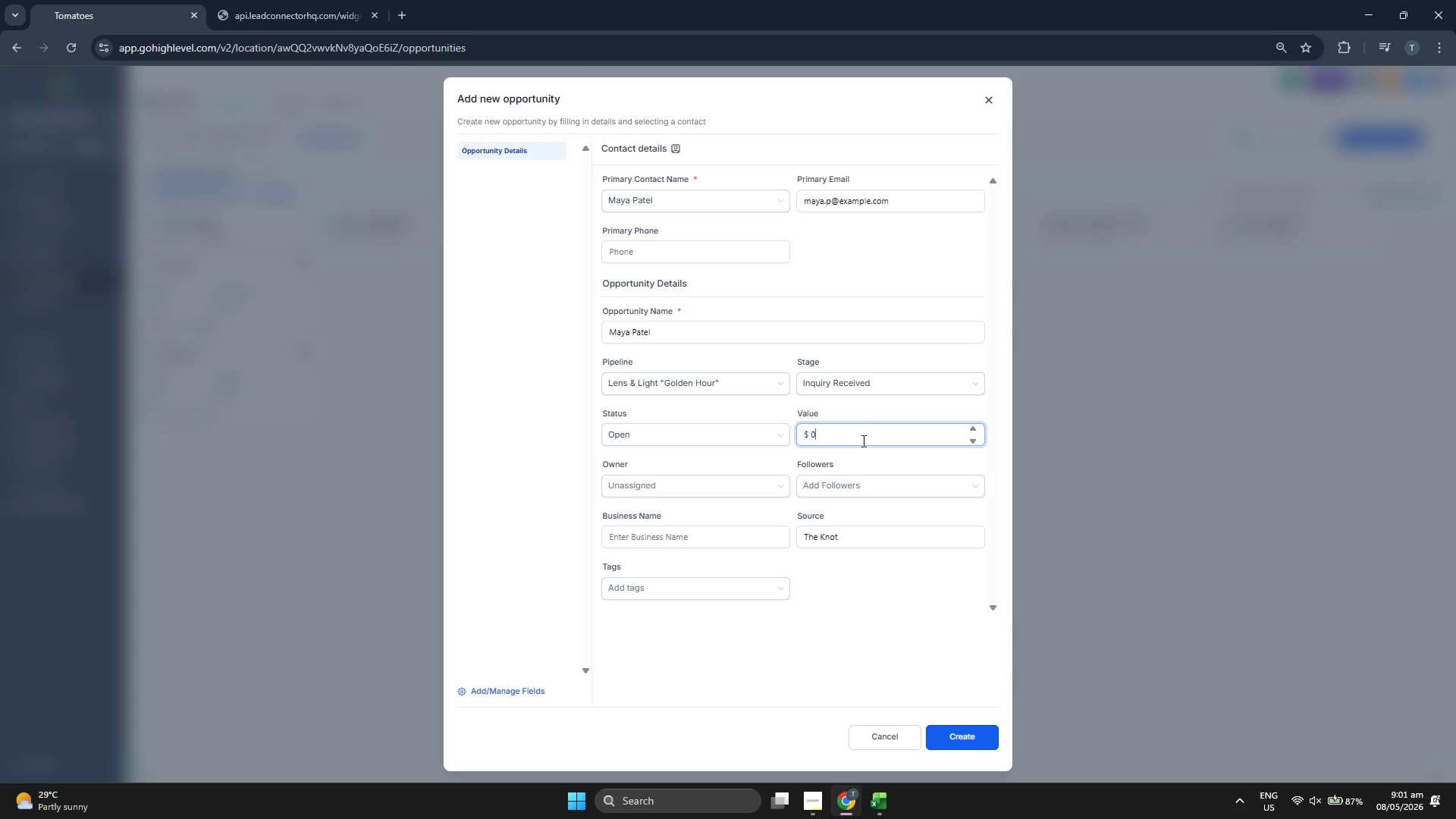 
triple_click([862, 441])
 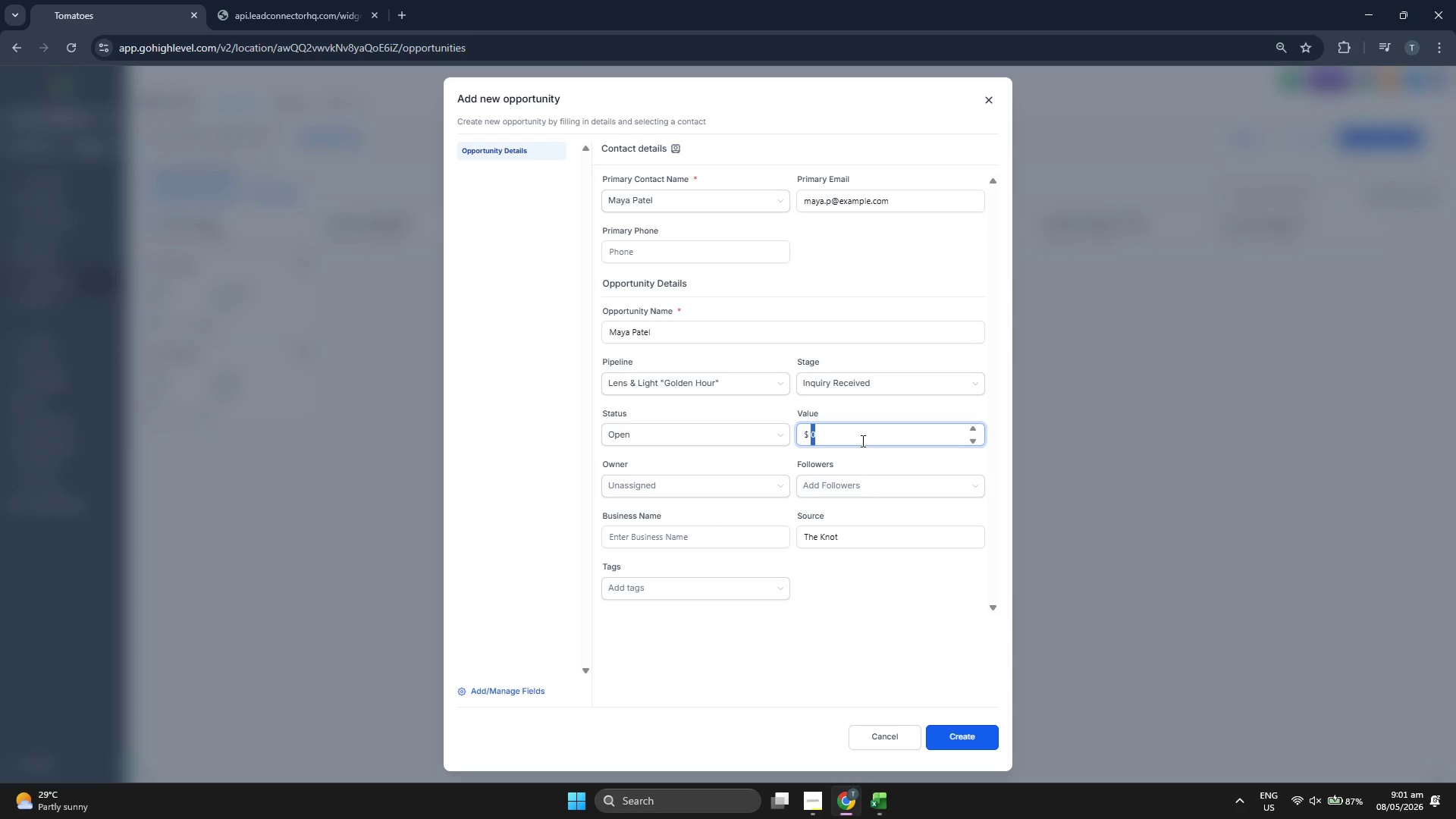 
type(500)
 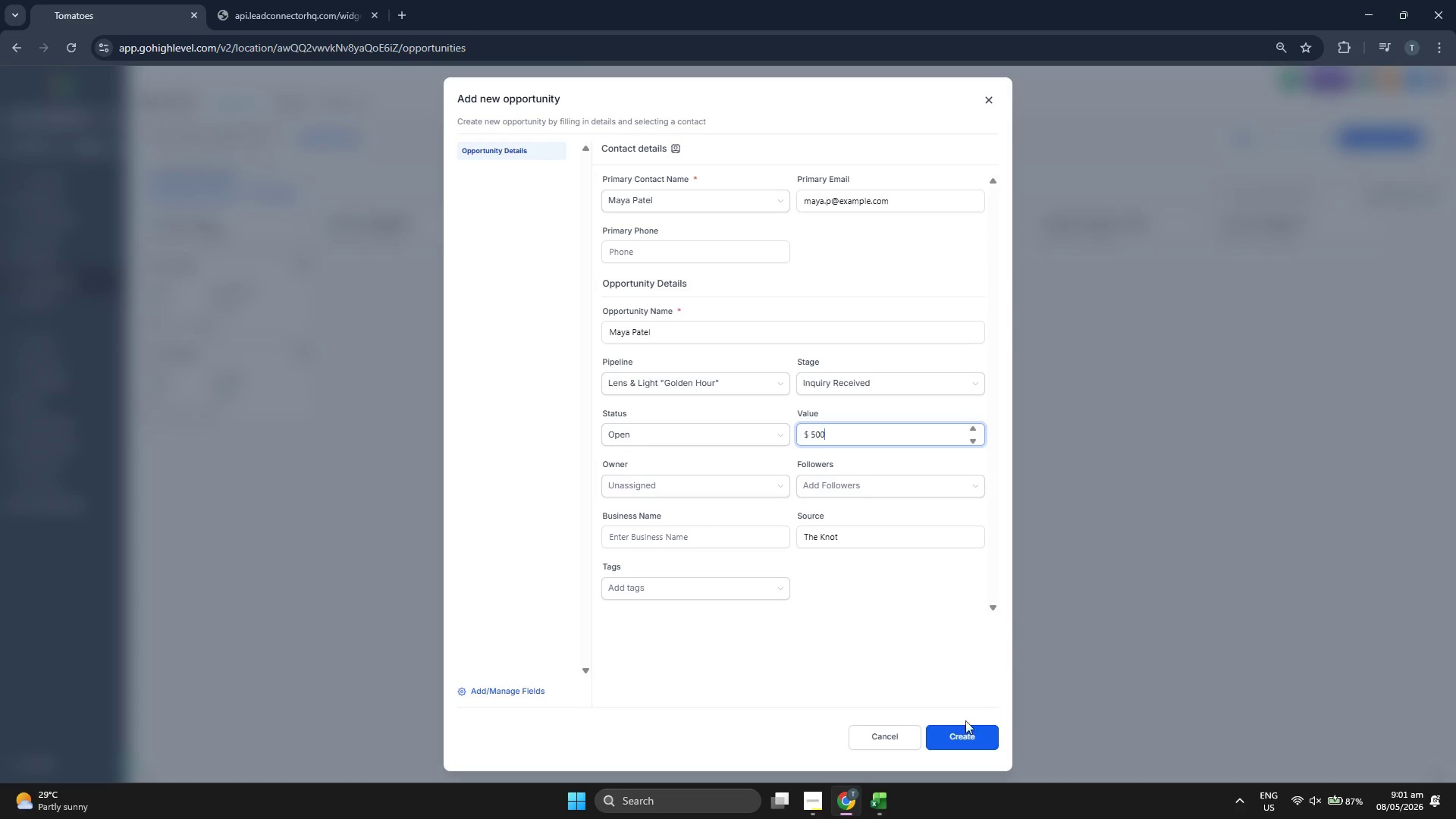 
left_click([970, 735])
 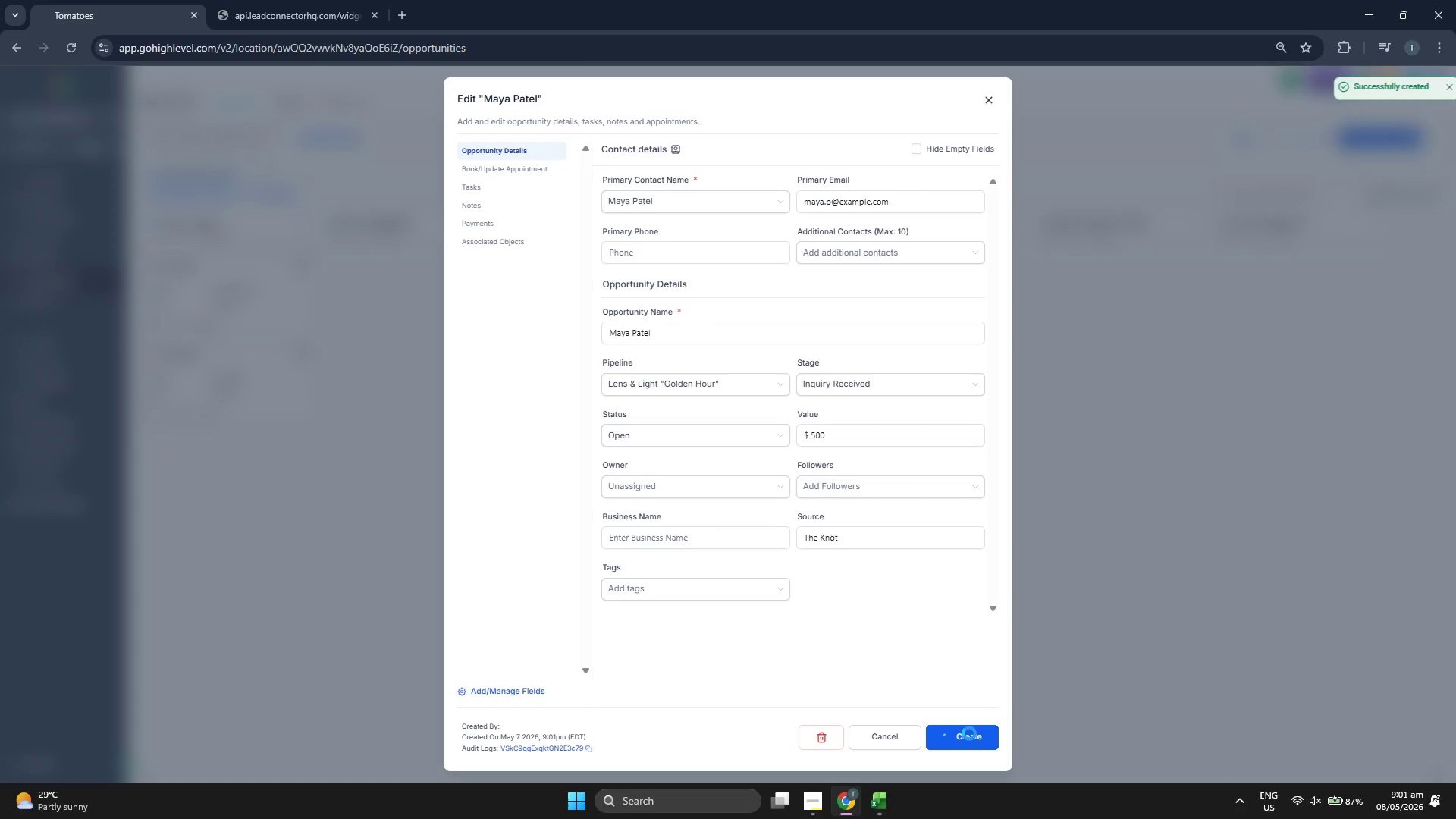 
left_click([969, 733])
 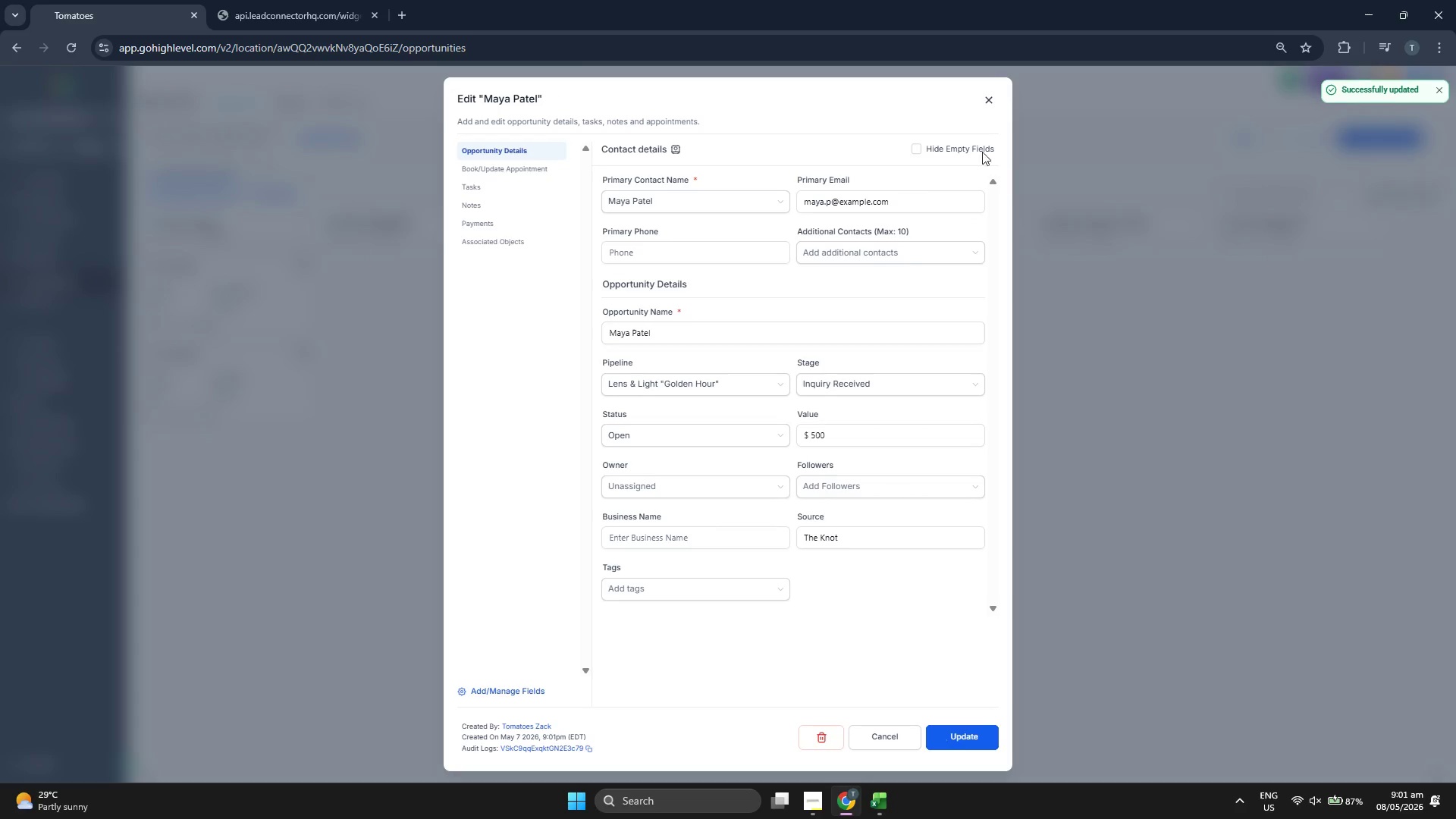 
left_click([992, 98])
 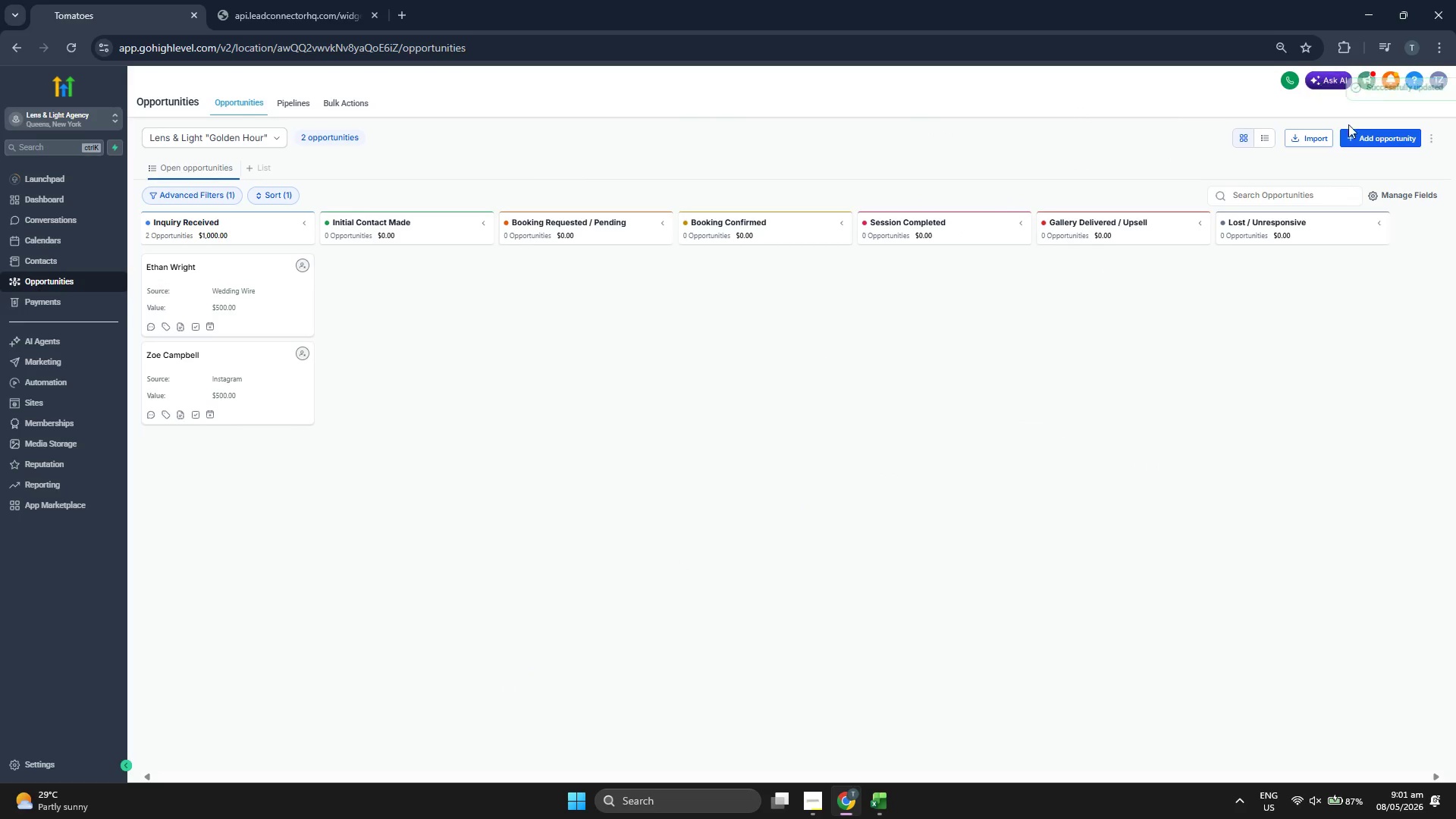 
left_click([1376, 136])
 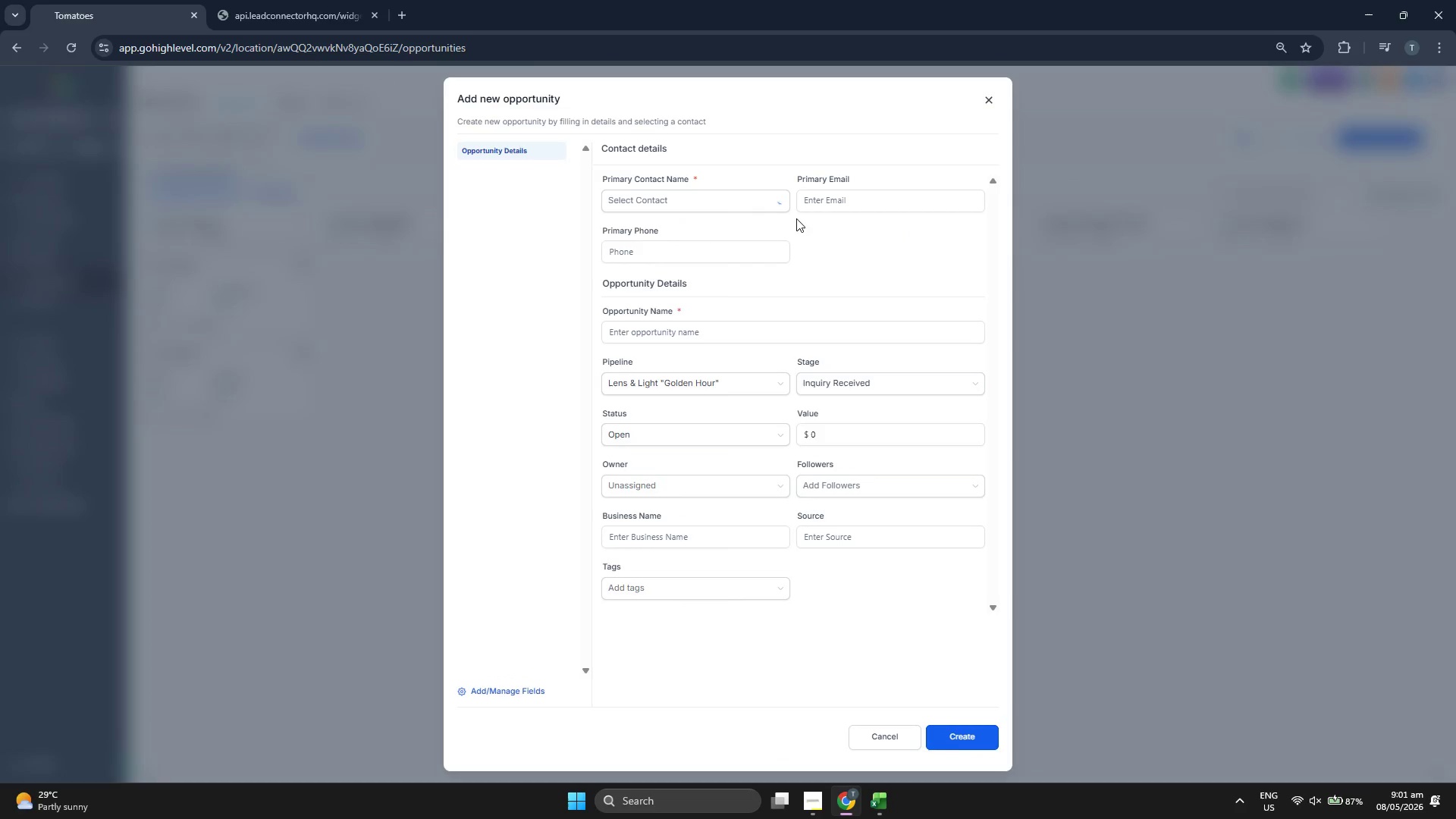 
left_click([717, 192])
 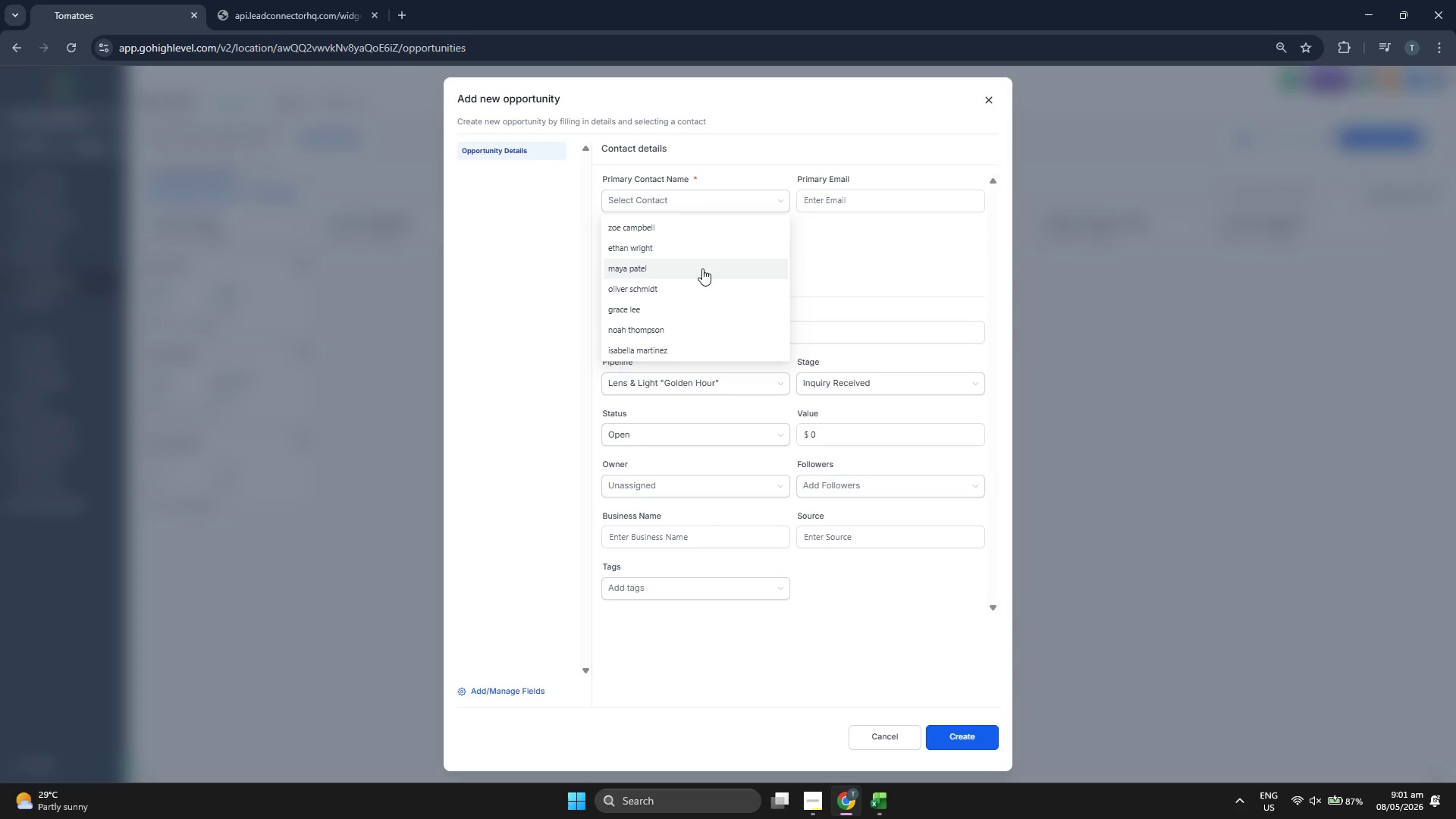 
left_click([700, 281])
 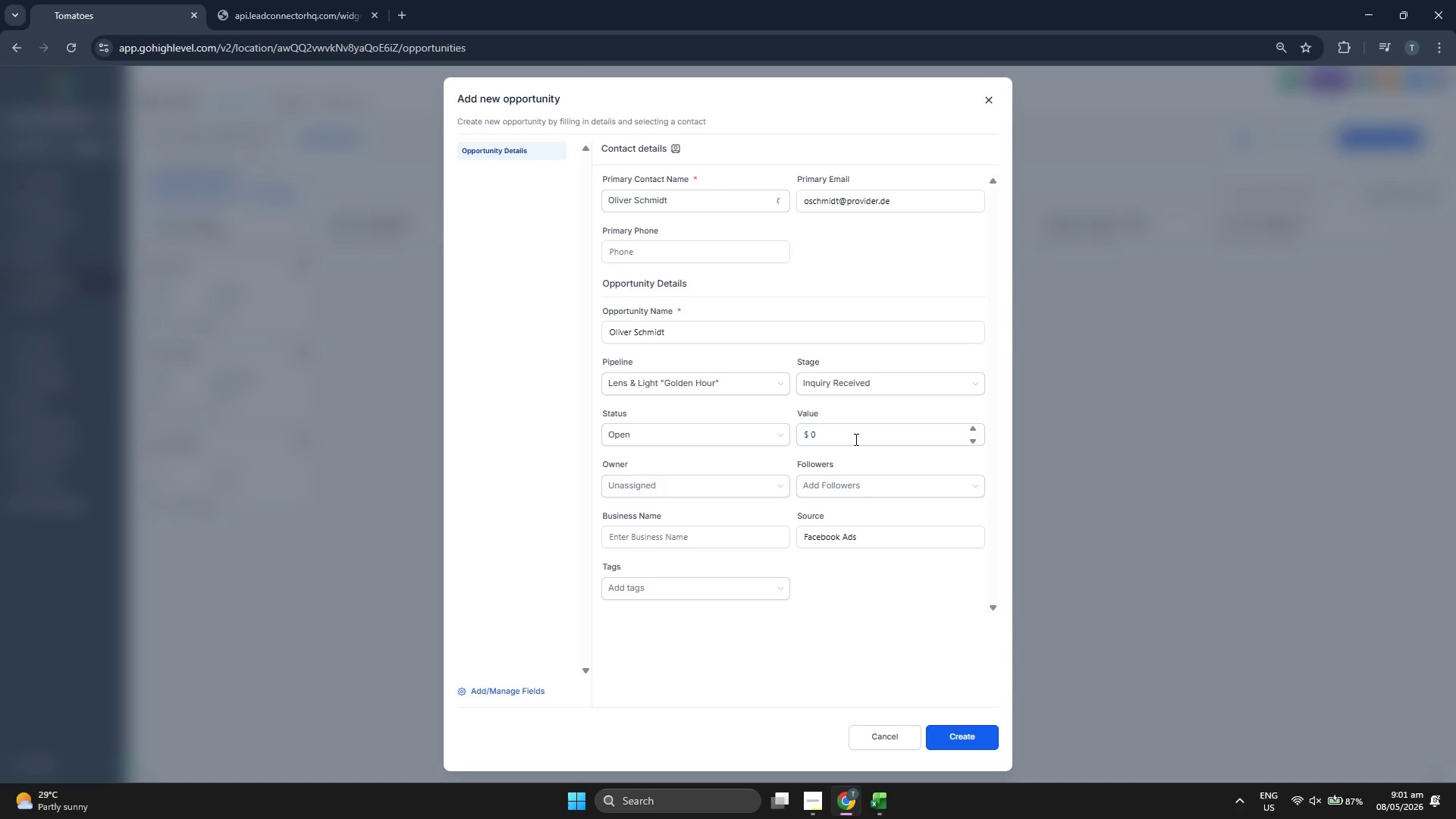 
double_click([851, 444])
 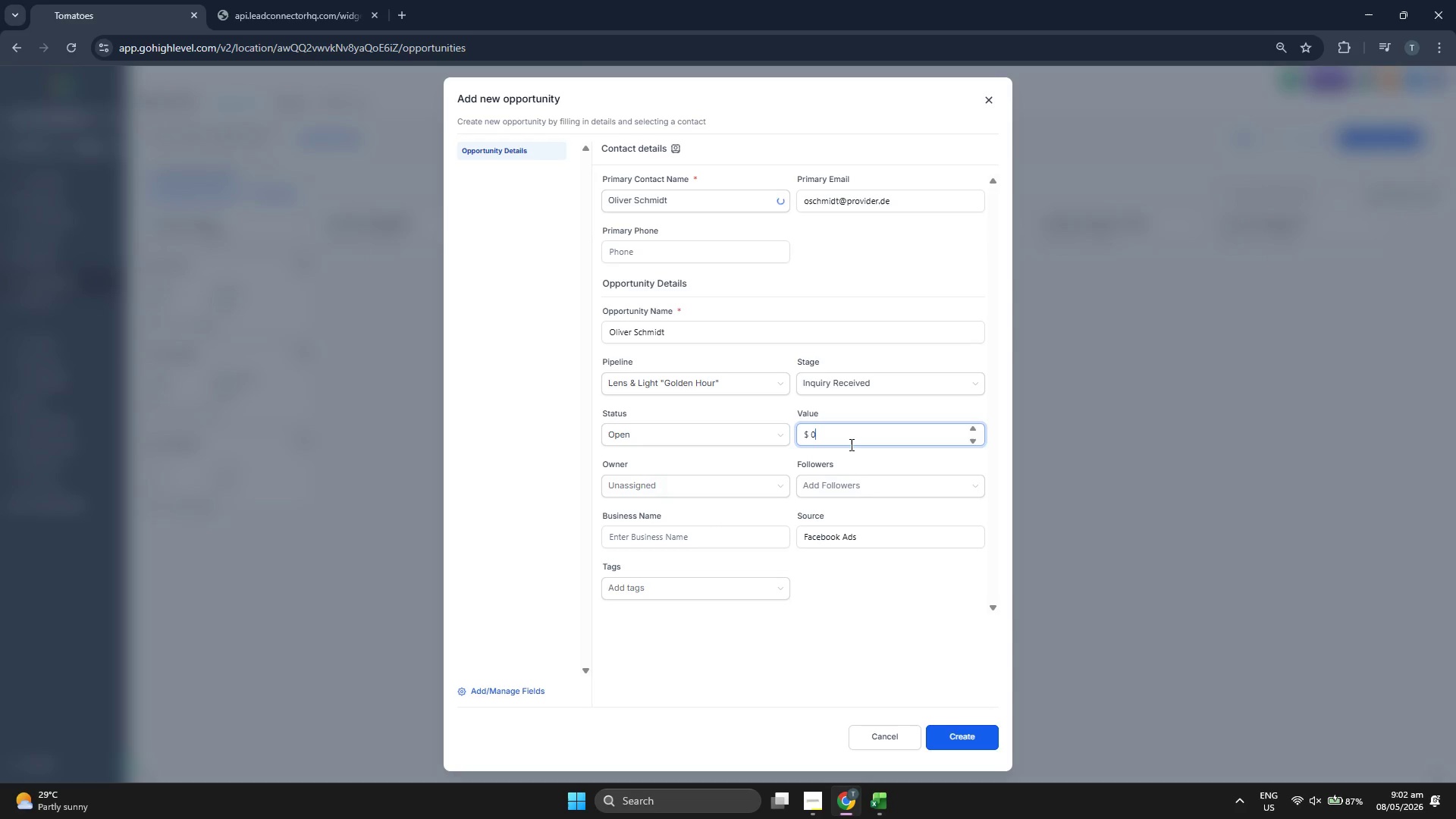 
triple_click([850, 444])
 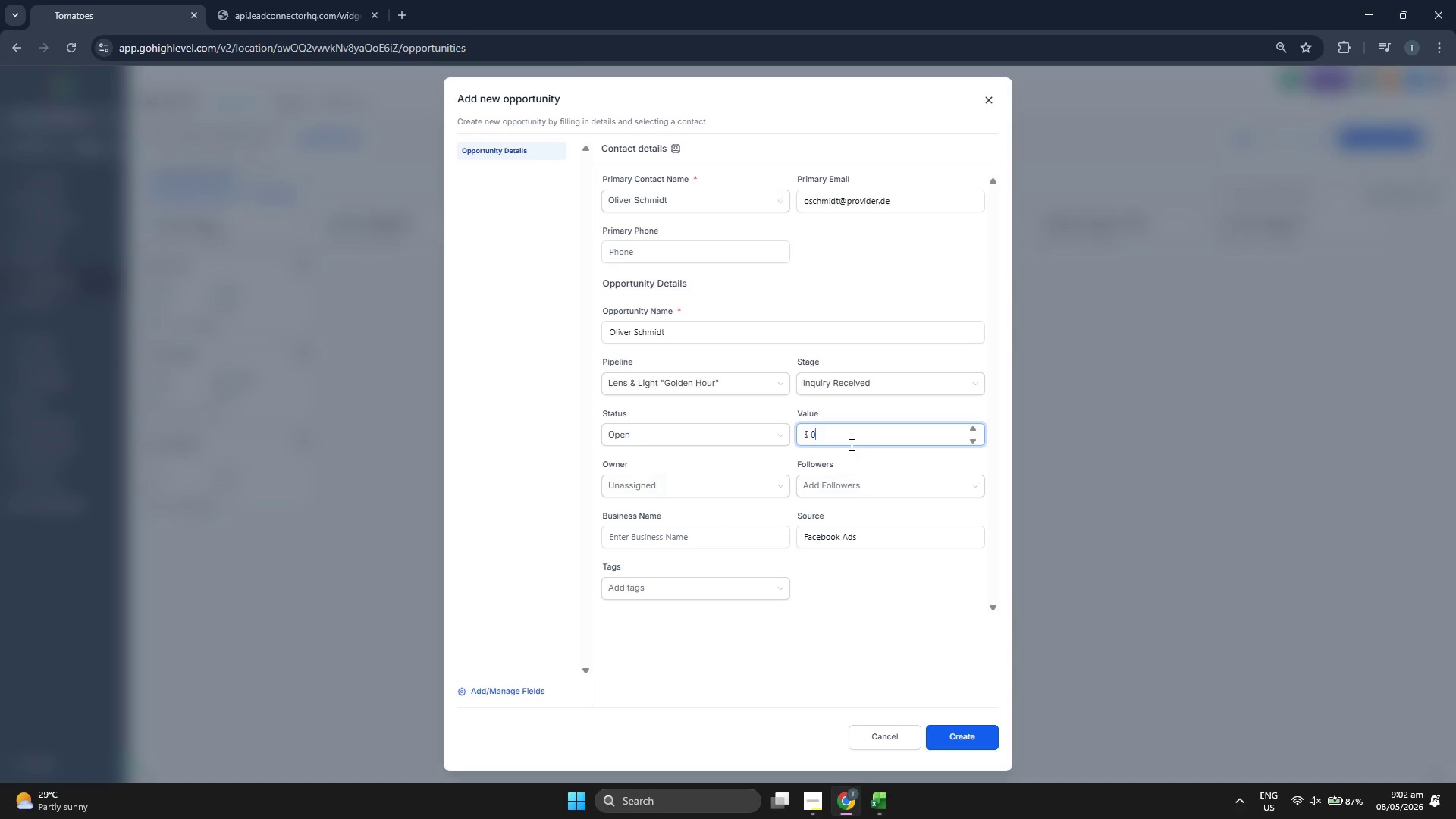 
triple_click([850, 444])
 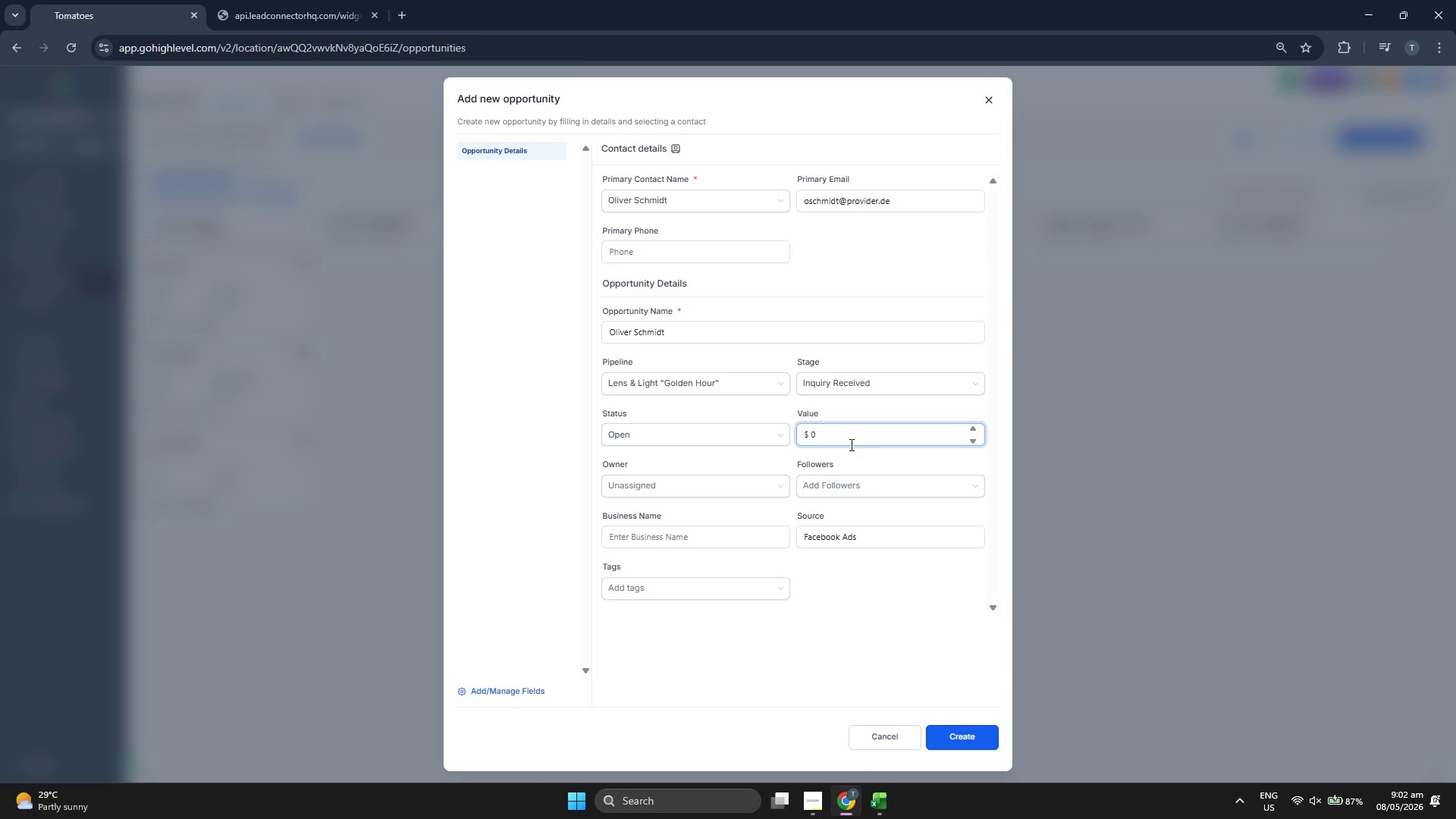 
triple_click([850, 444])
 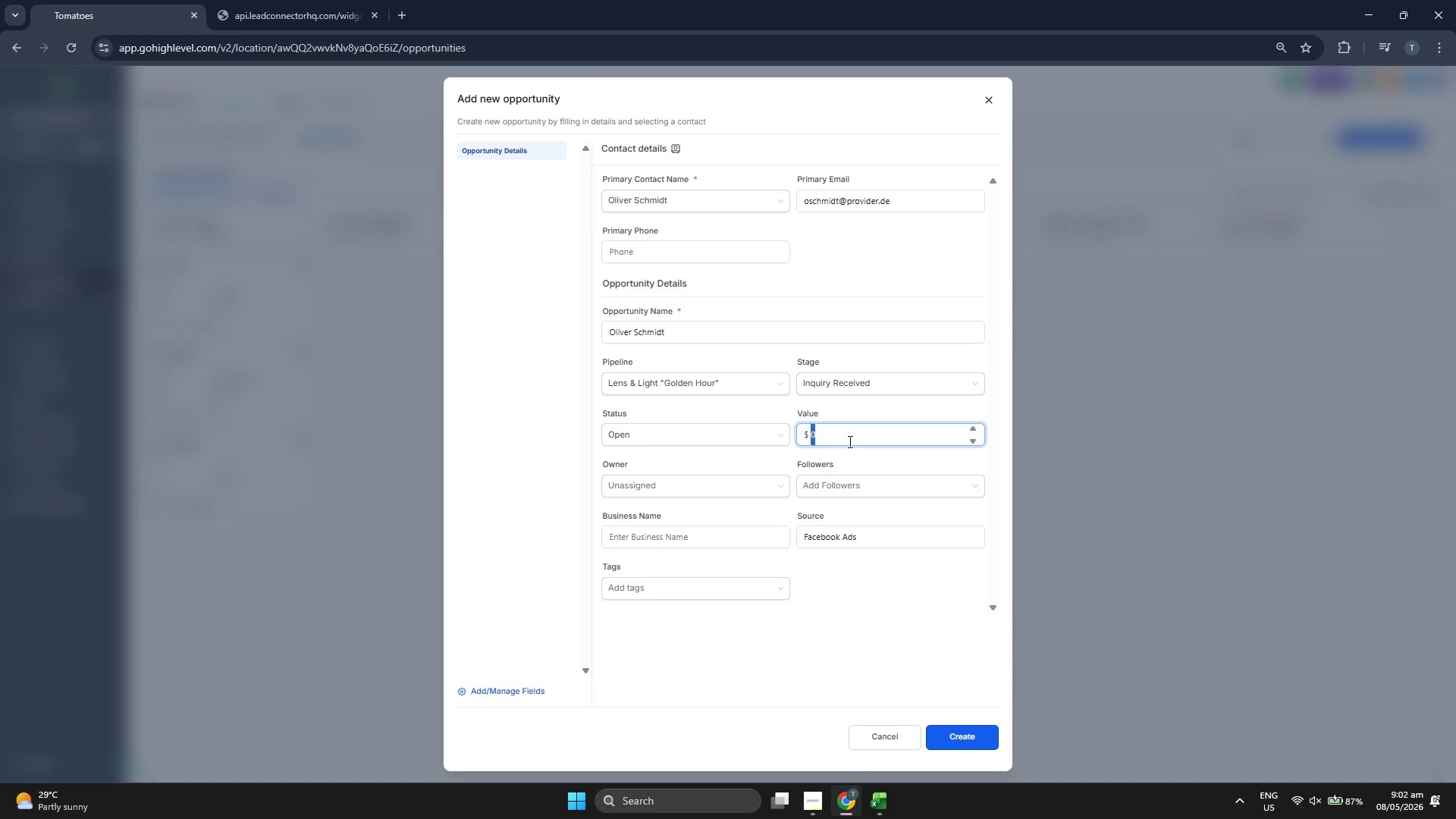 
type(5)
key(Backspace)
type(5)
key(Backspace)
type(`500)
key(Backspace)
key(Backspace)
key(Backspace)
type(1500)
 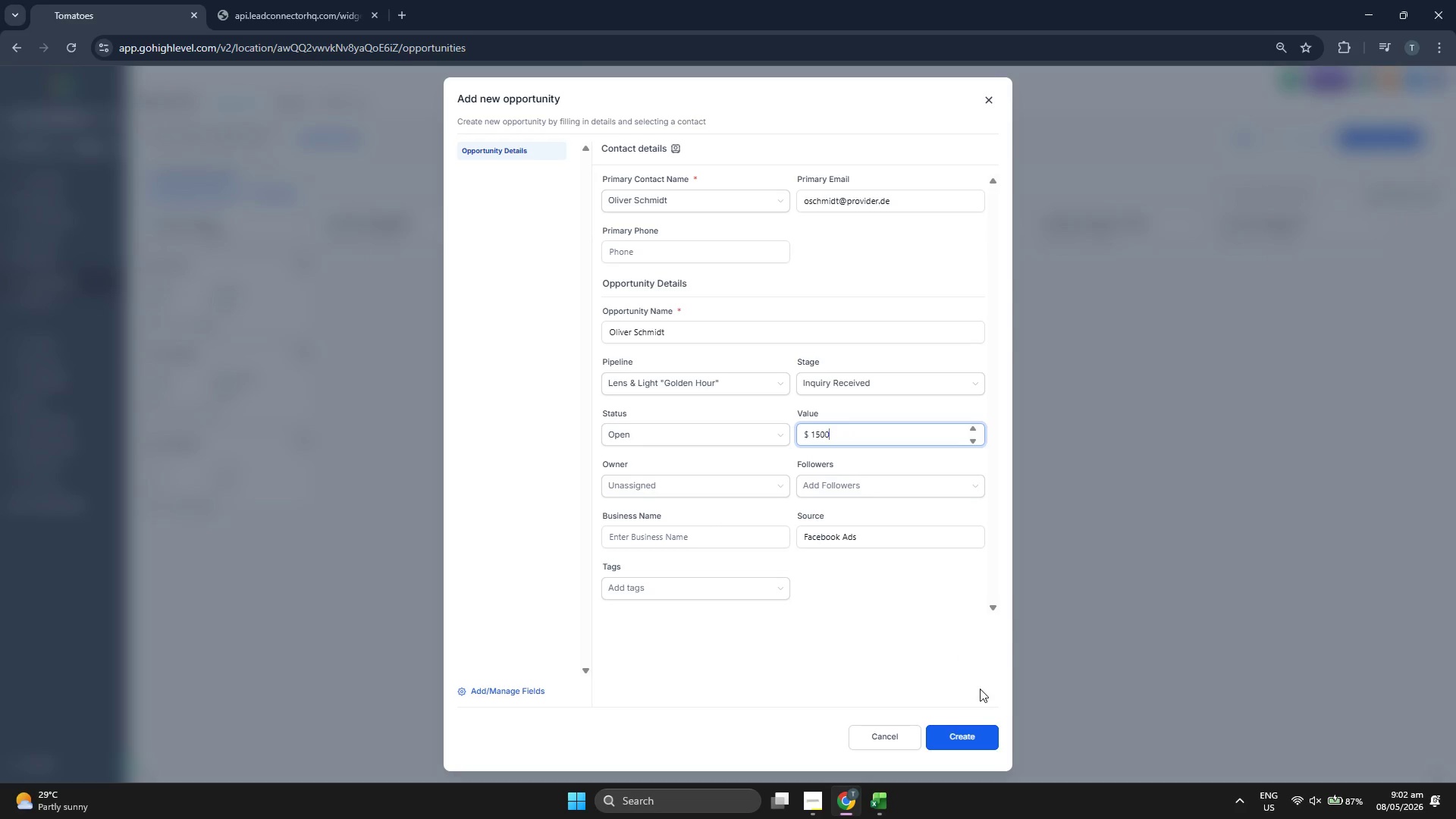 
left_click([983, 738])
 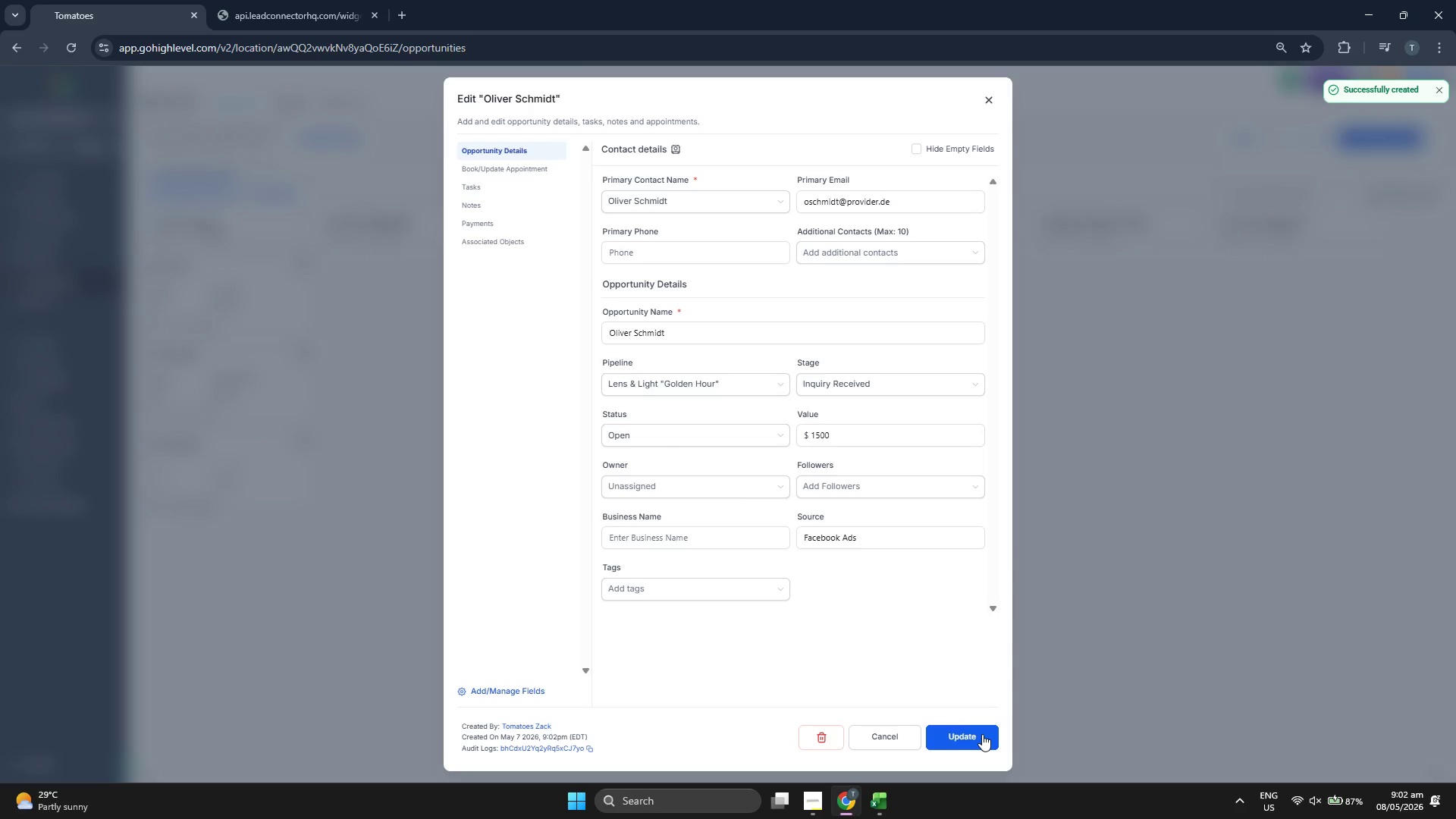 
left_click([982, 734])
 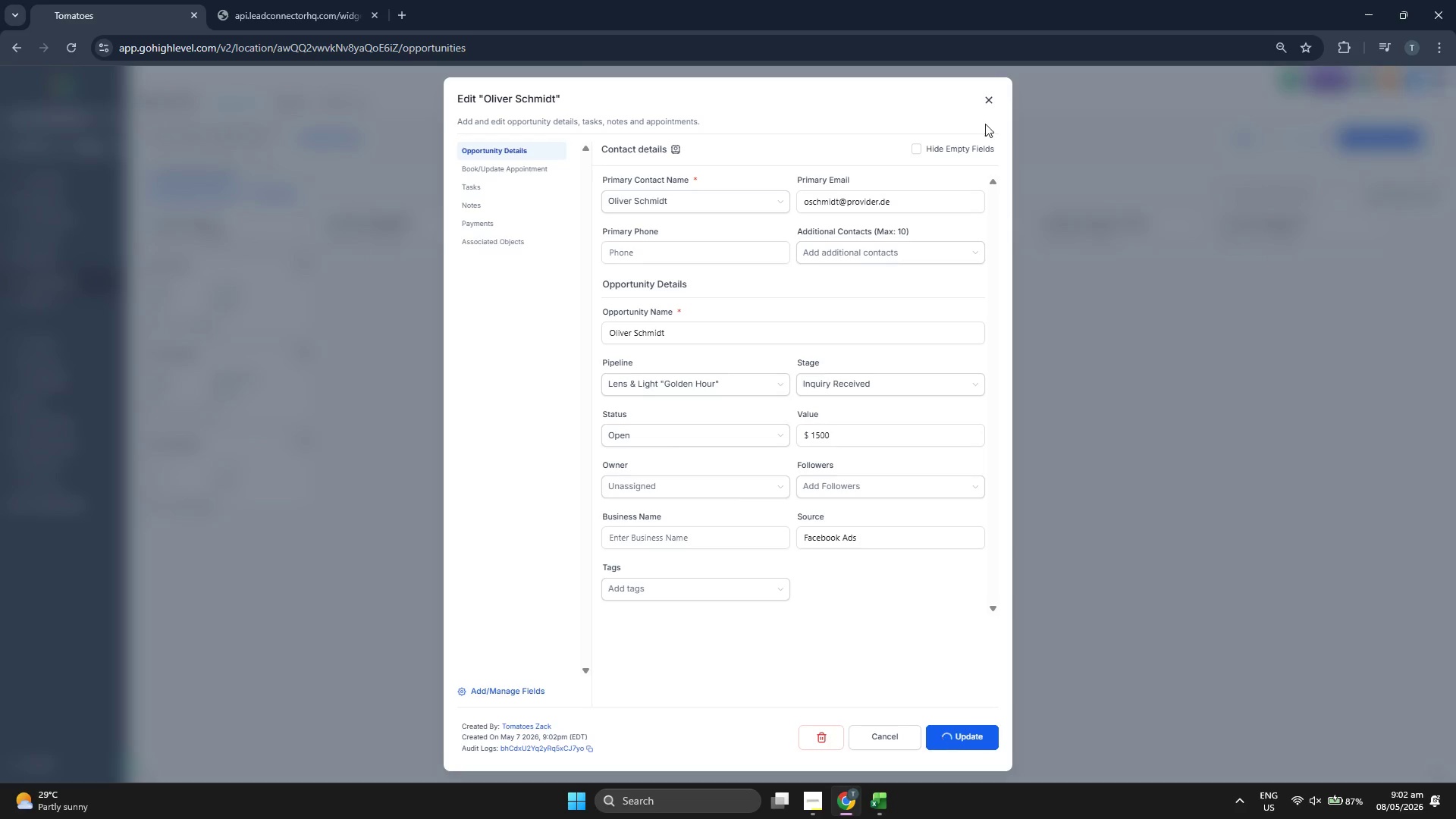 
left_click([992, 96])
 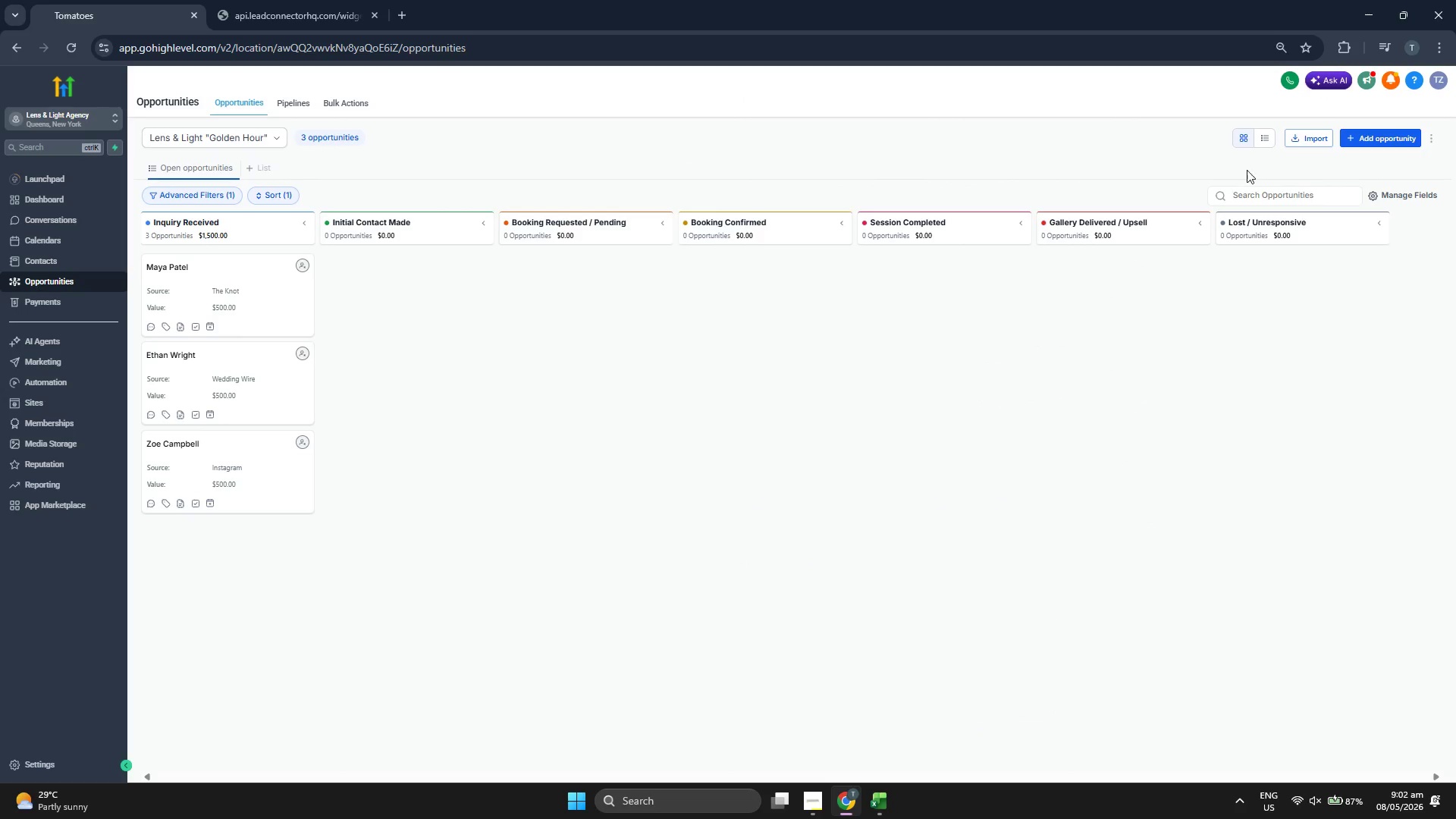 
left_click([1376, 140])
 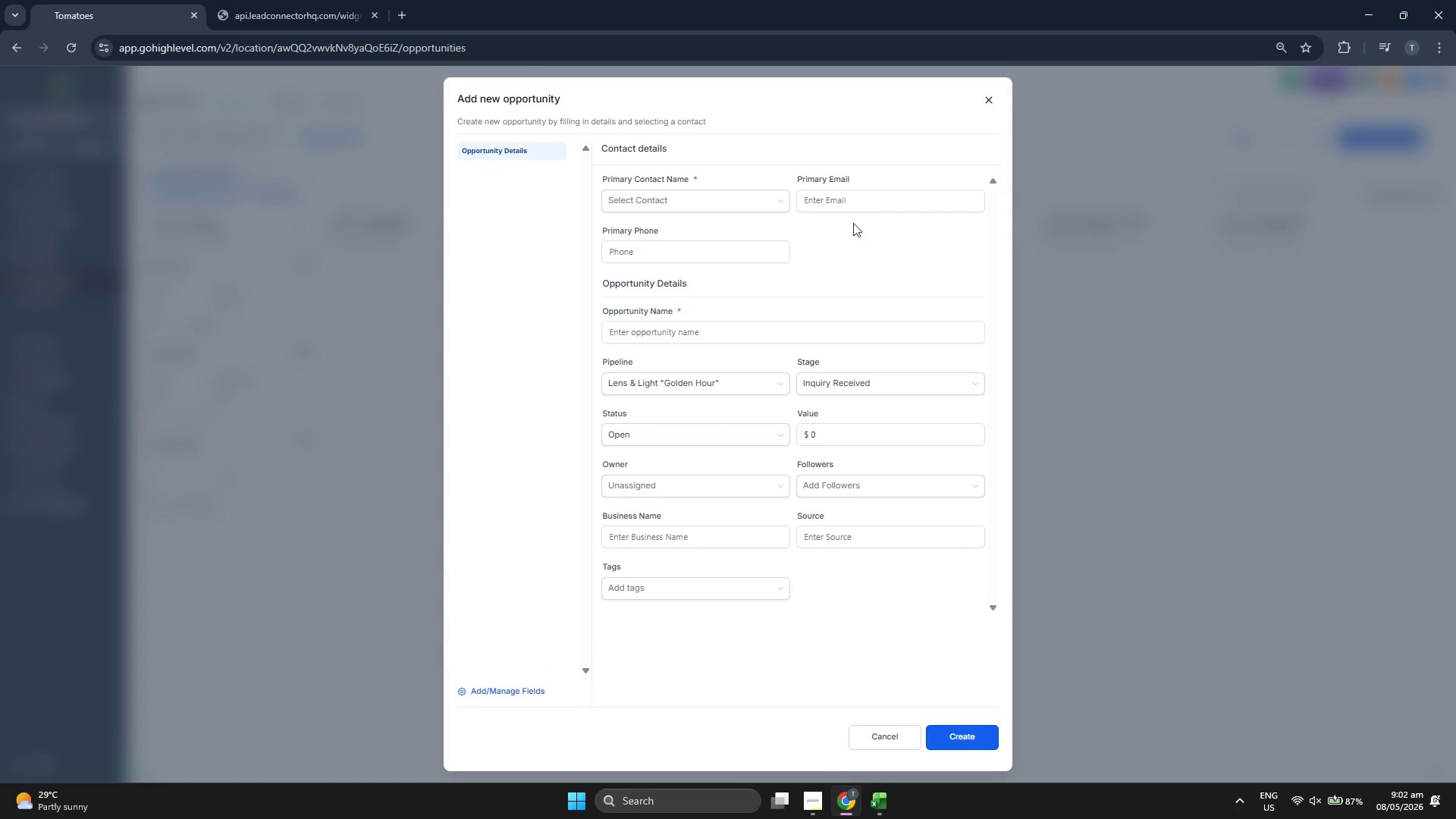 
left_click([692, 202])
 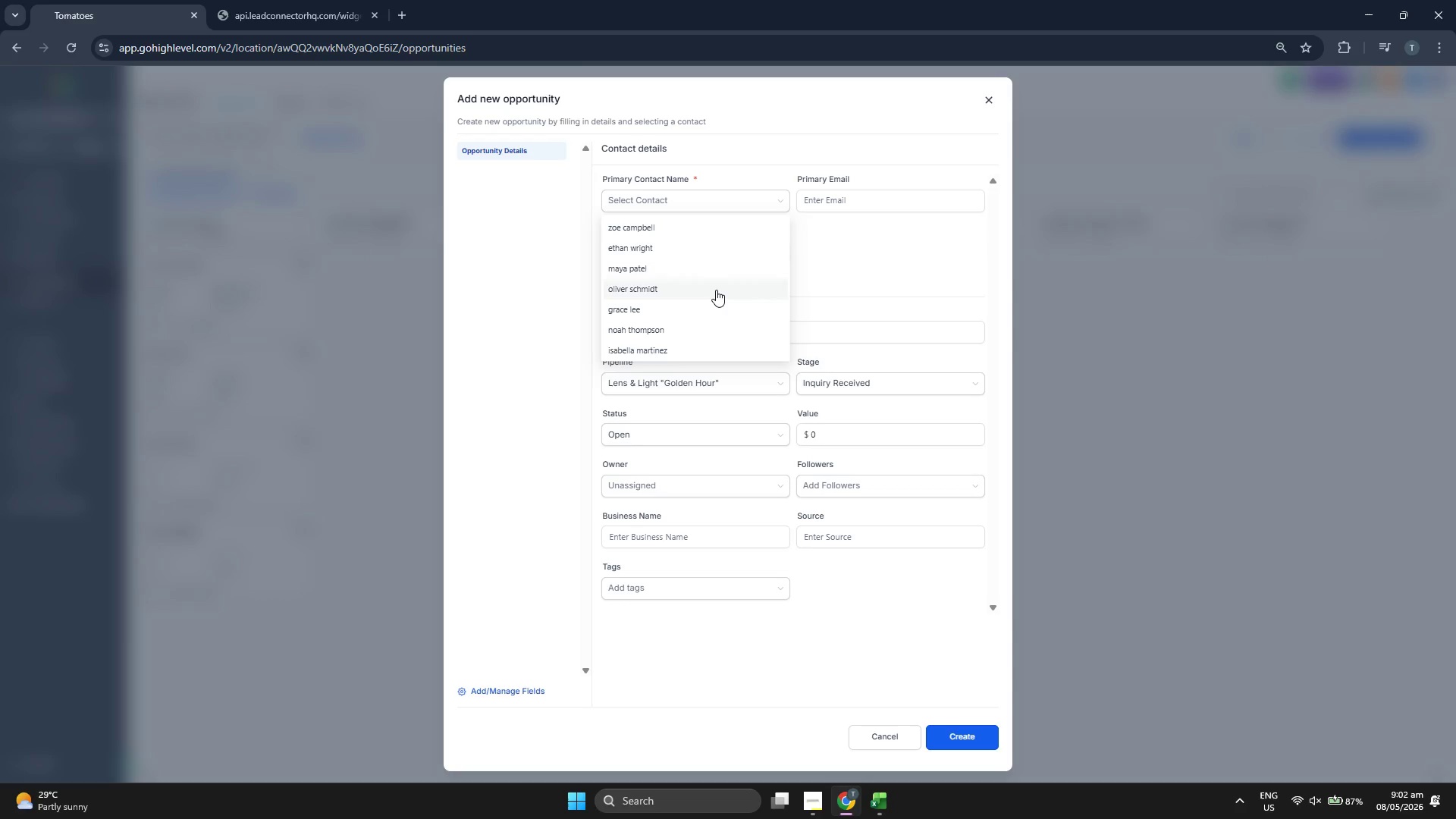 
left_click([706, 306])
 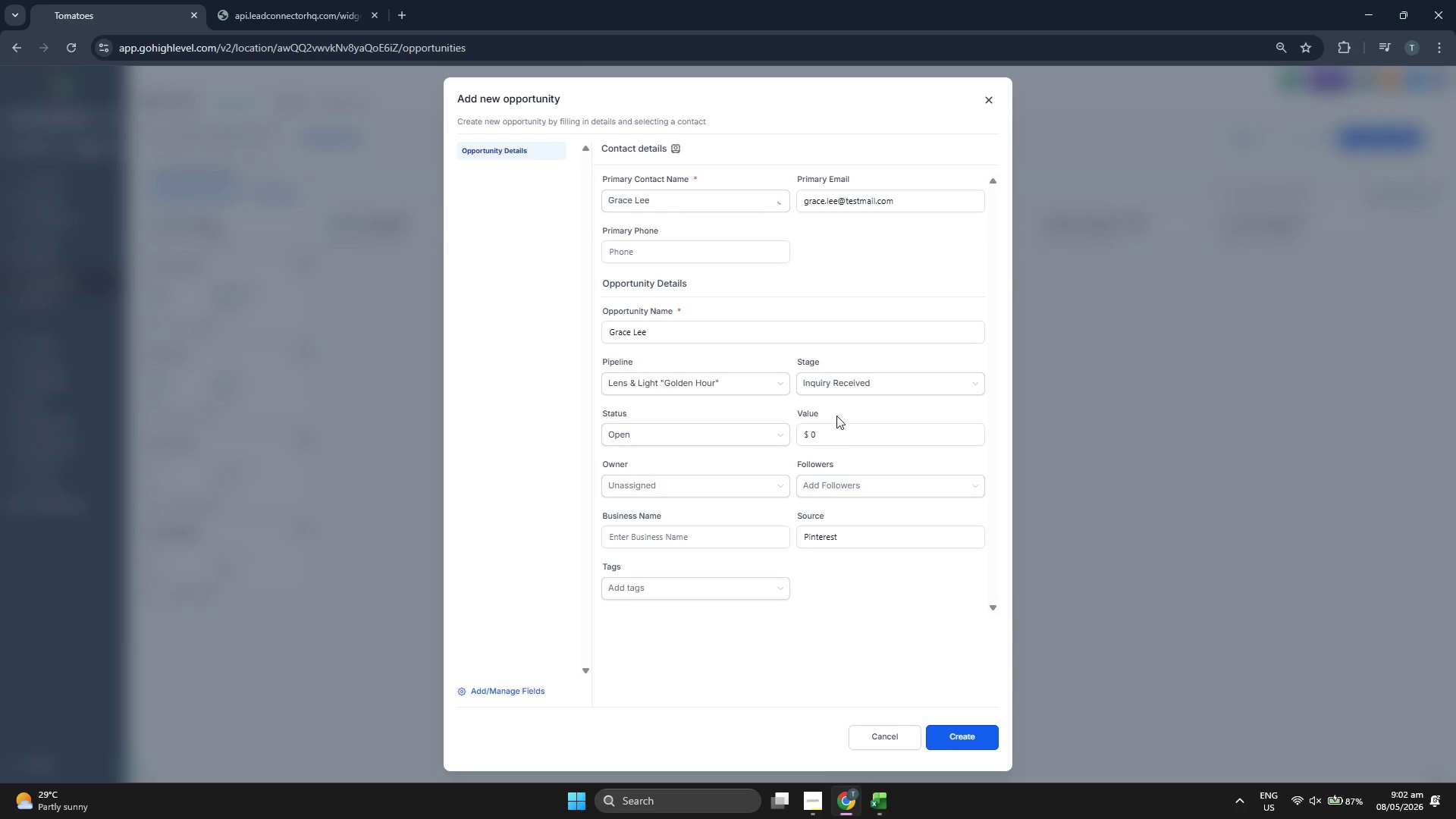 
left_click([844, 429])
 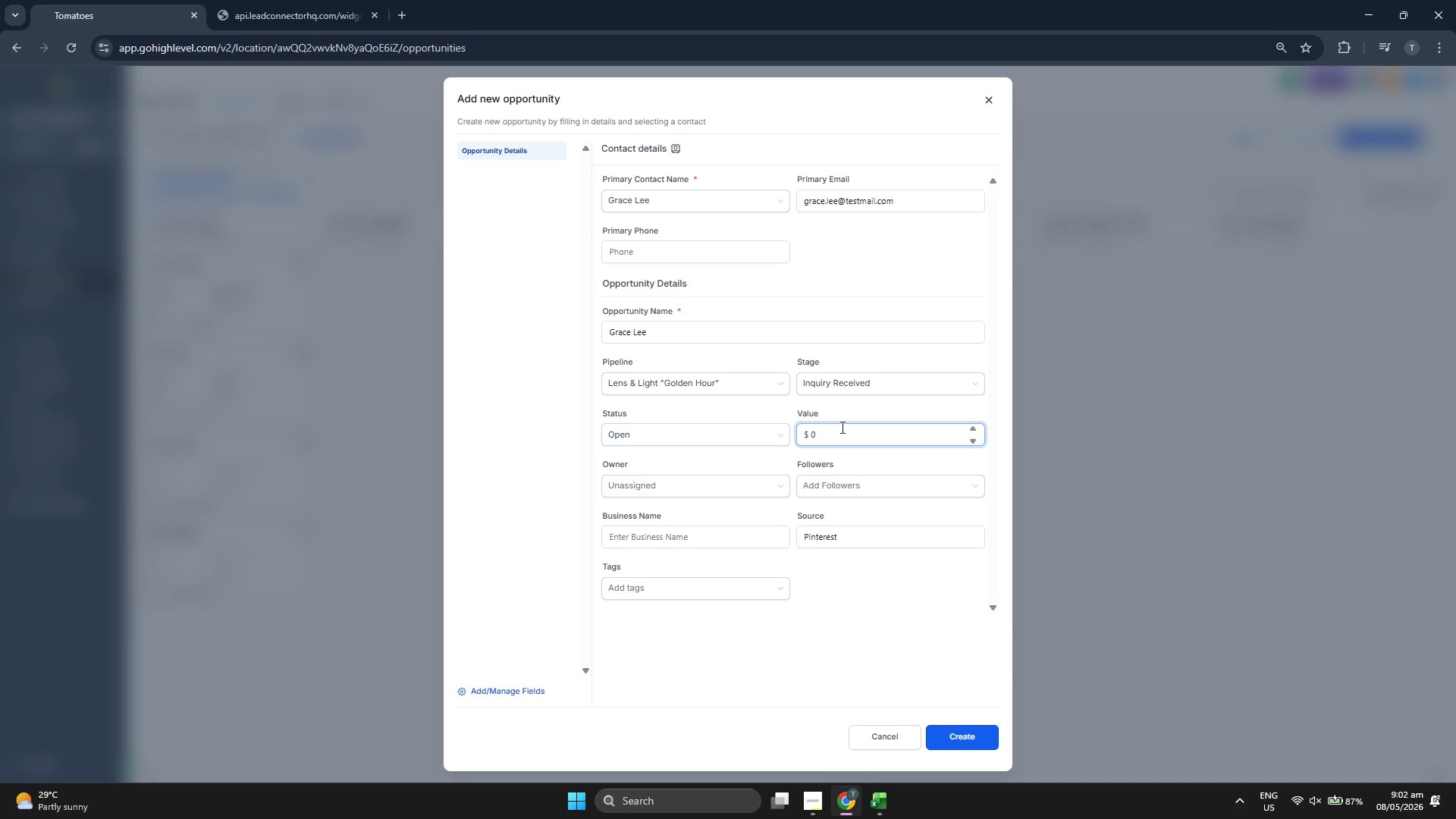 
key(Backspace)
type(500)
 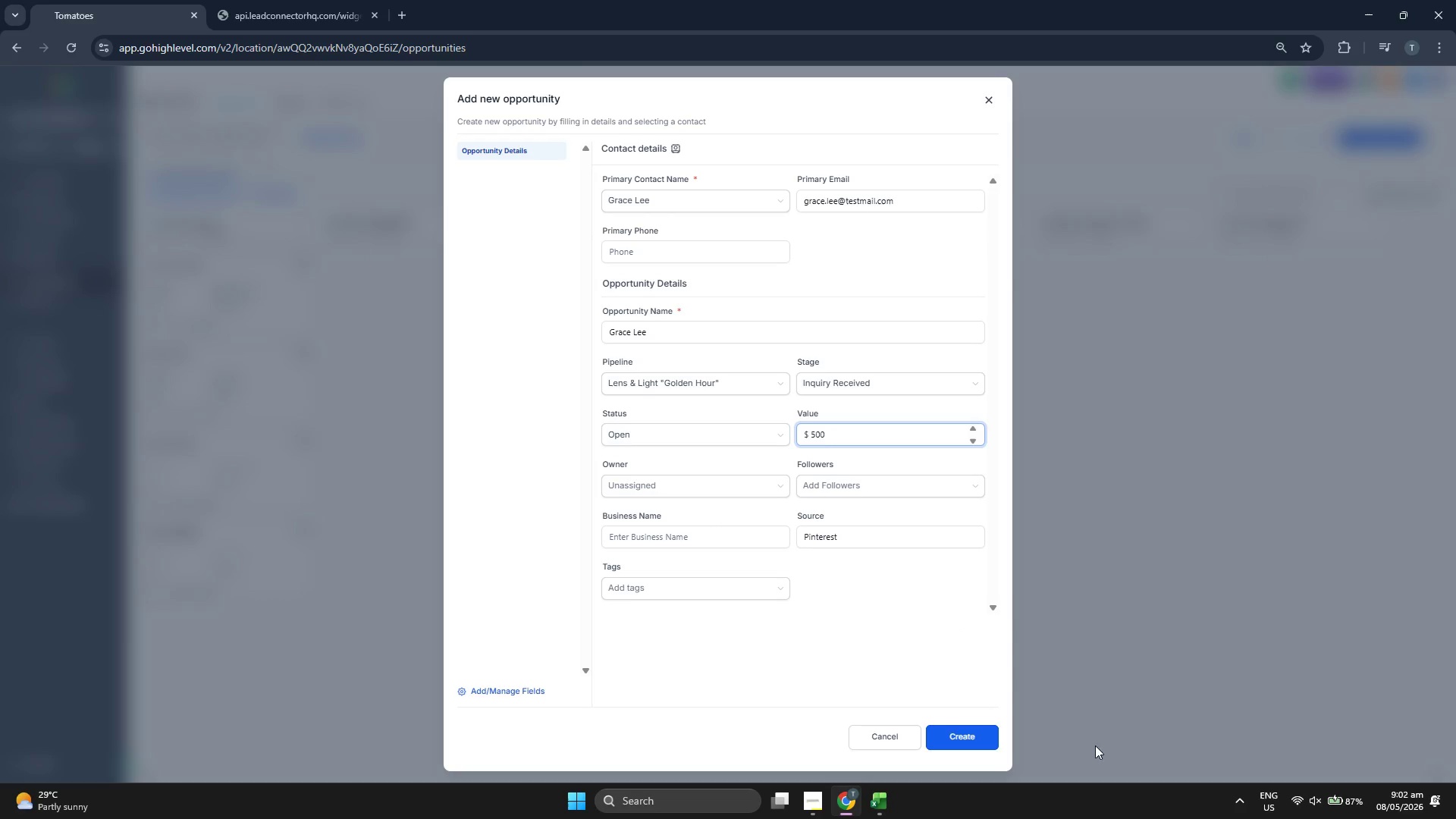 
left_click([972, 736])
 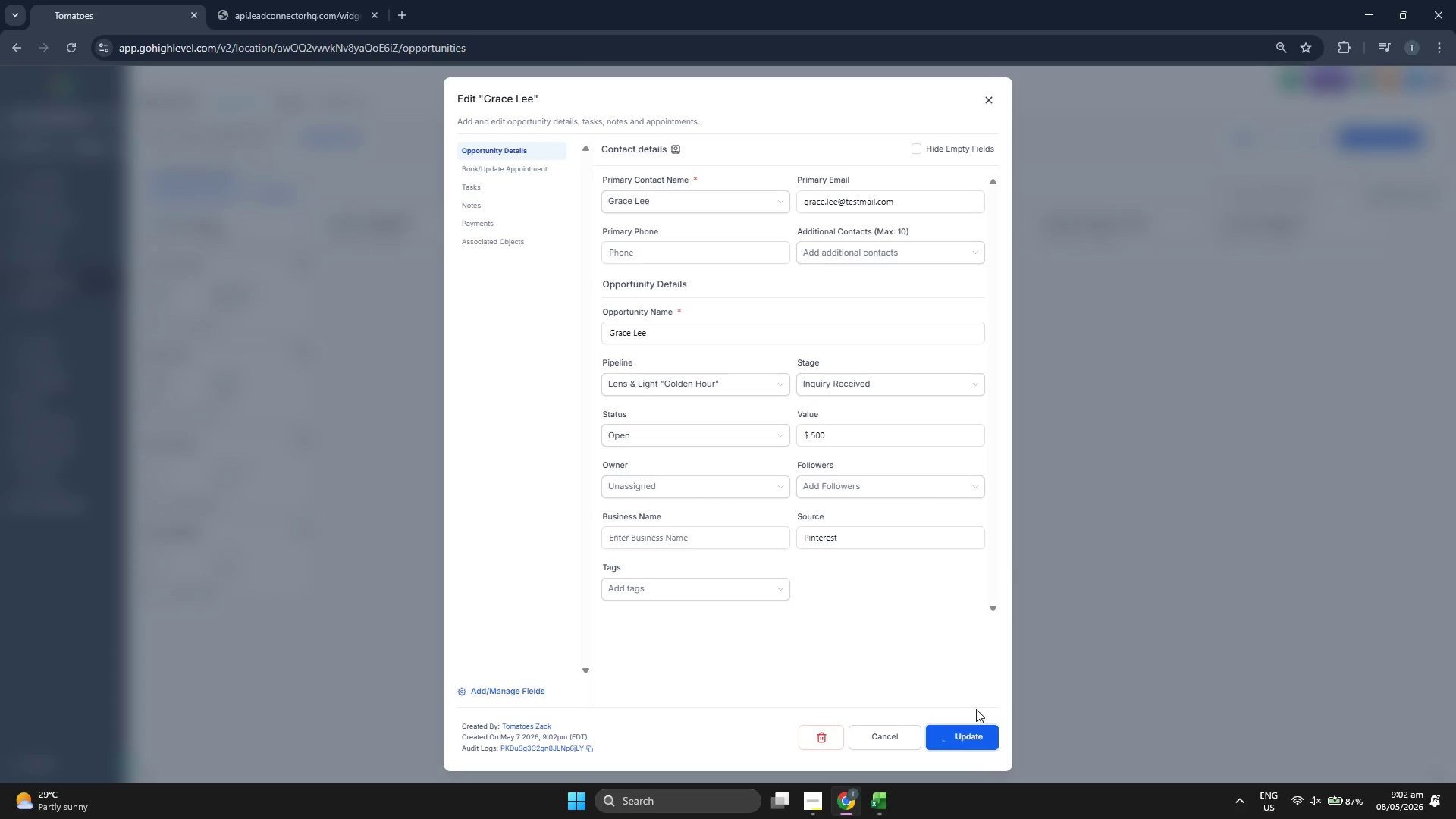 
wait(6.06)
 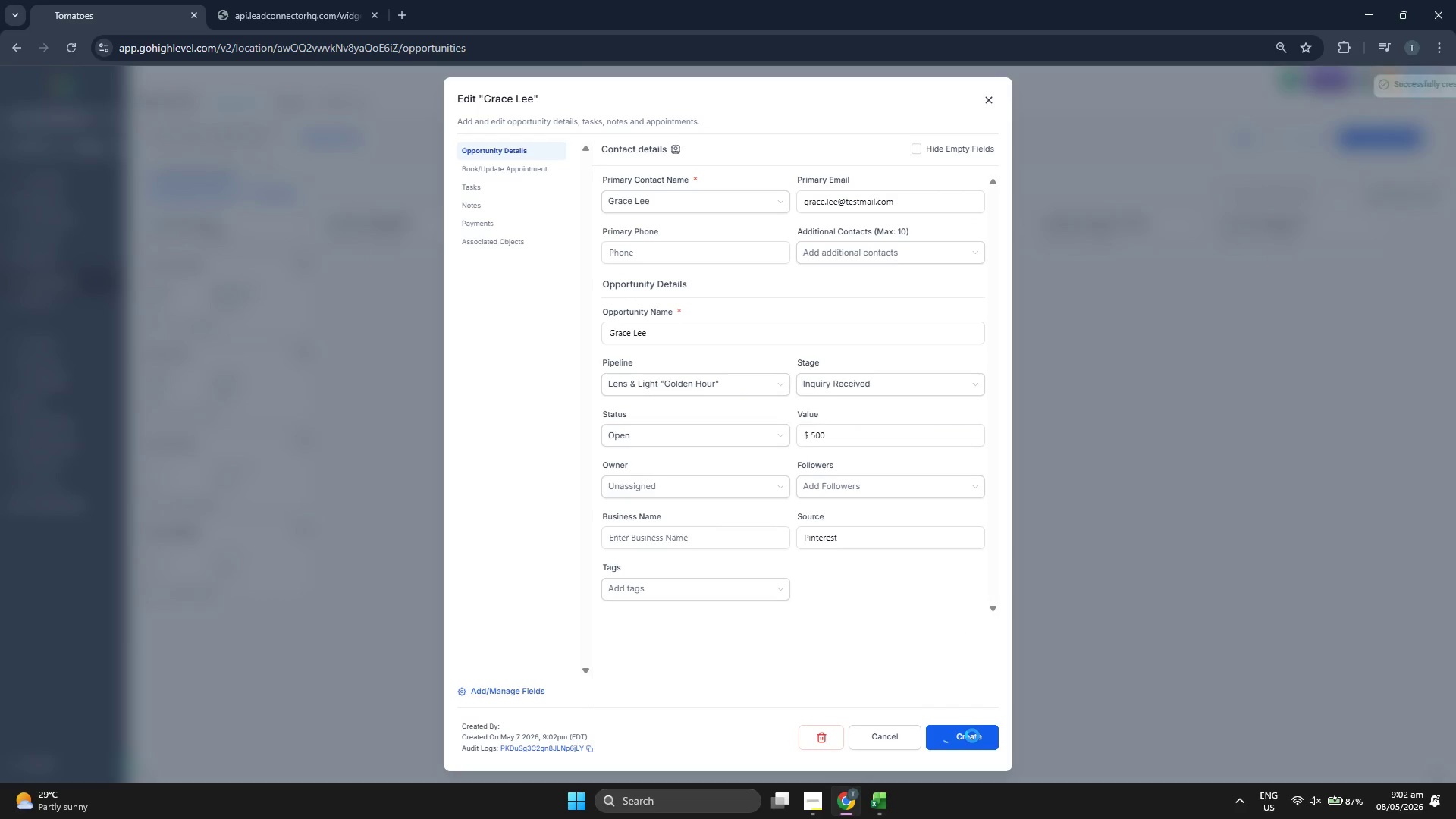 
left_click([987, 101])
 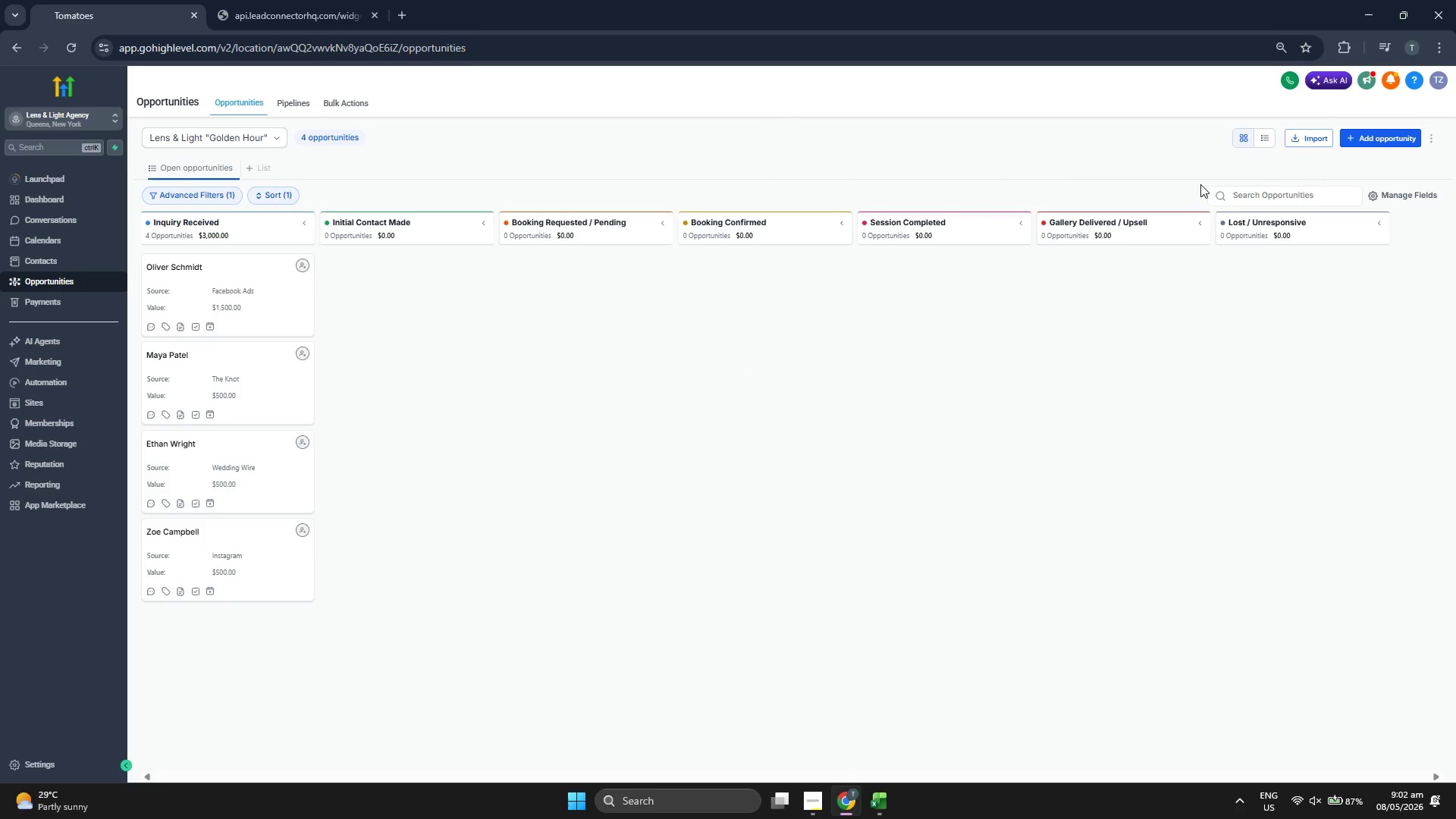 
left_click([1382, 138])
 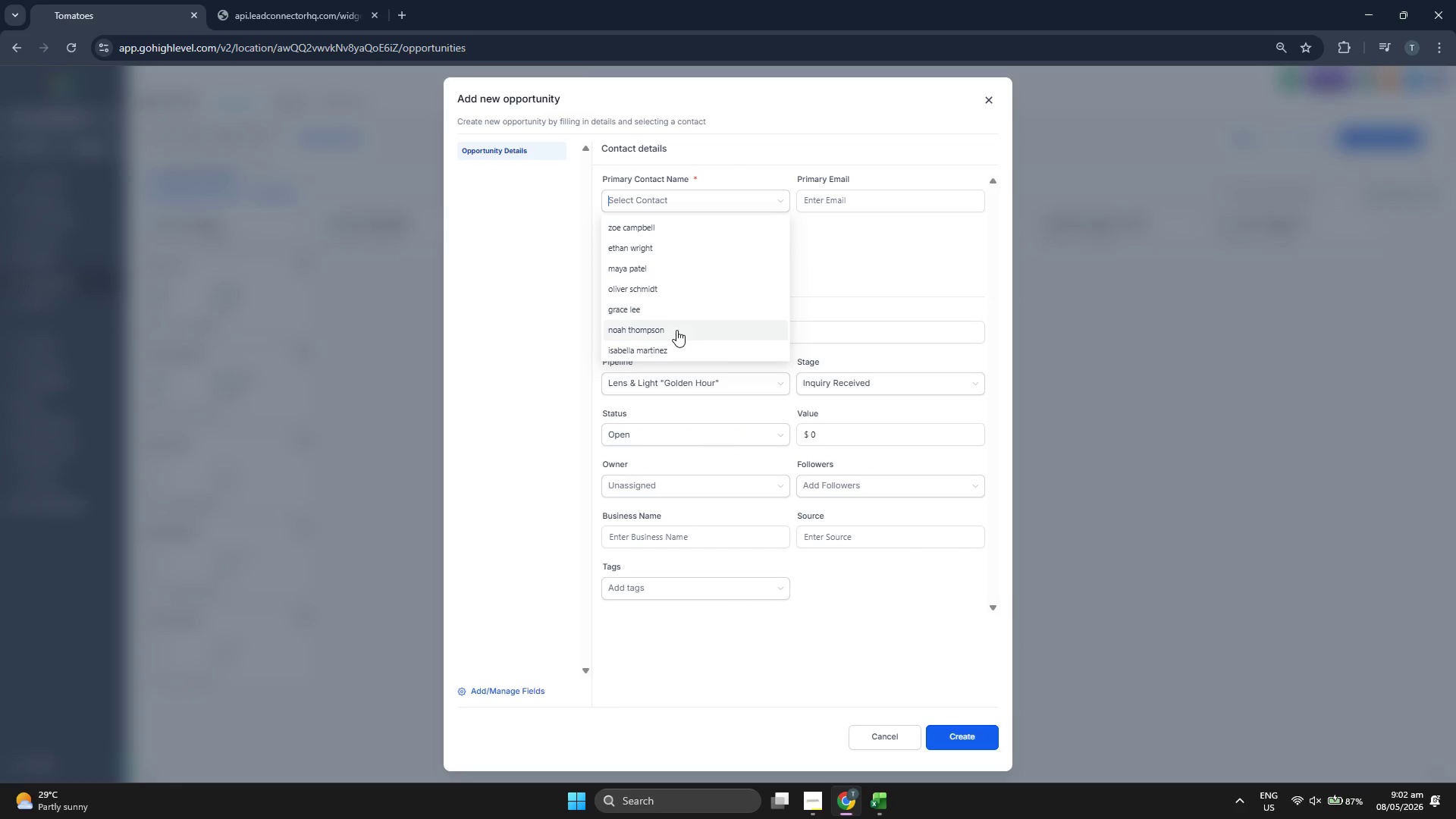 
double_click([849, 437])
 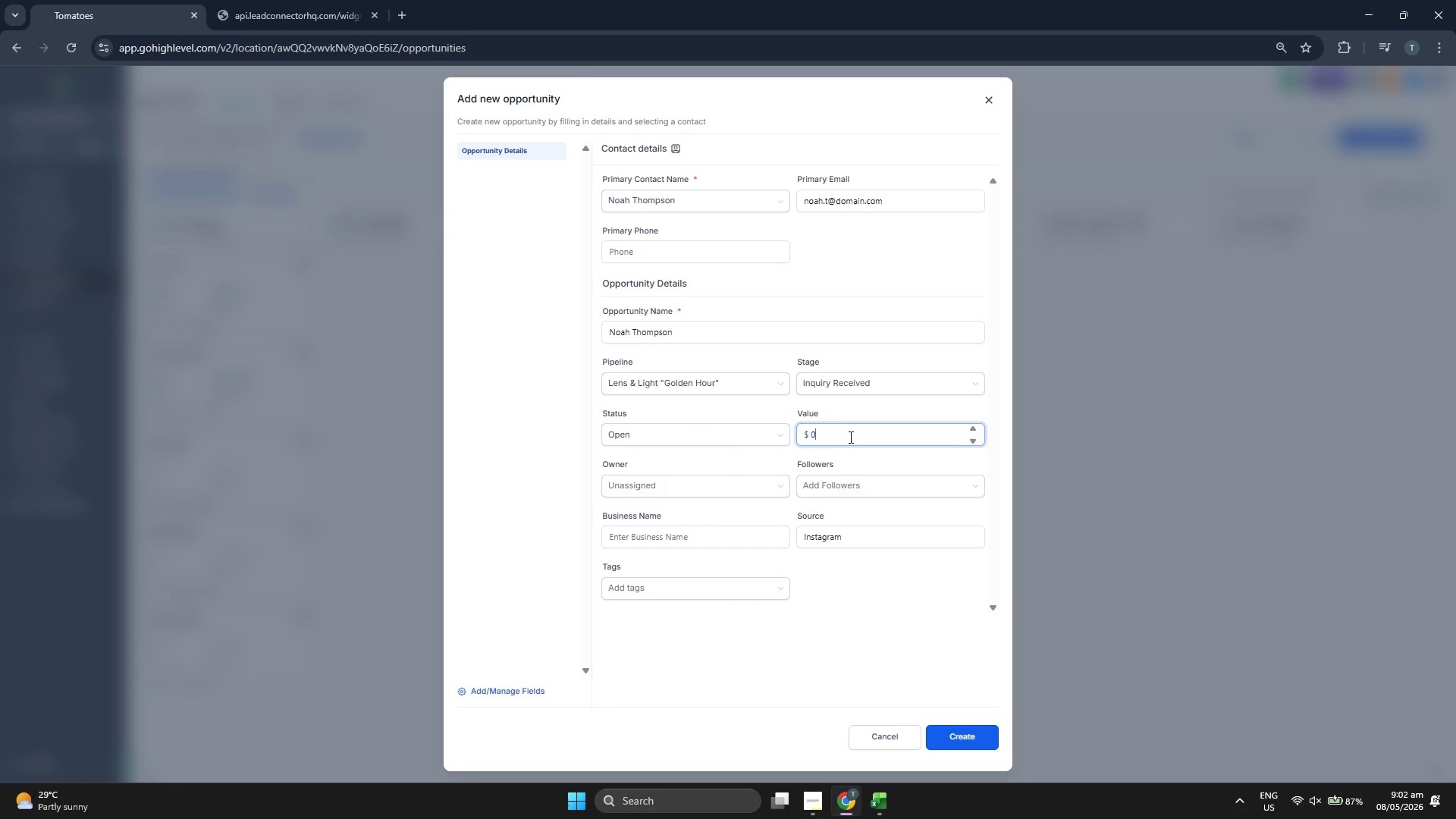 
triple_click([849, 438])
 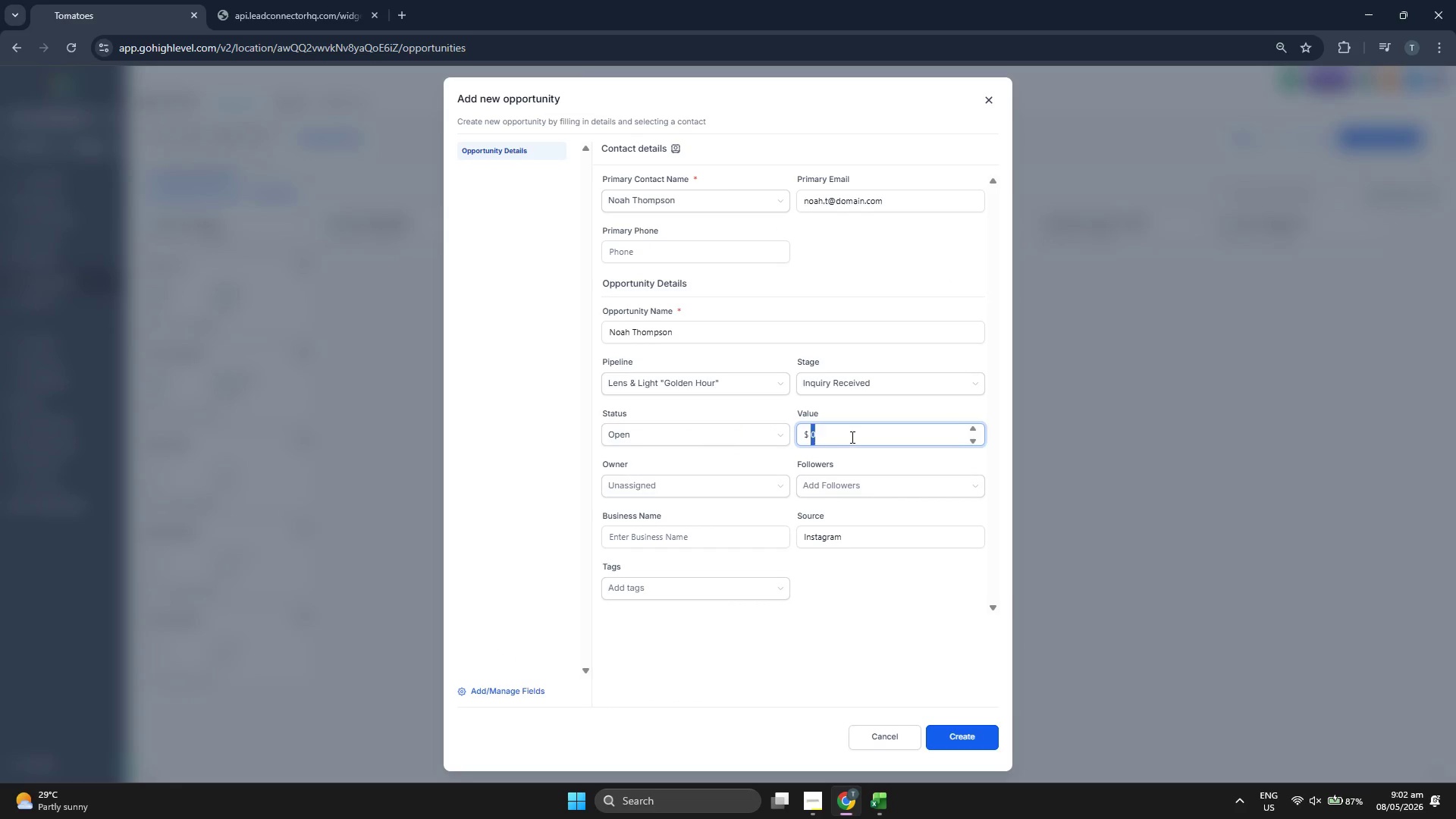 
type(1000)
 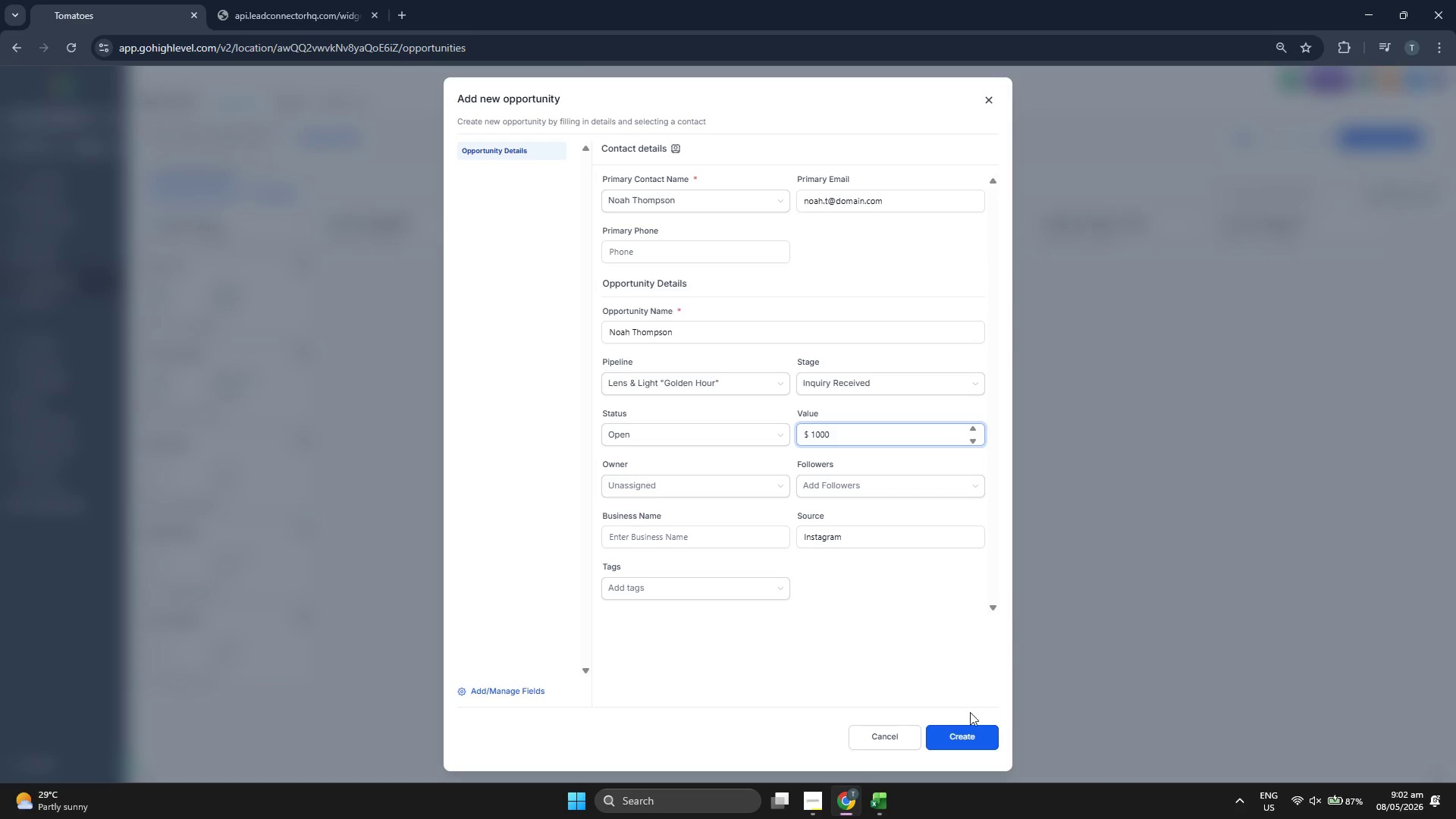 
left_click([971, 734])
 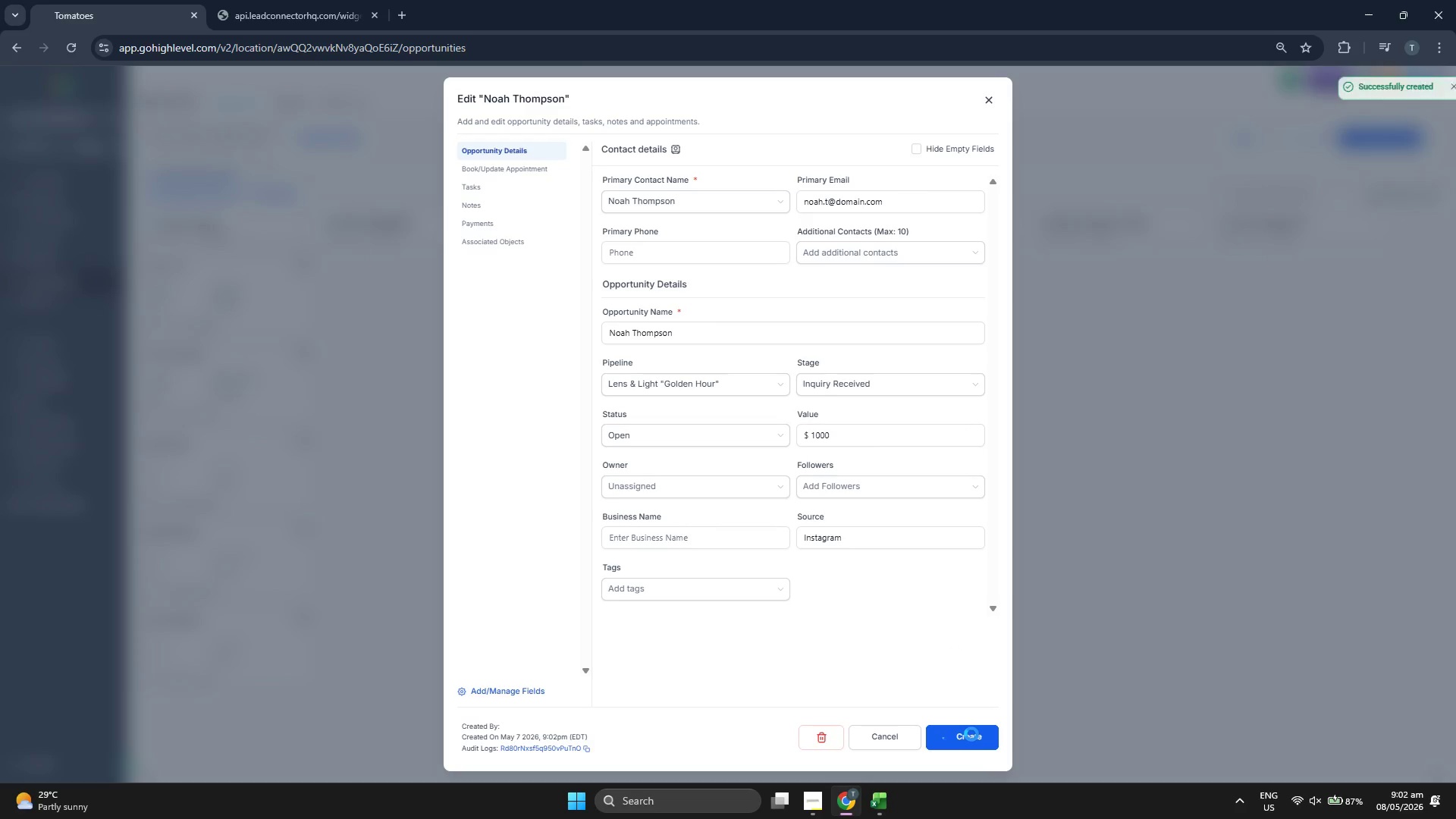 
left_click([971, 734])
 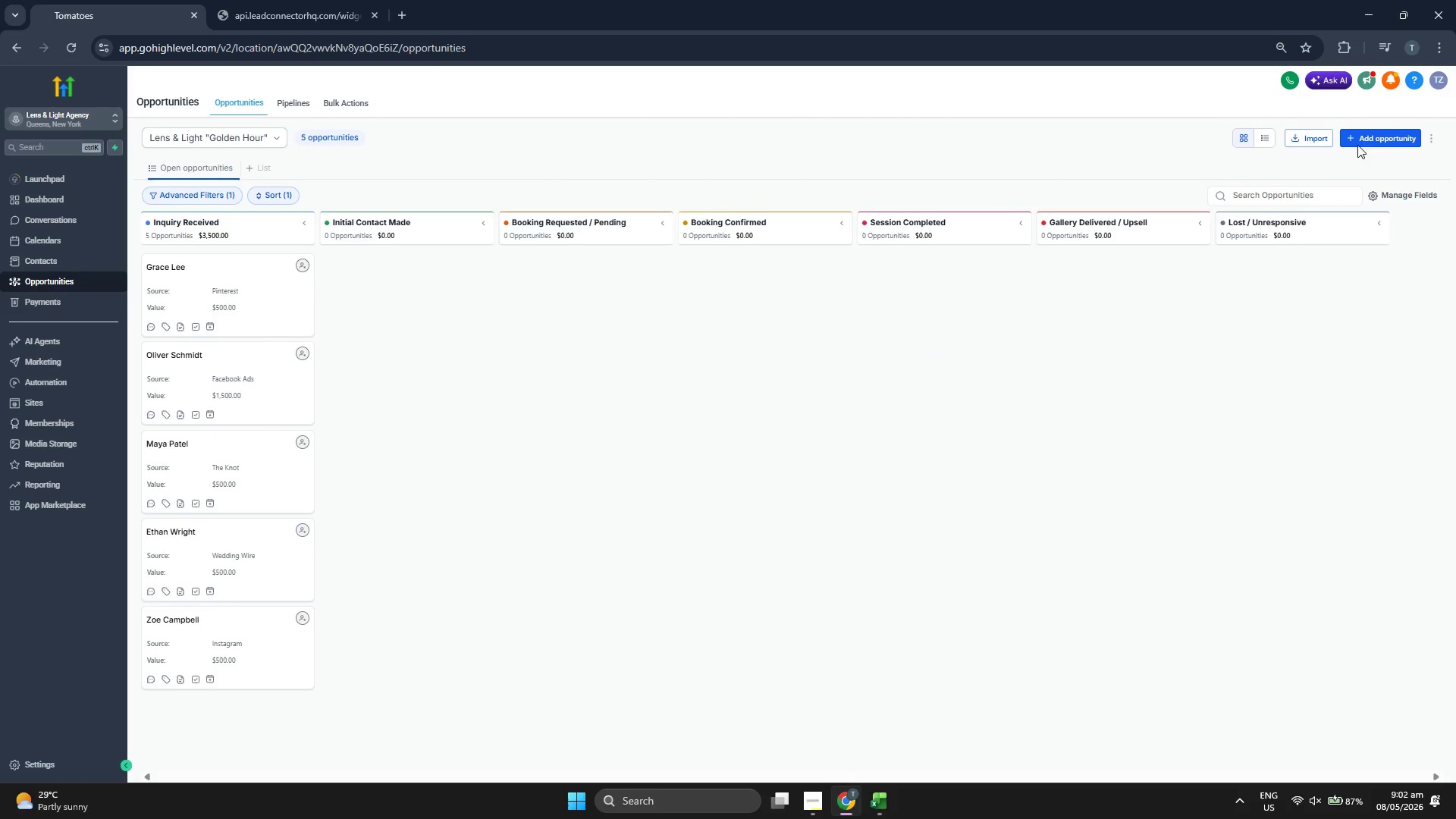 
left_click([673, 197])
 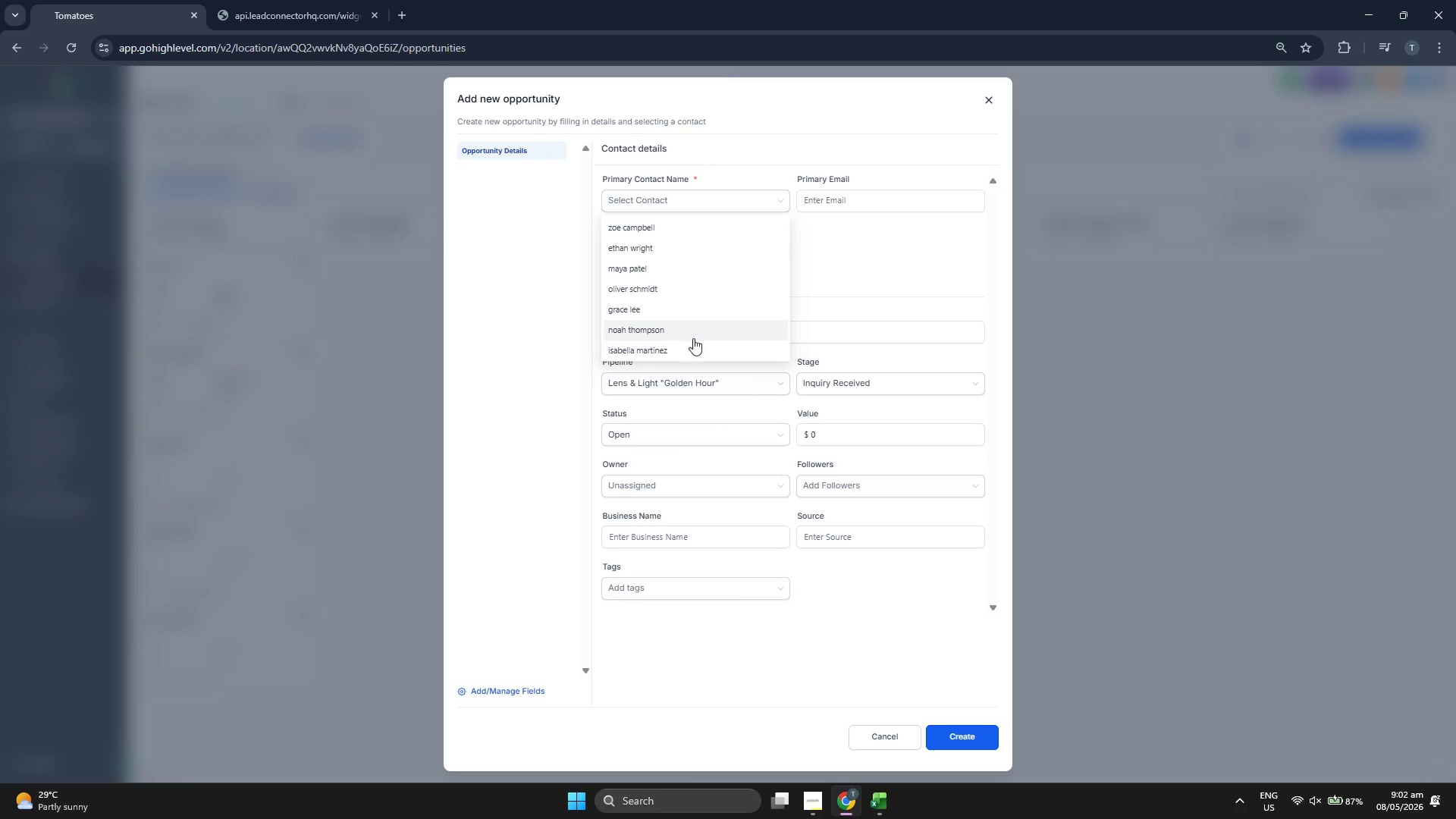 
left_click([692, 353])
 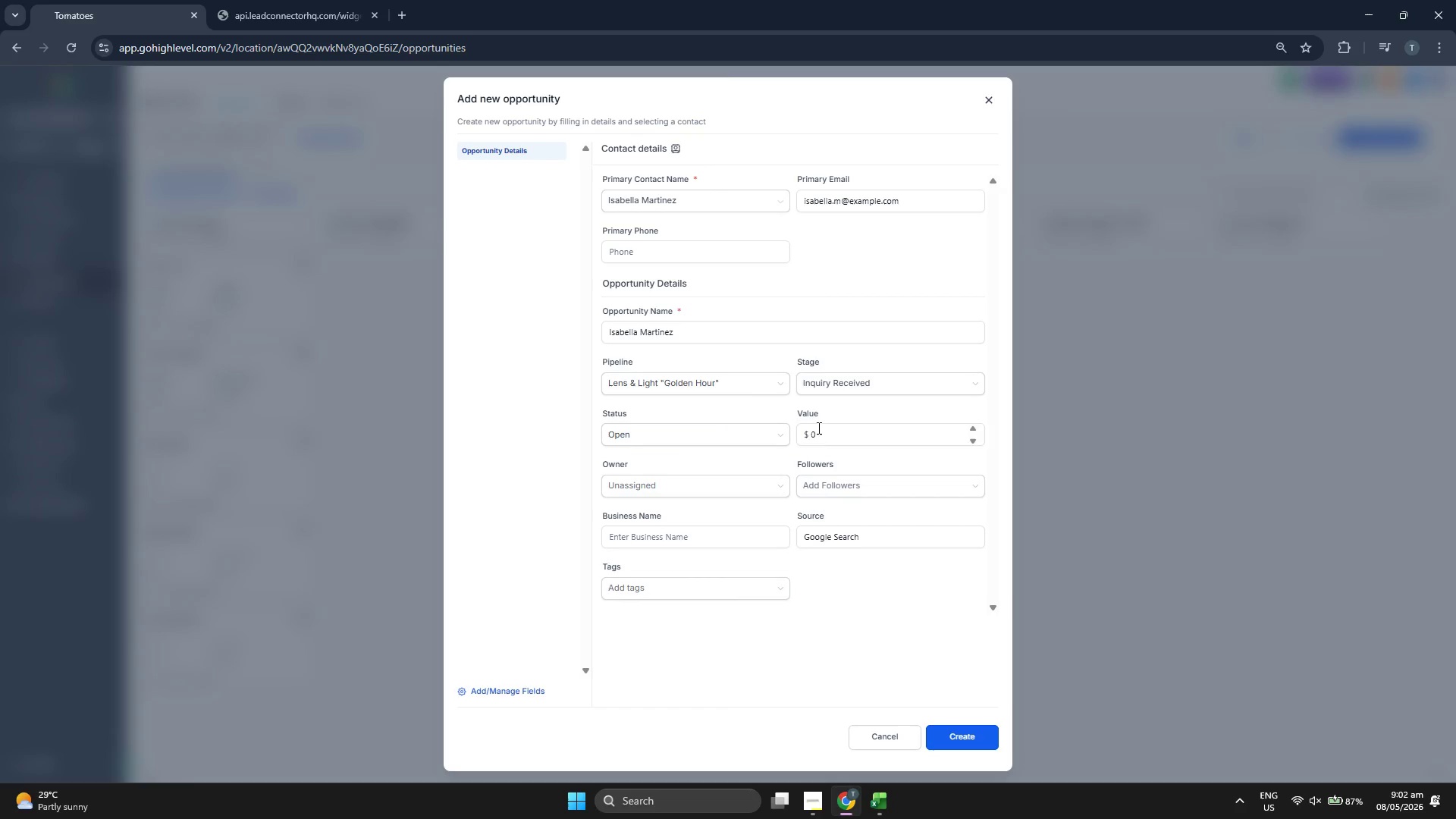 
double_click([818, 428])
 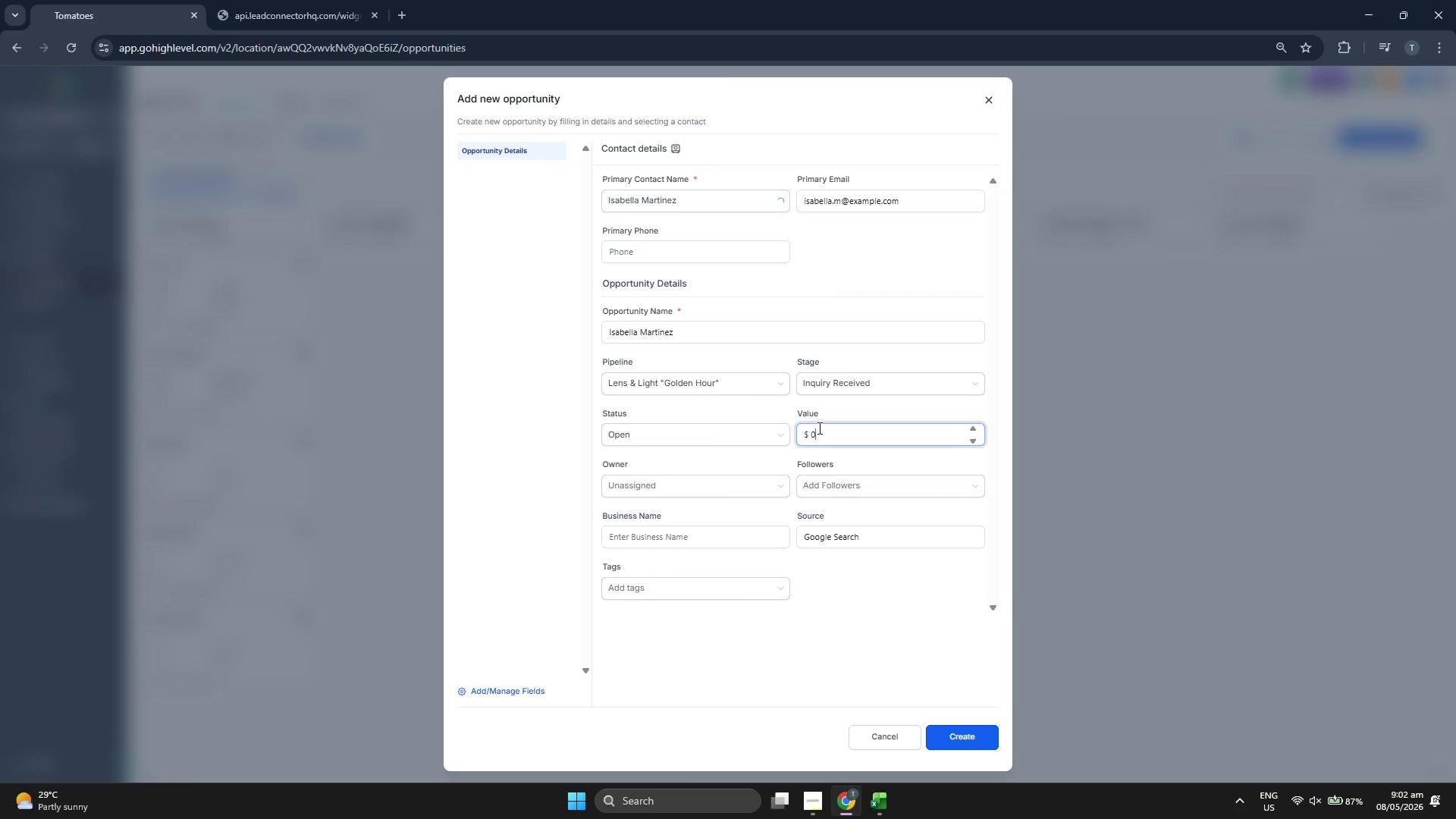 
triple_click([818, 428])
 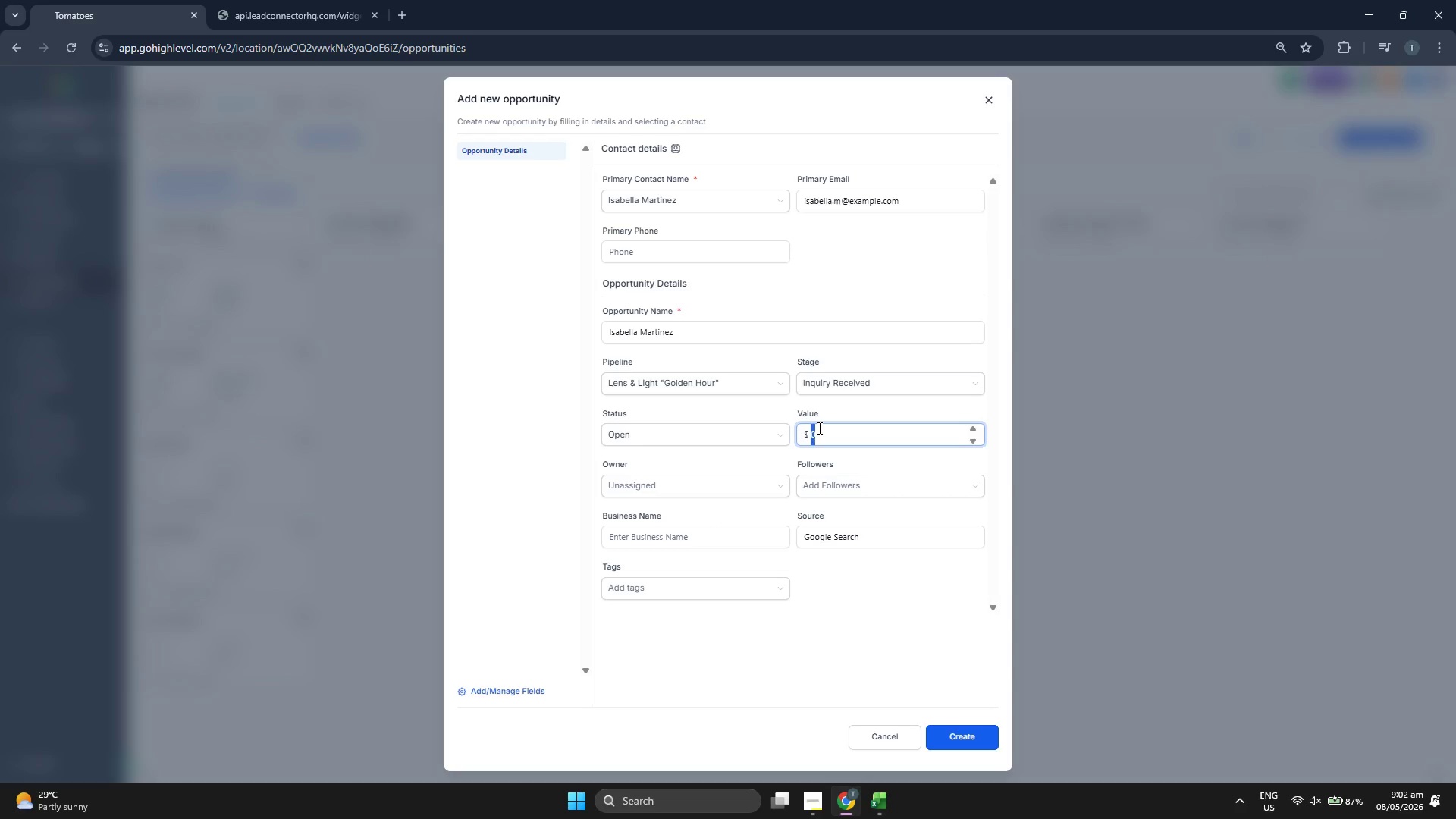 
key(5)
 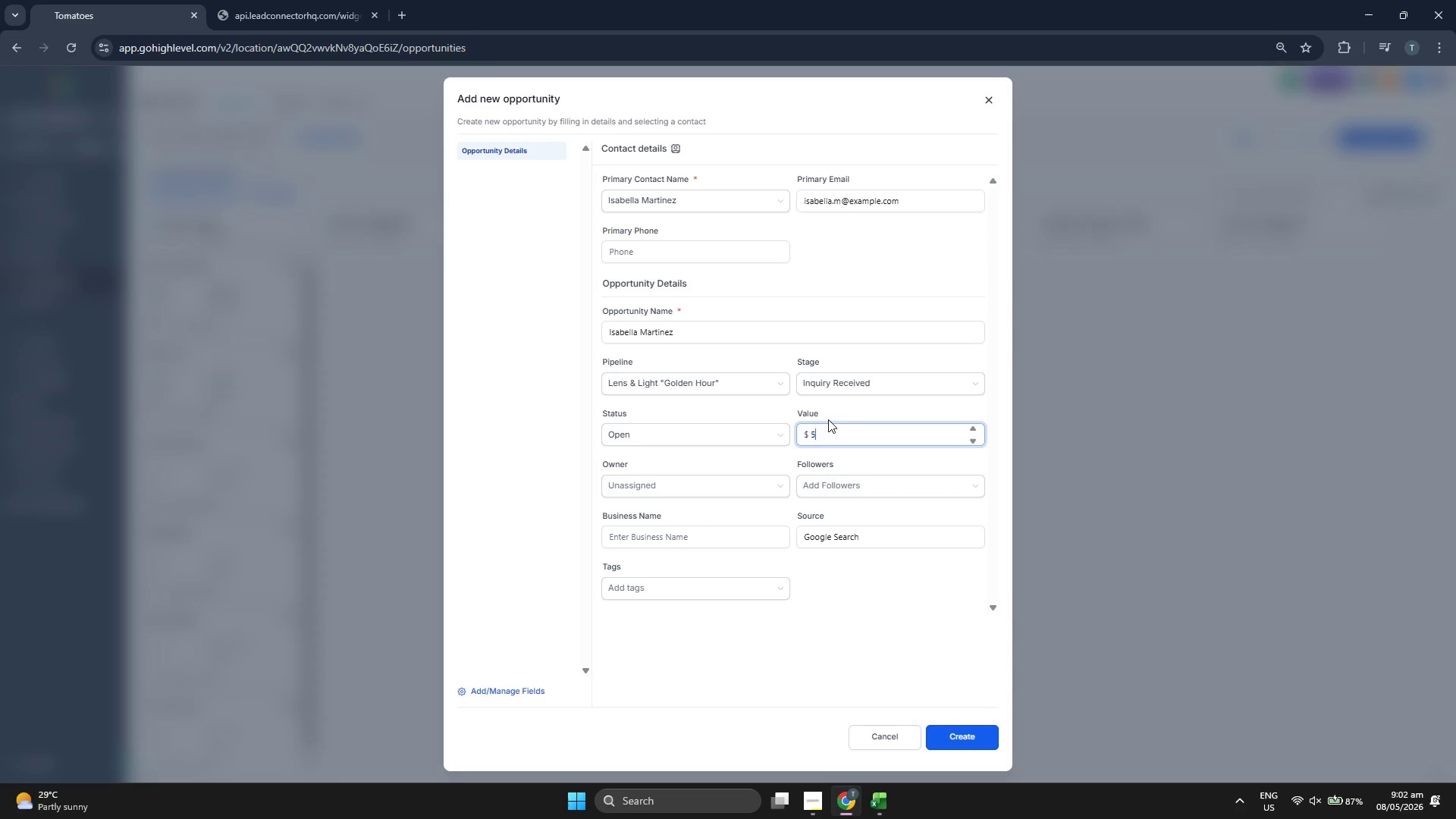 
type(00)
 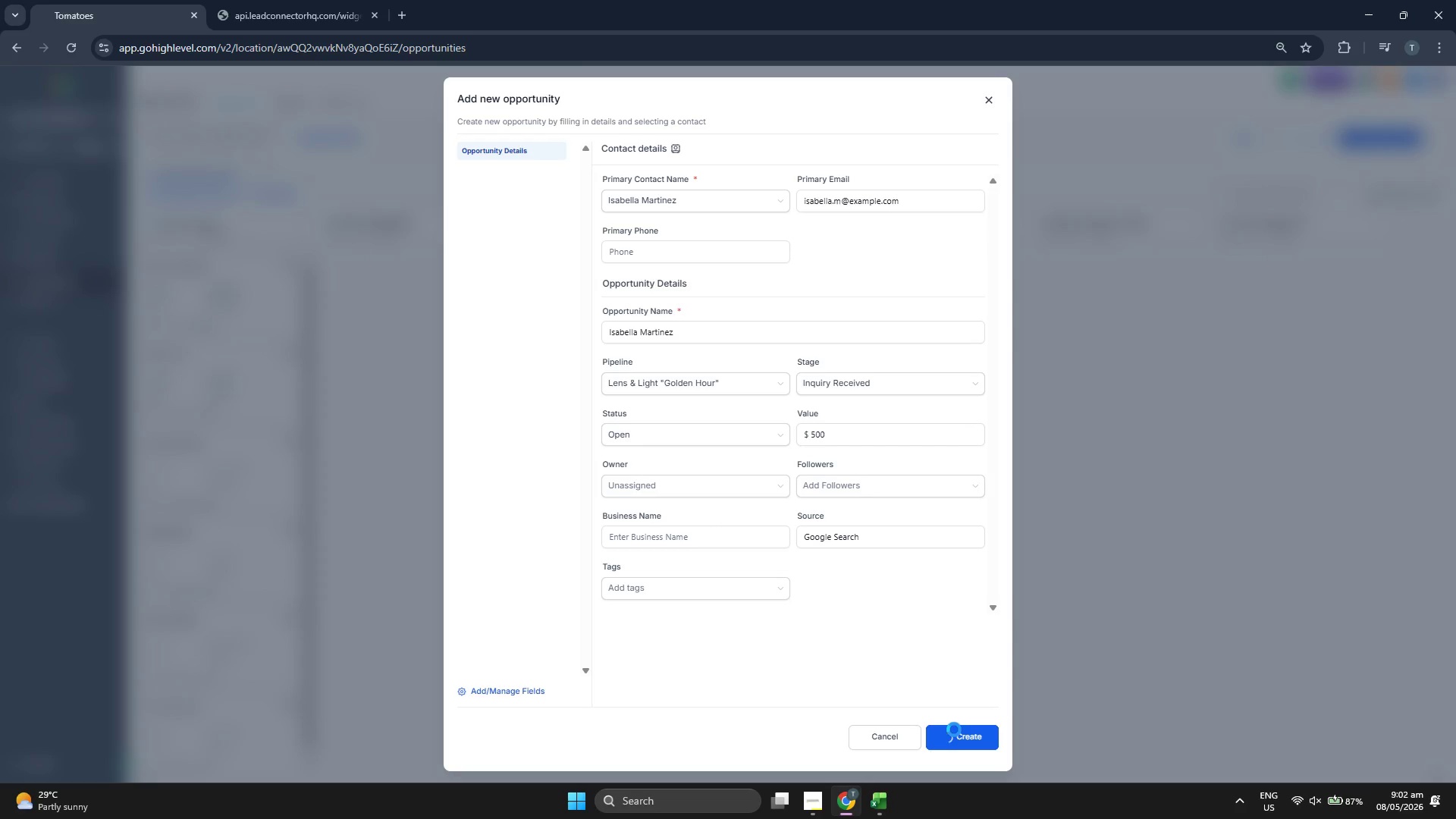 
left_click([955, 730])
 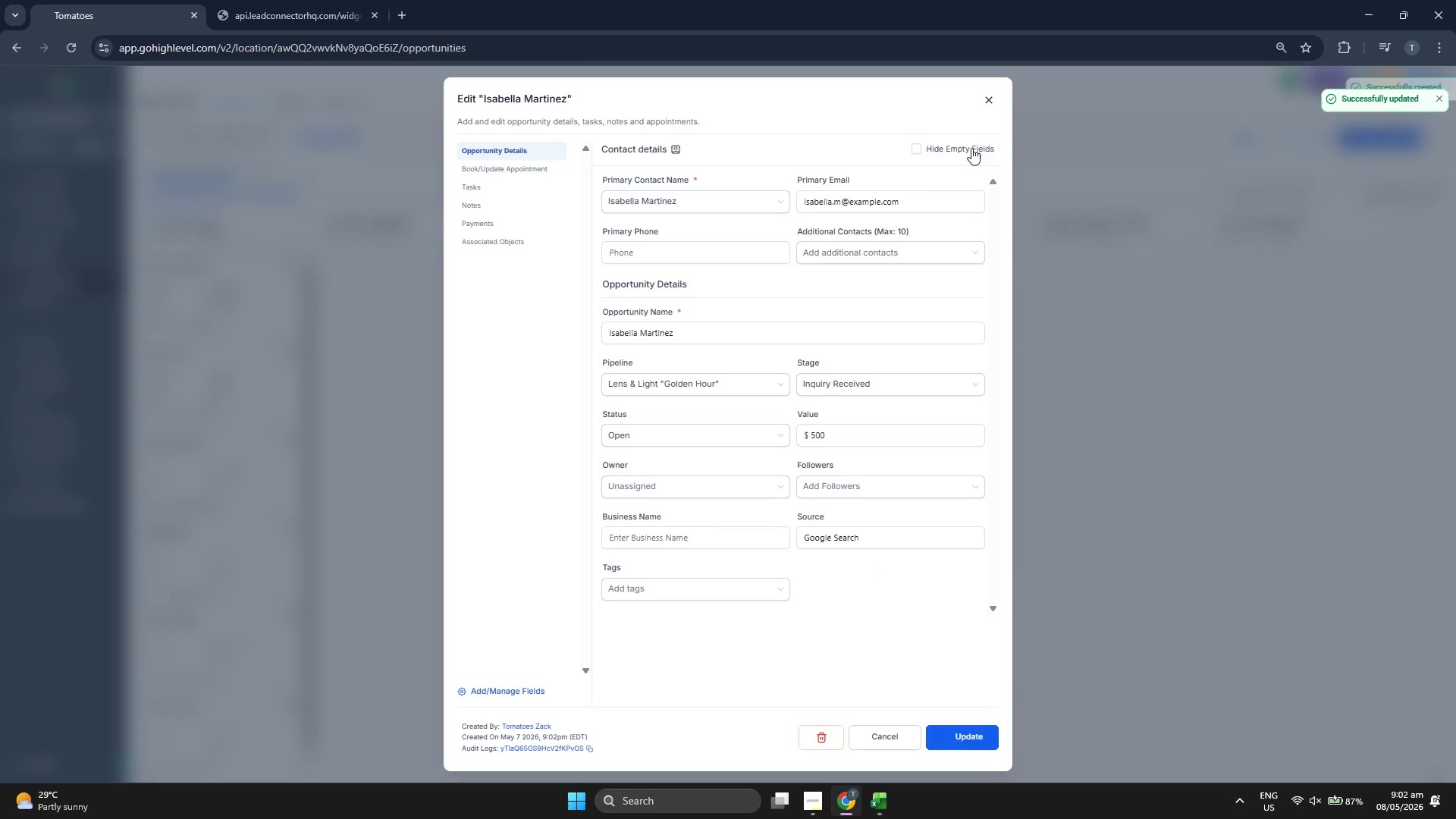 
left_click([986, 103])
 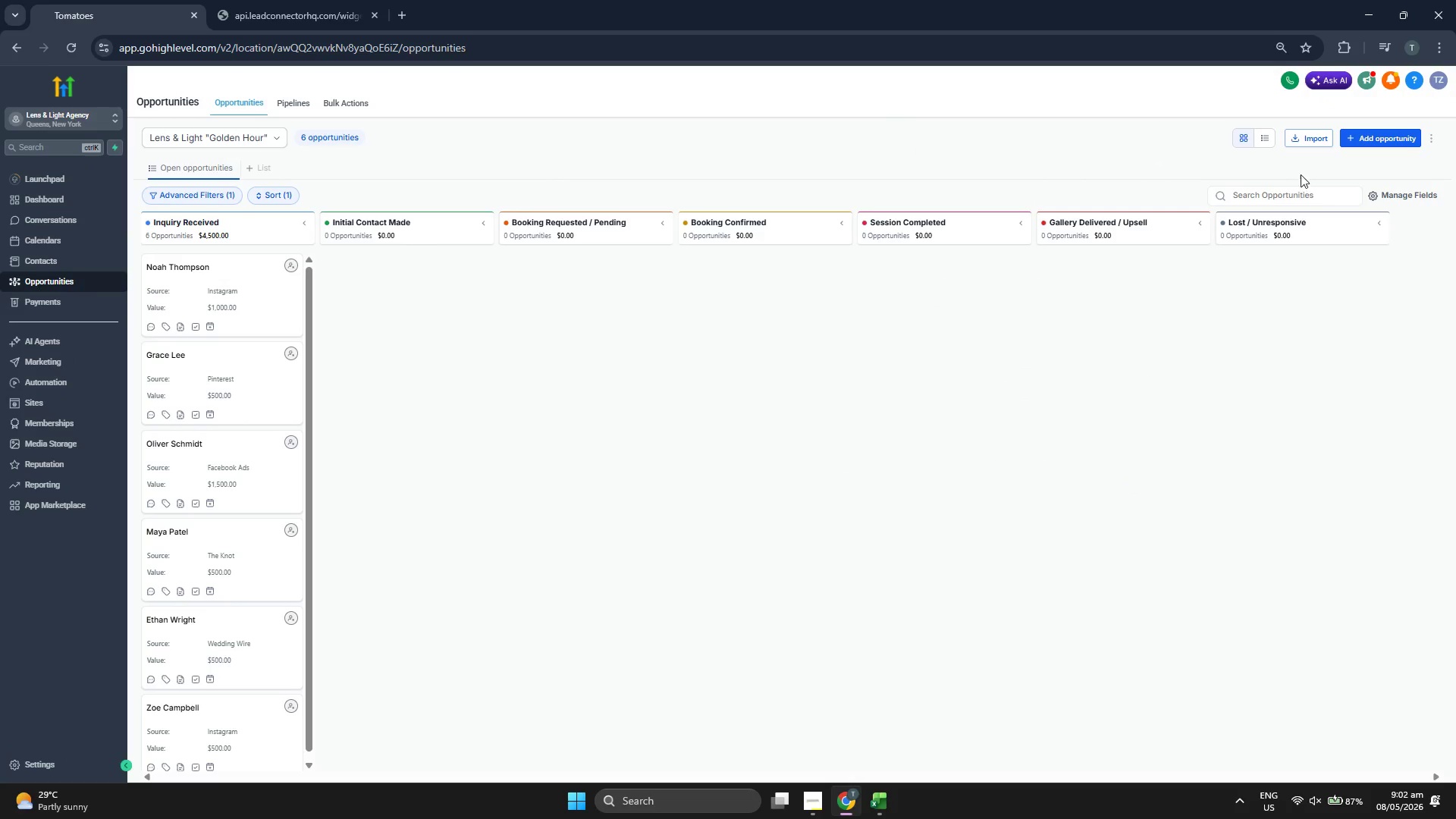 
double_click([1382, 137])
 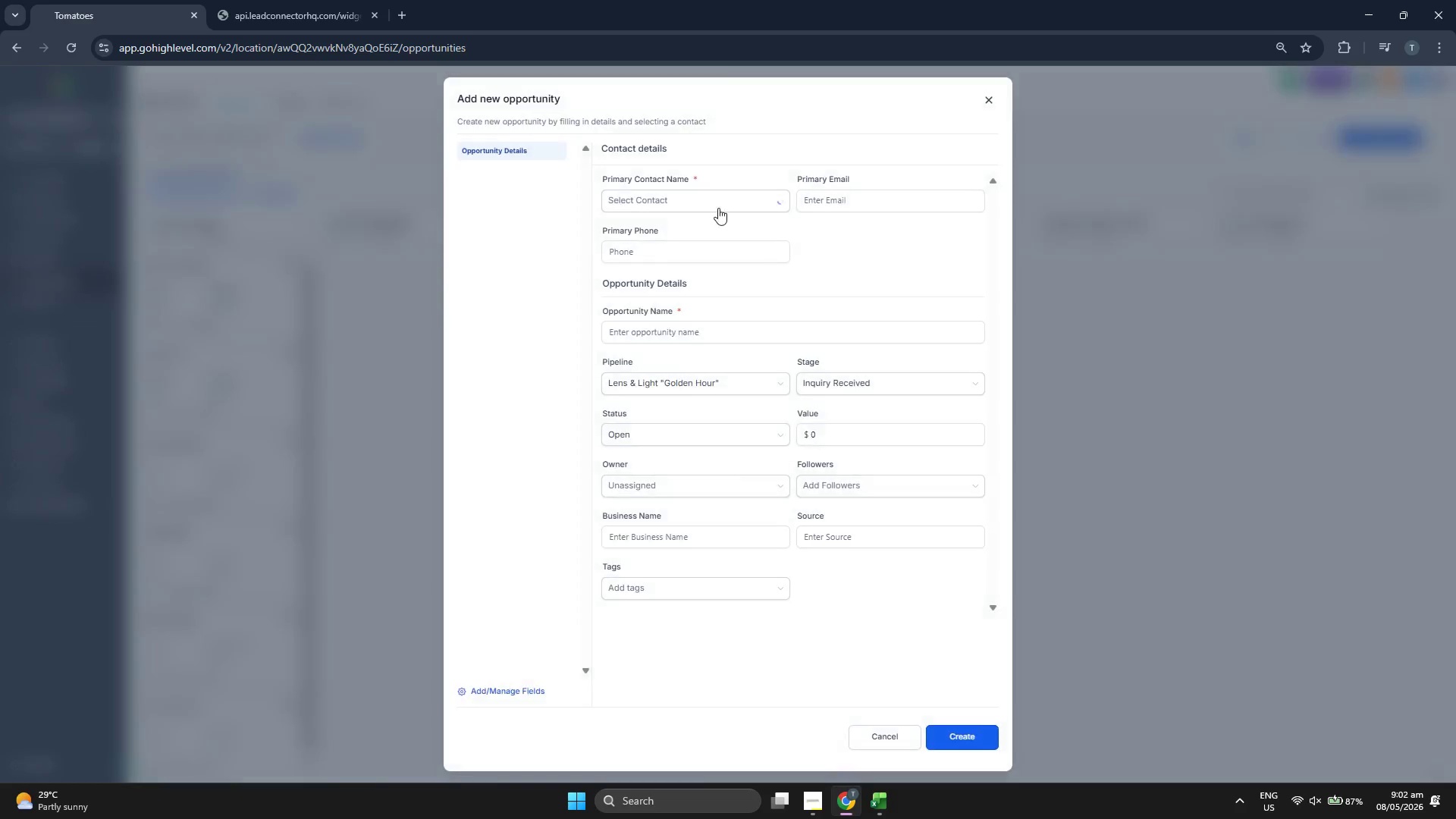 
left_click([717, 203])
 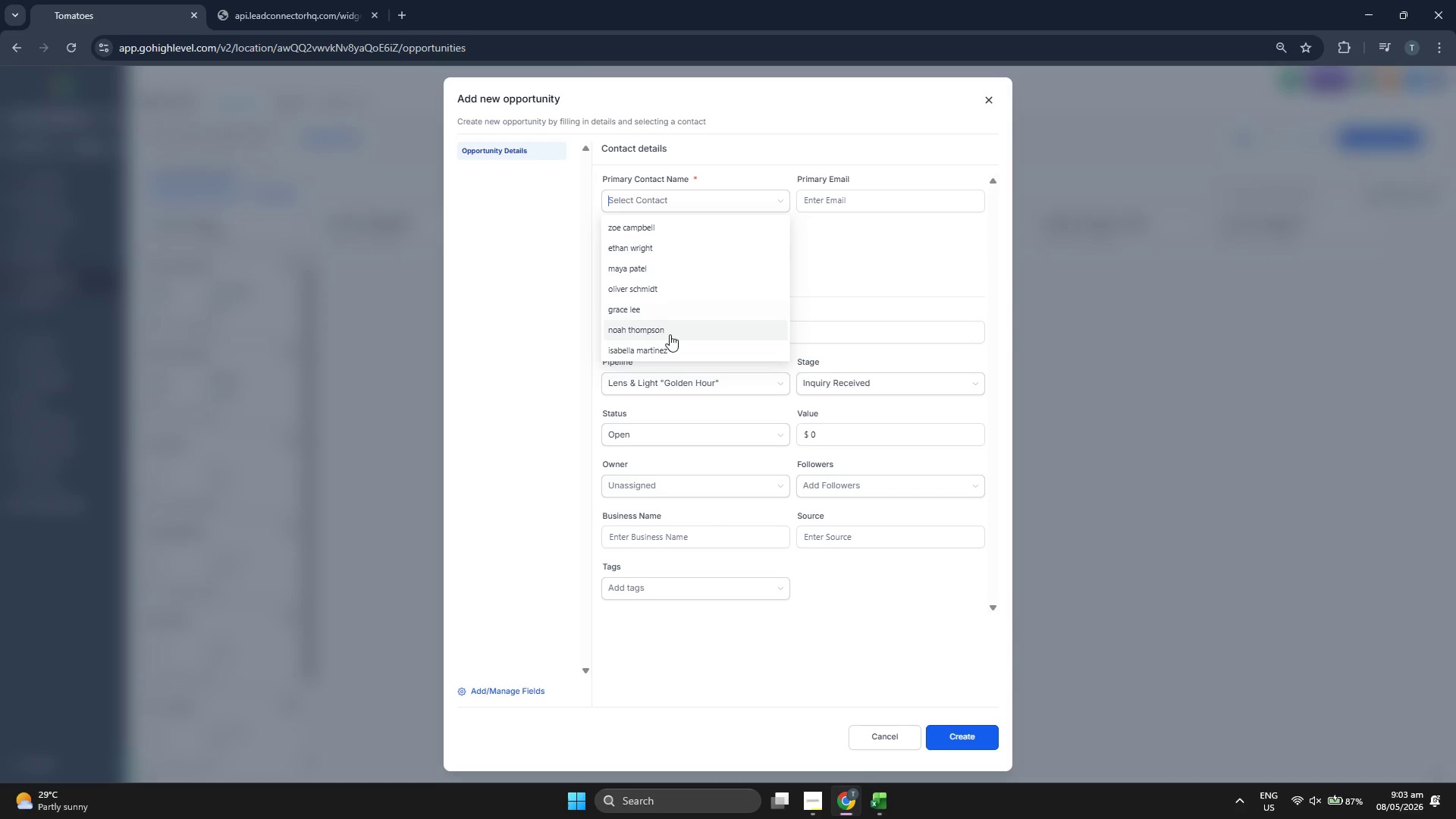 
scroll: coordinate [667, 291], scroll_direction: down, amount: 1.0
 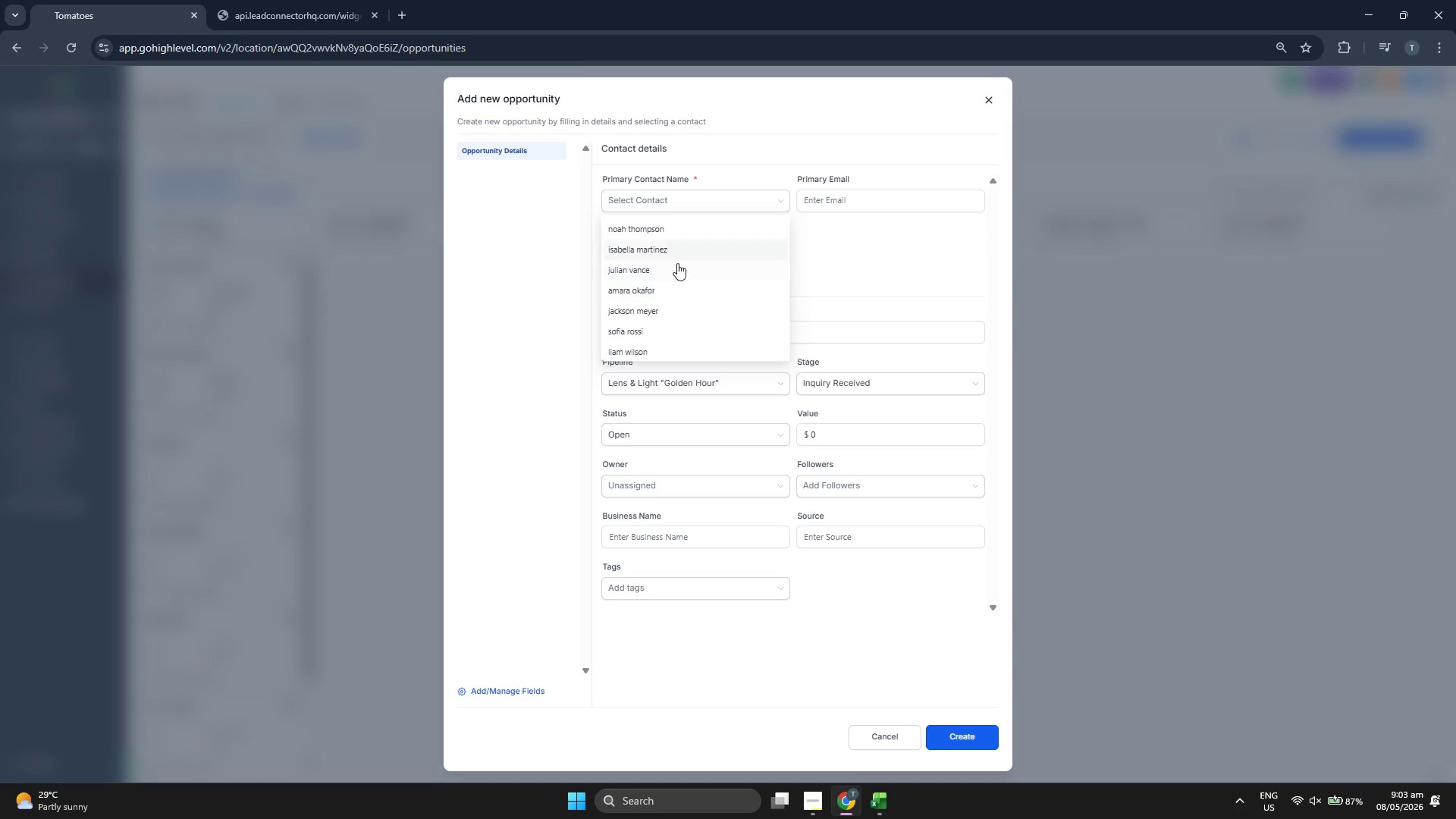 
left_click([677, 268])
 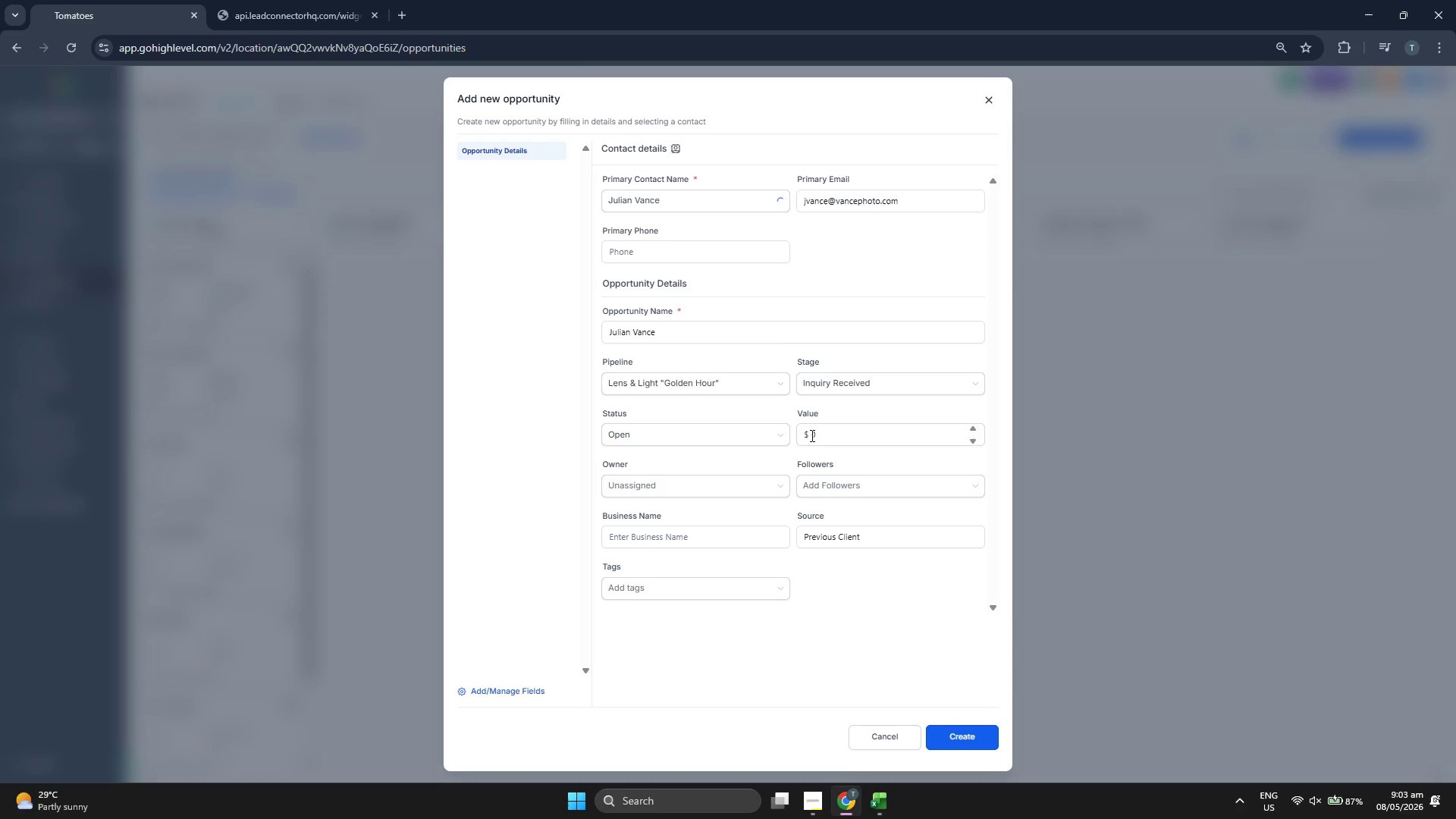 
double_click([811, 435])
 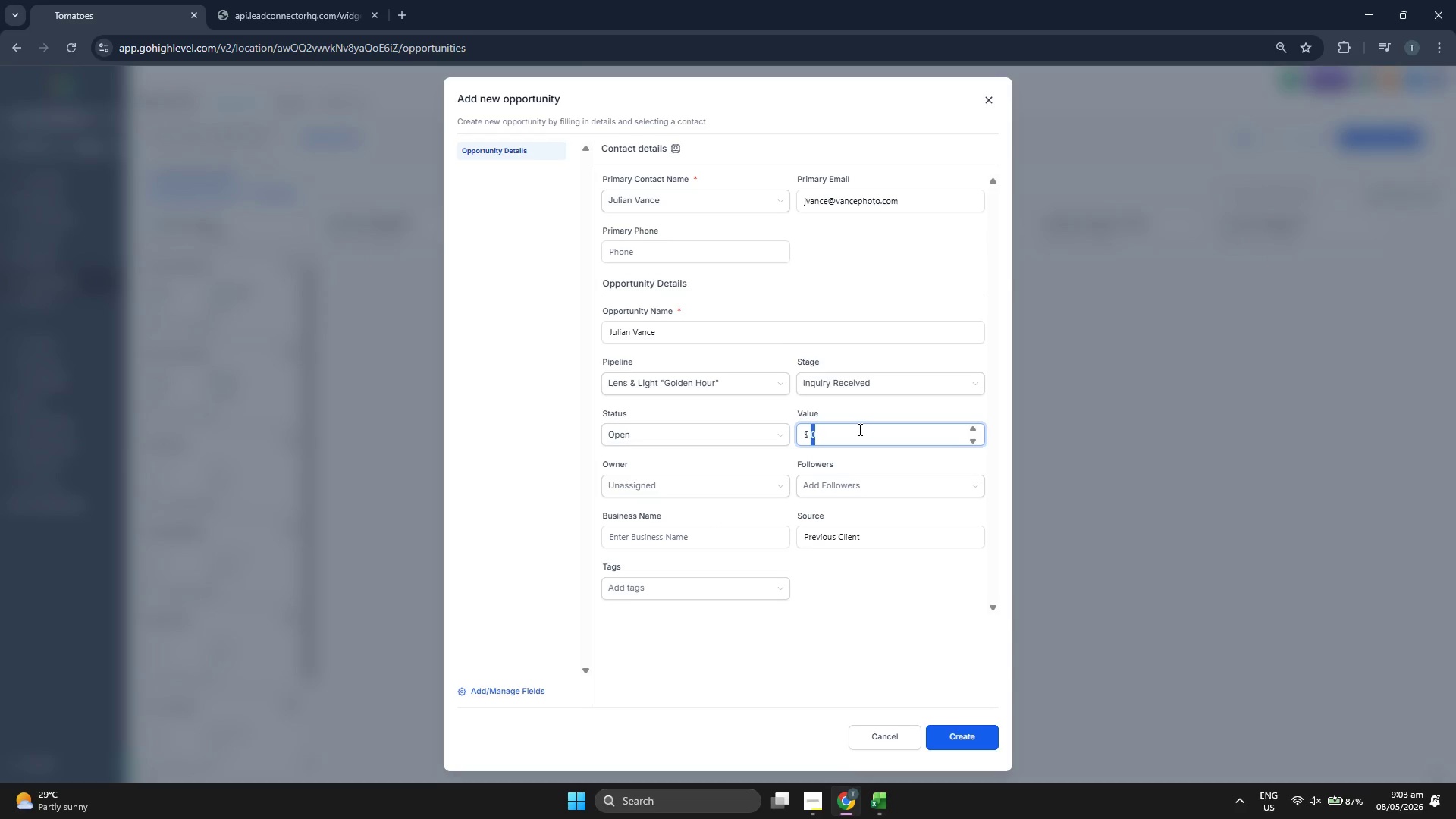 
type(500)
 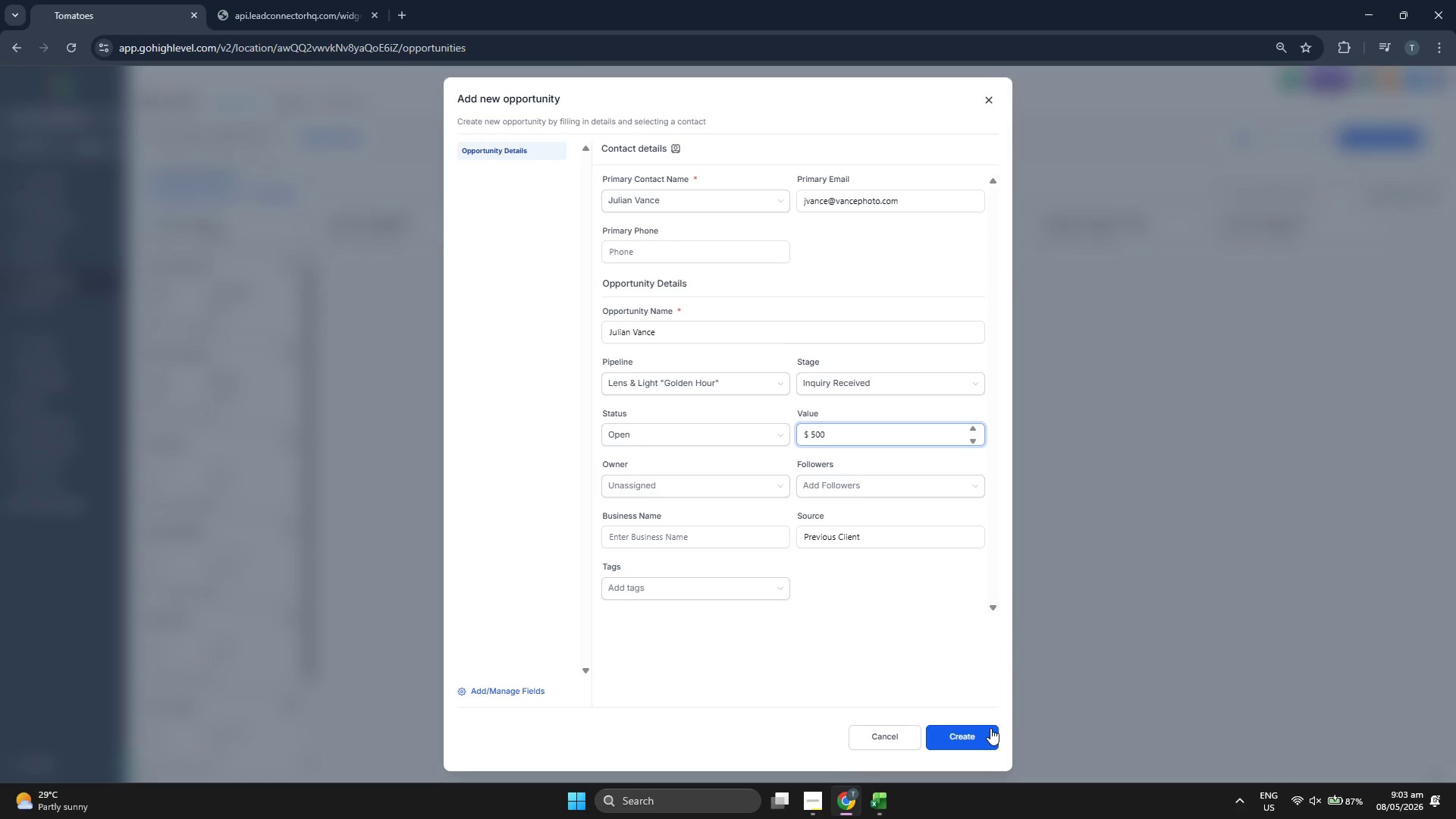 
left_click([990, 729])
 